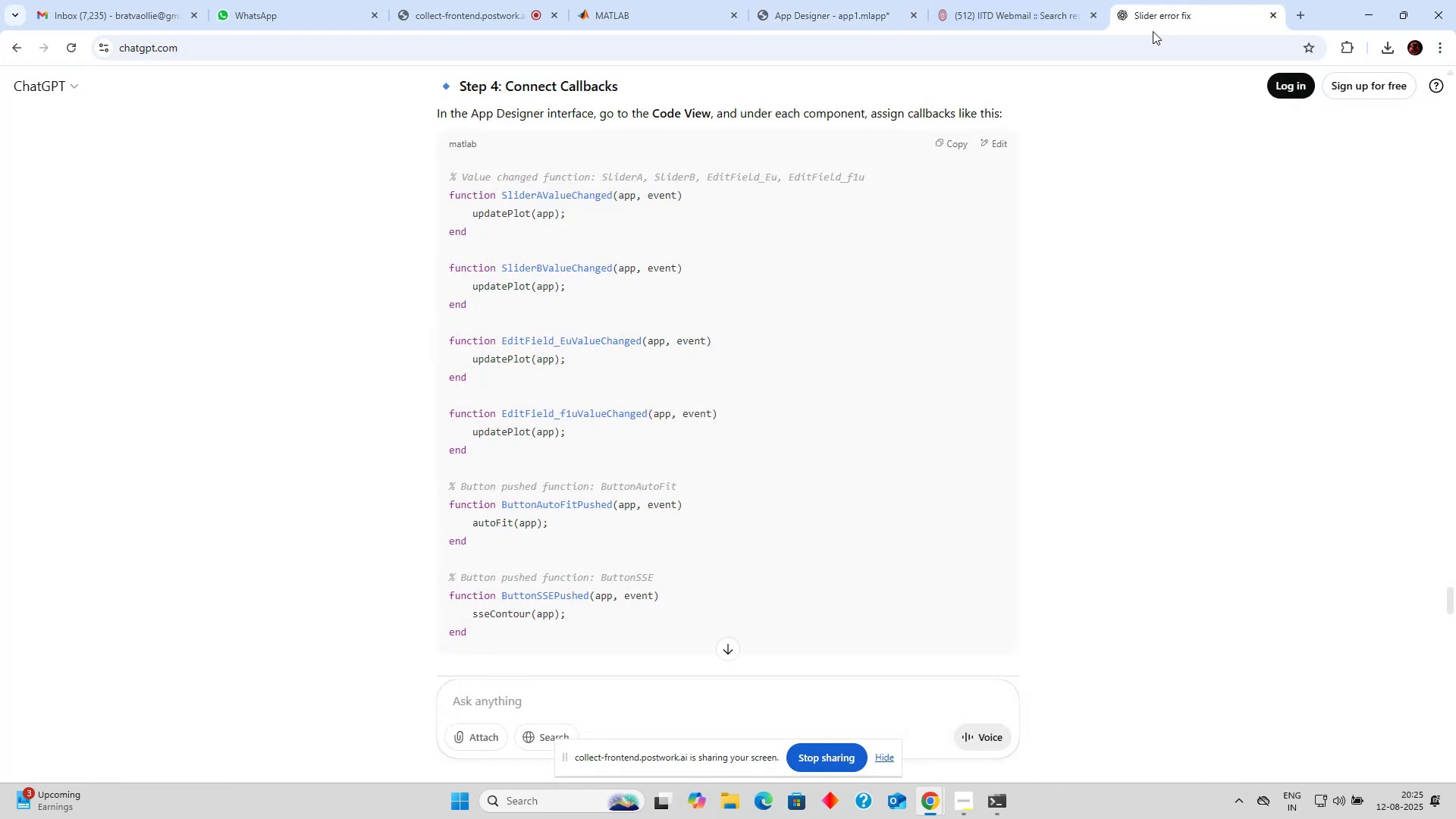 
left_click([869, 0])
 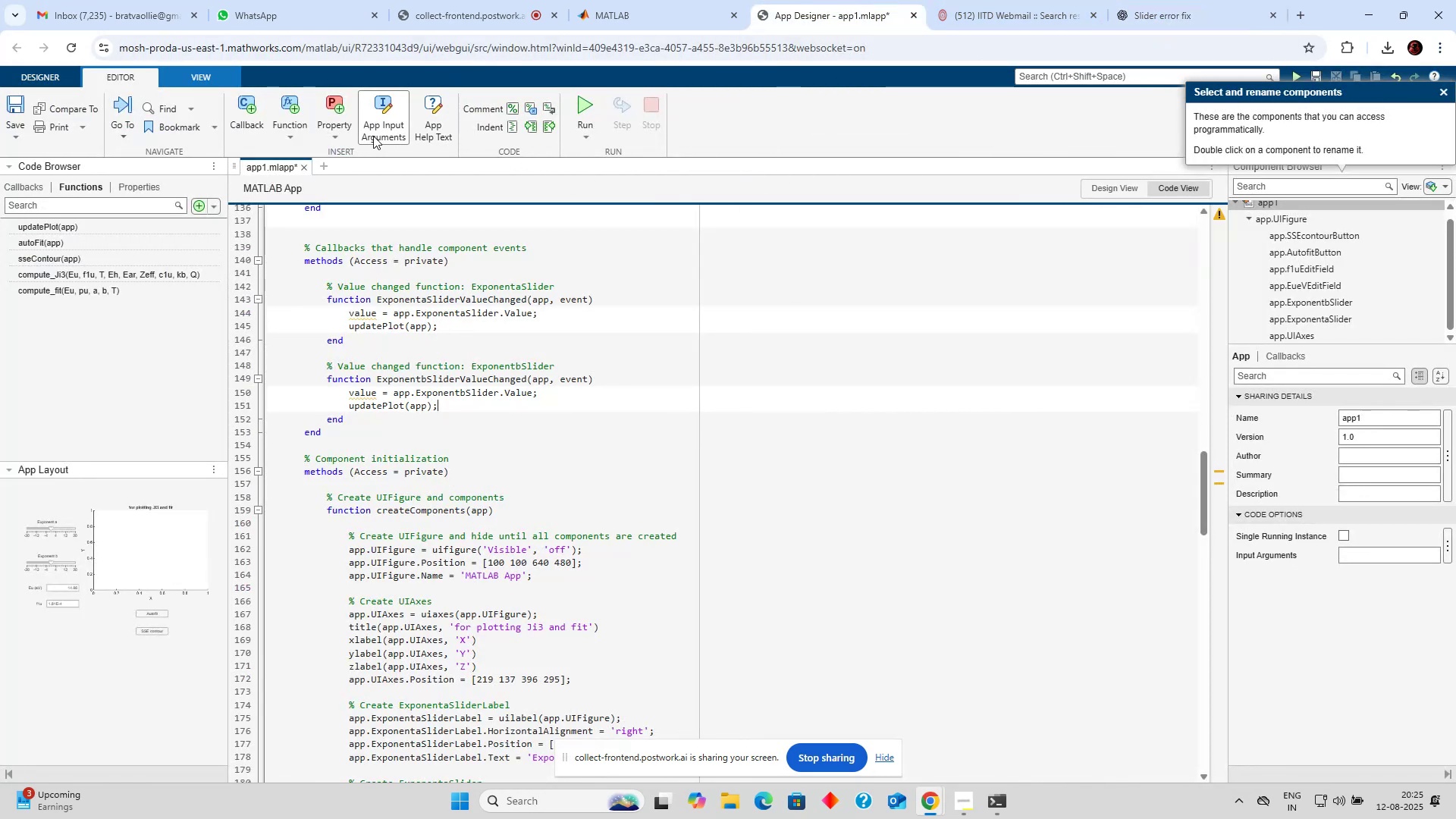 
left_click([240, 124])
 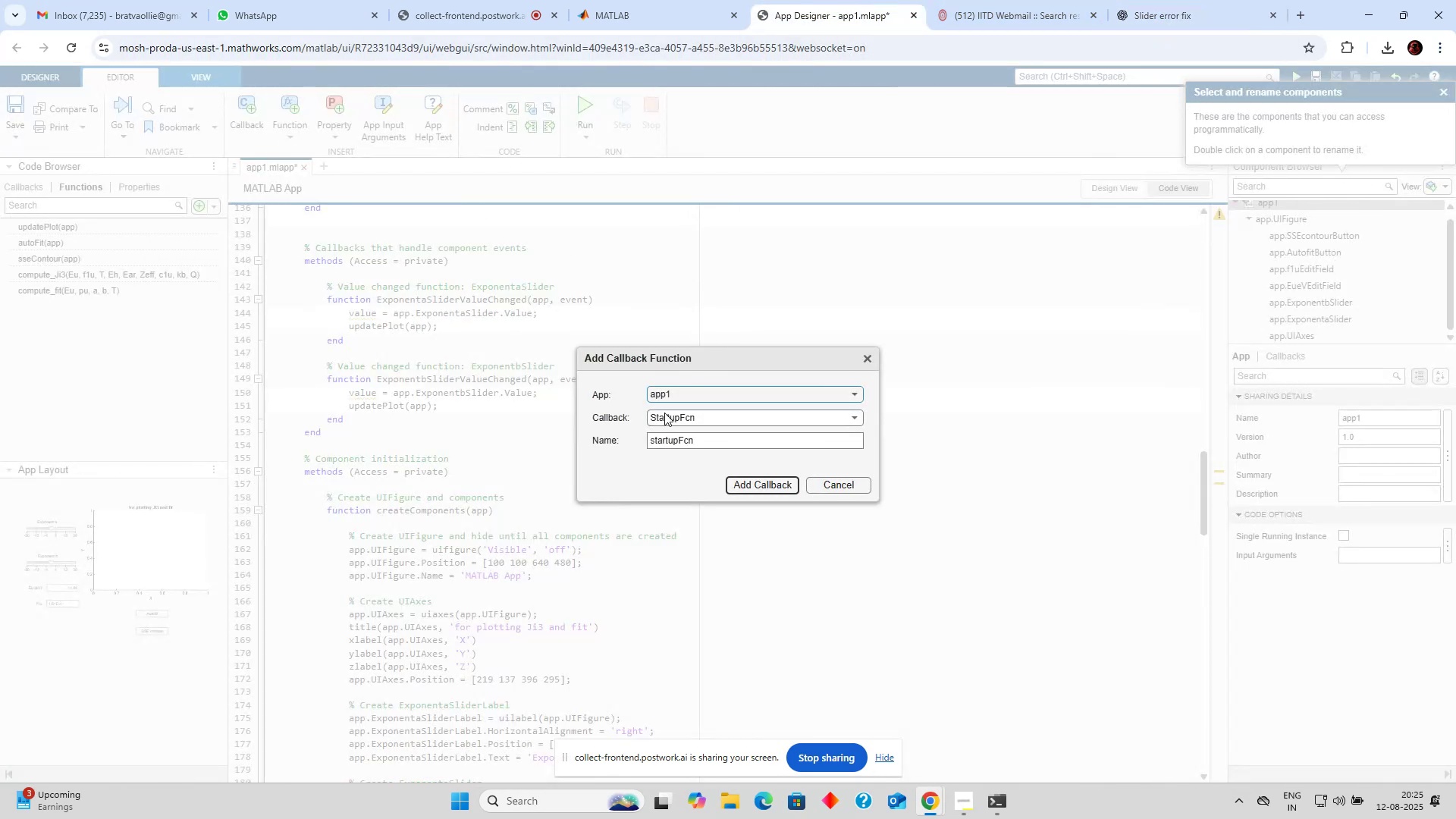 
left_click([660, 417])
 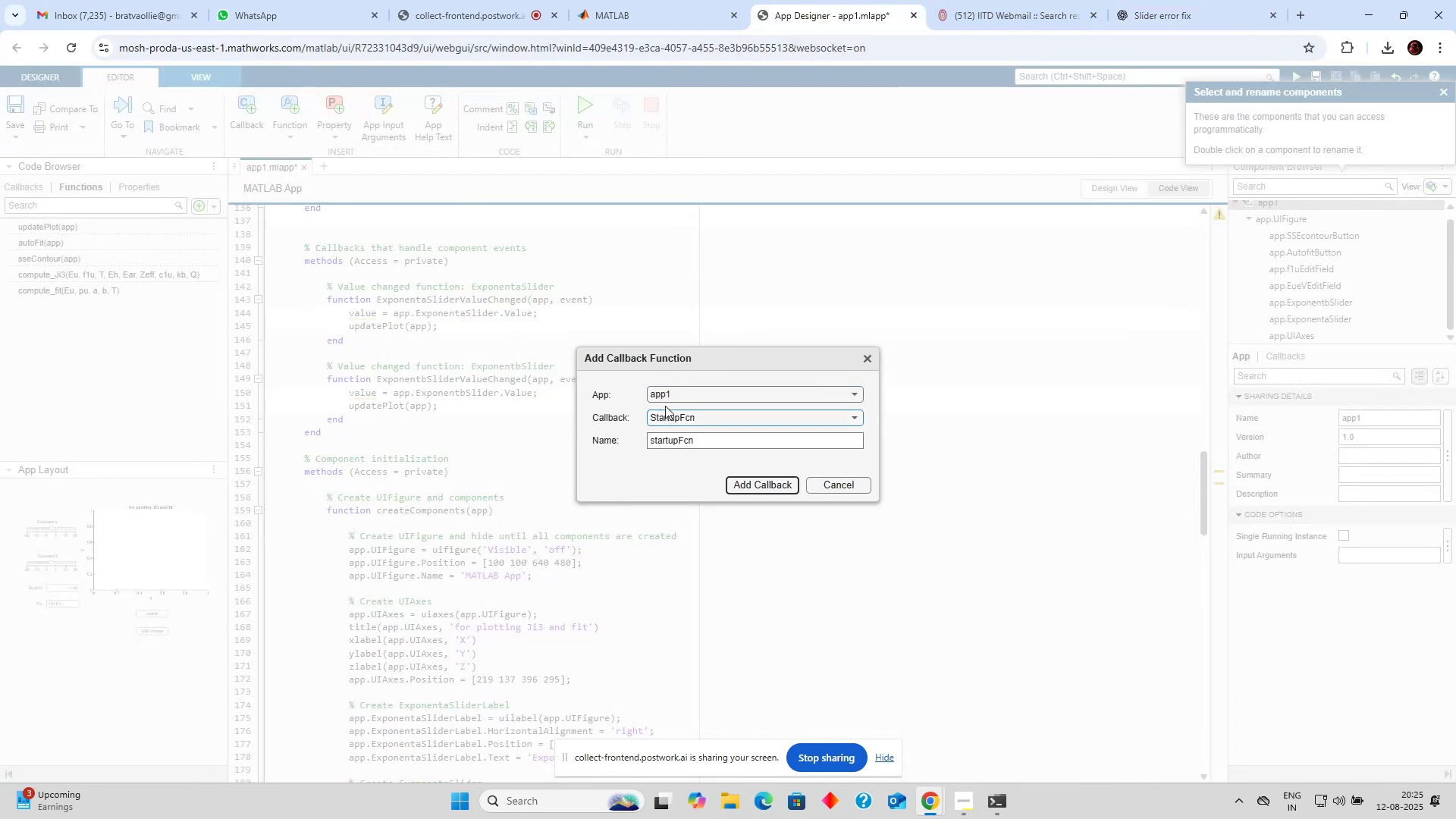 
double_click([673, 394])
 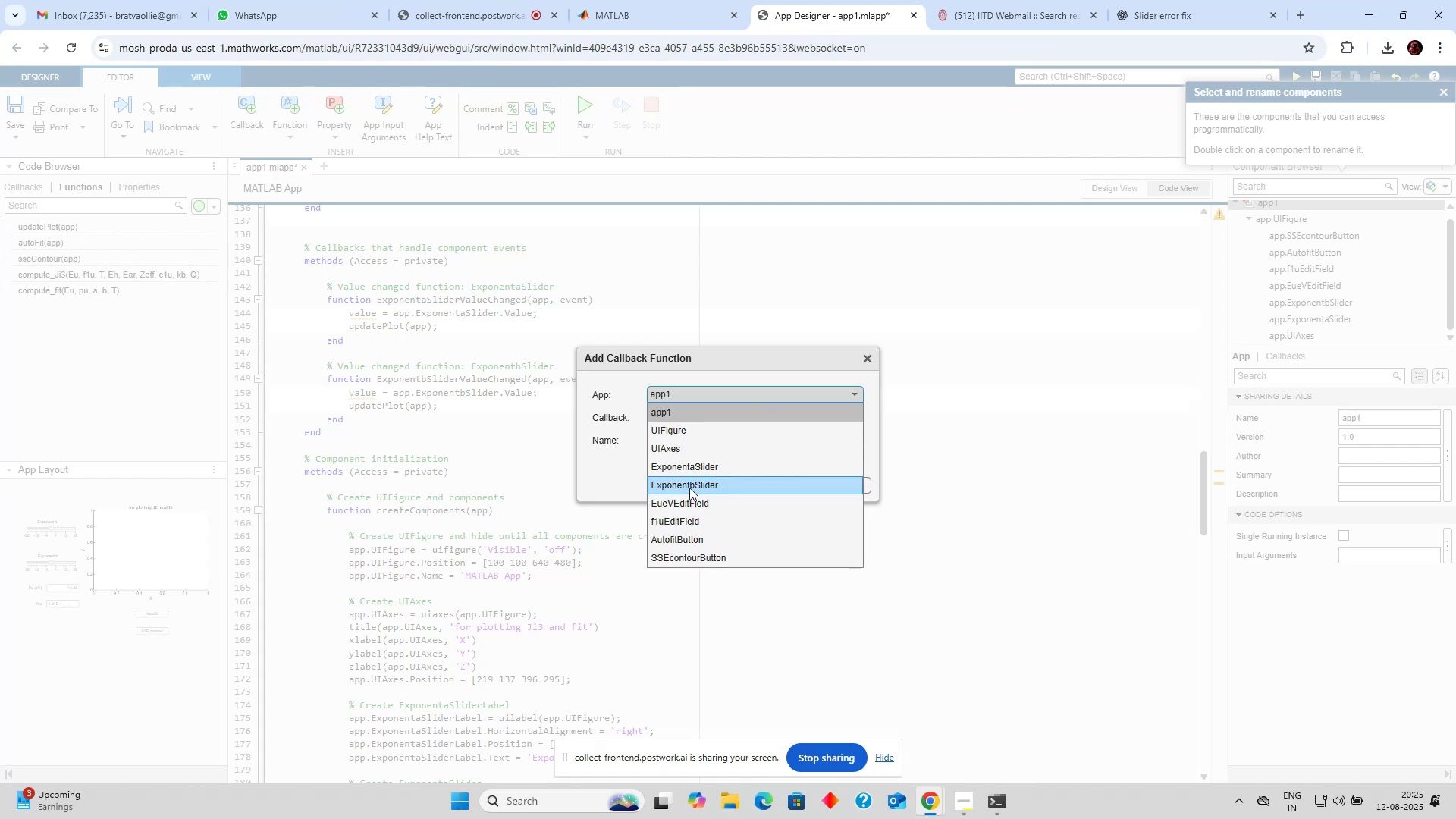 
left_click([689, 499])
 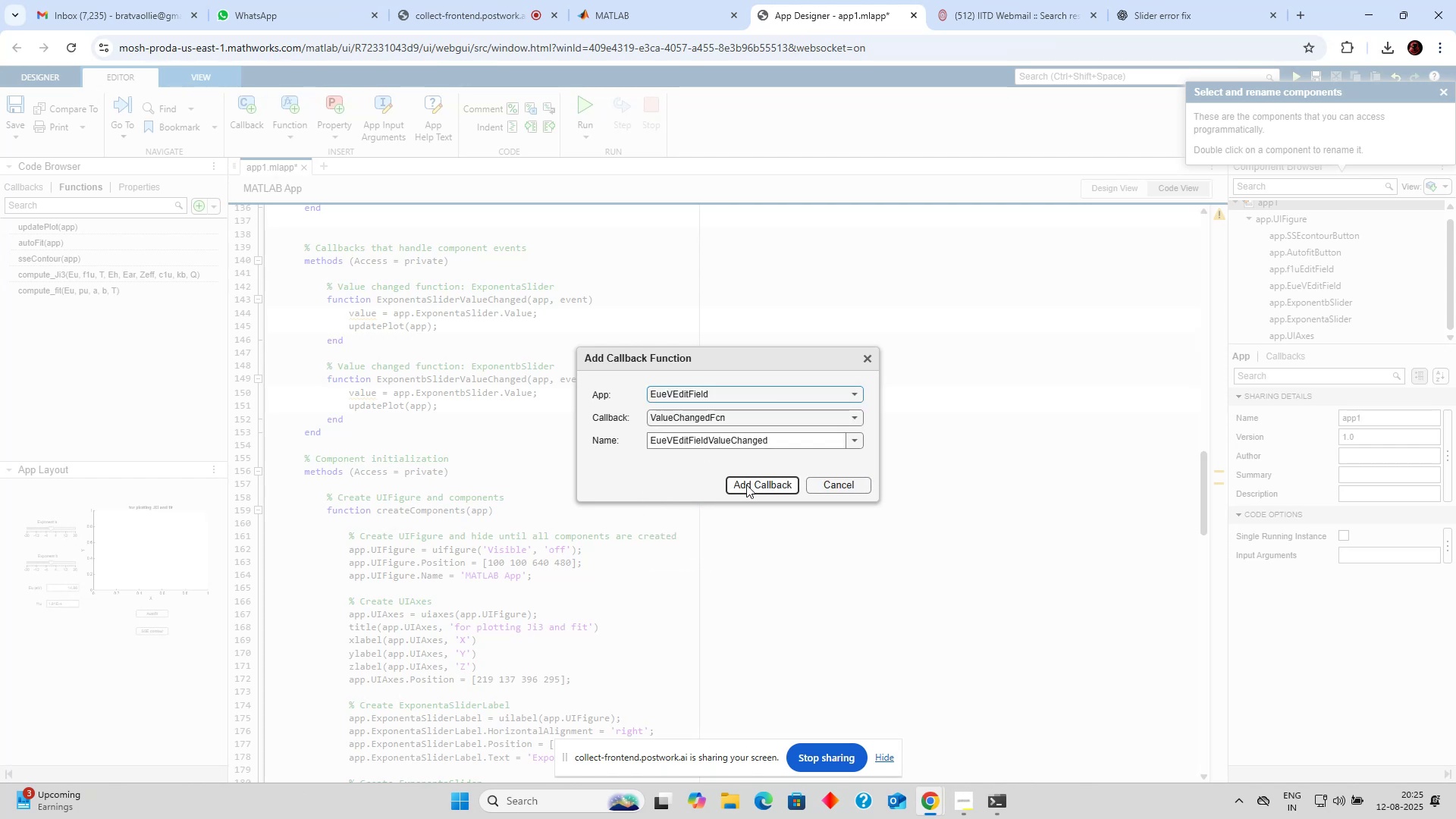 
left_click([746, 485])
 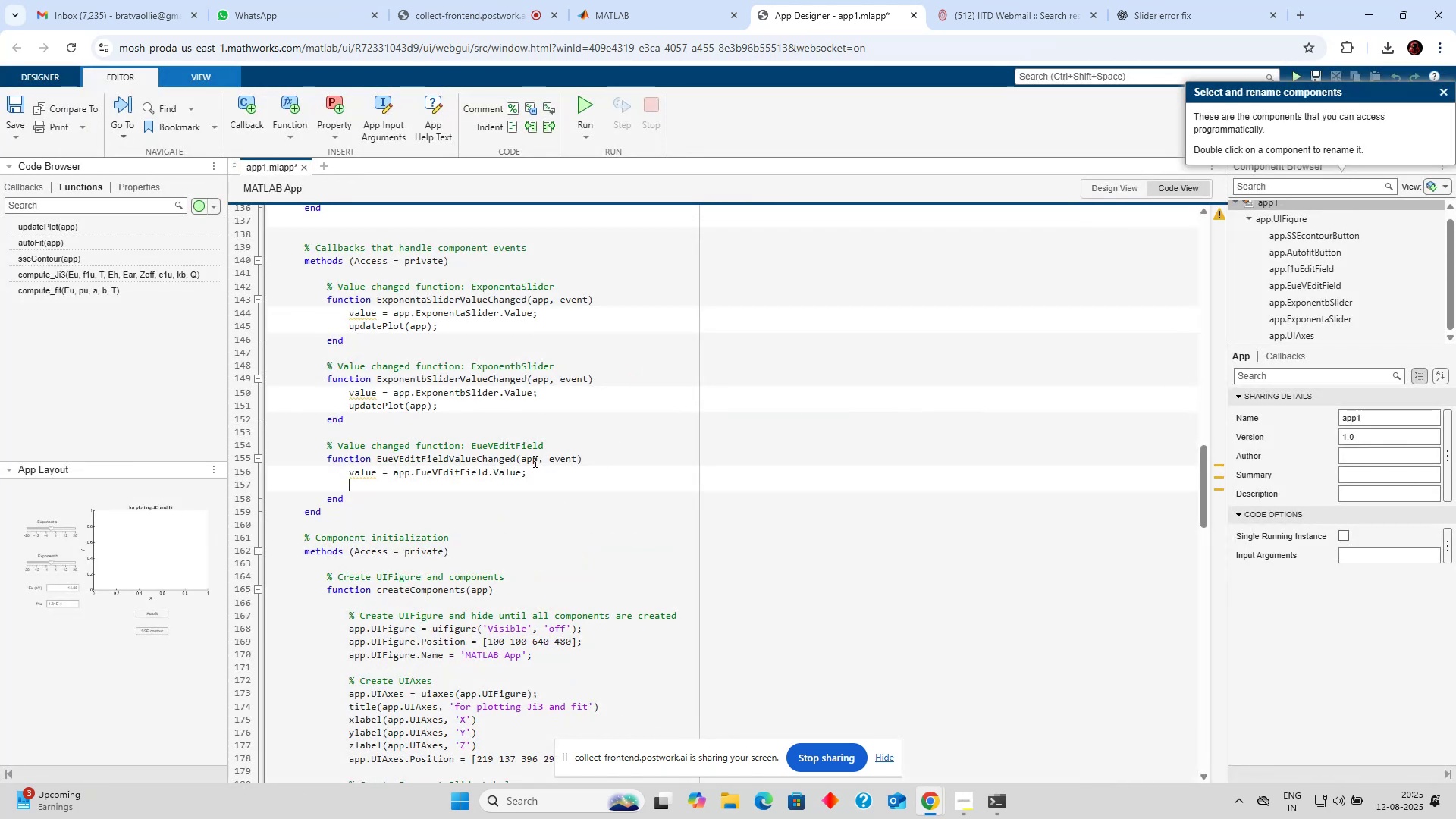 
type(update(Plor)
key(Backspace)
type(t)
 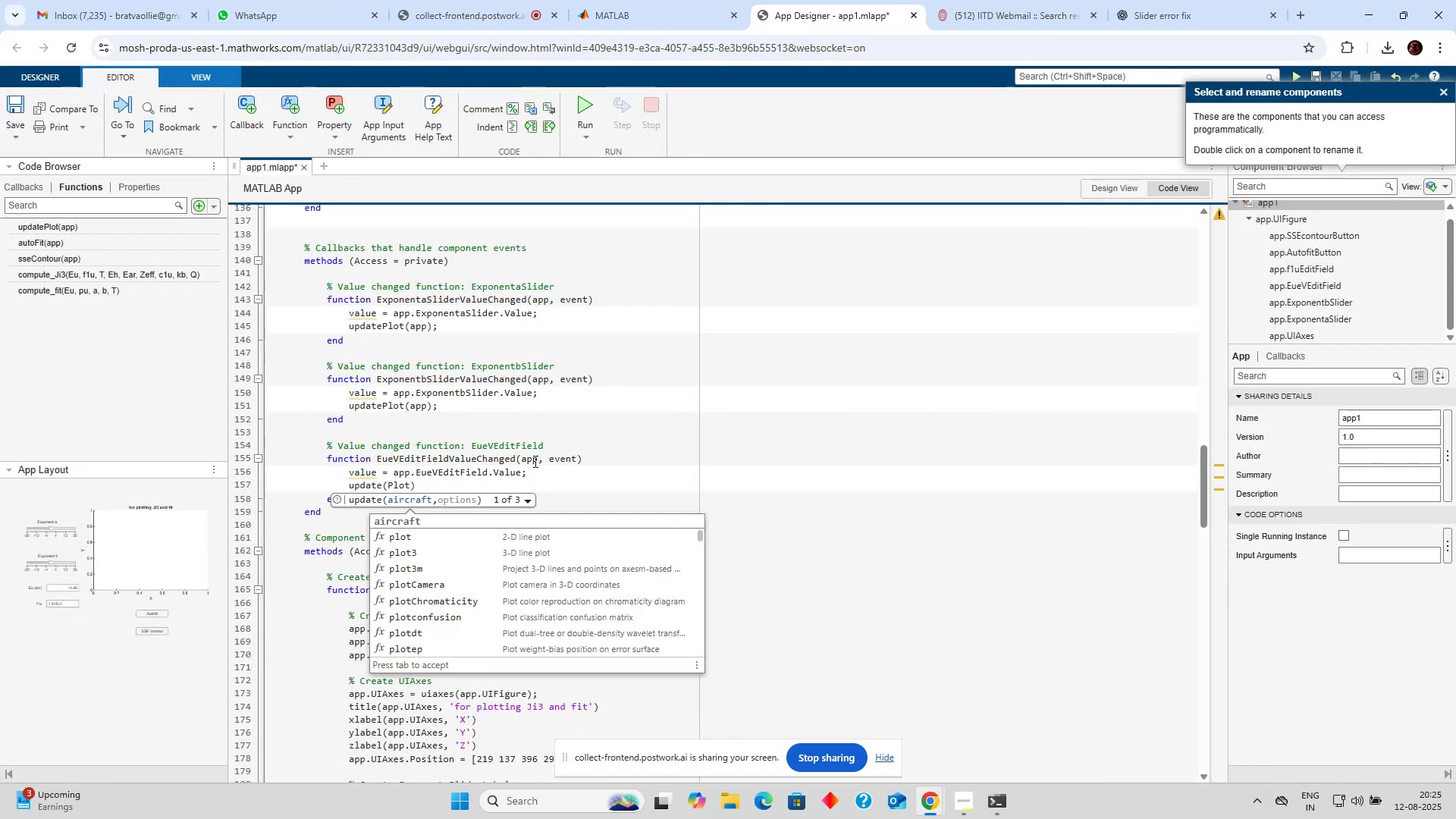 
key(ArrowRight)
 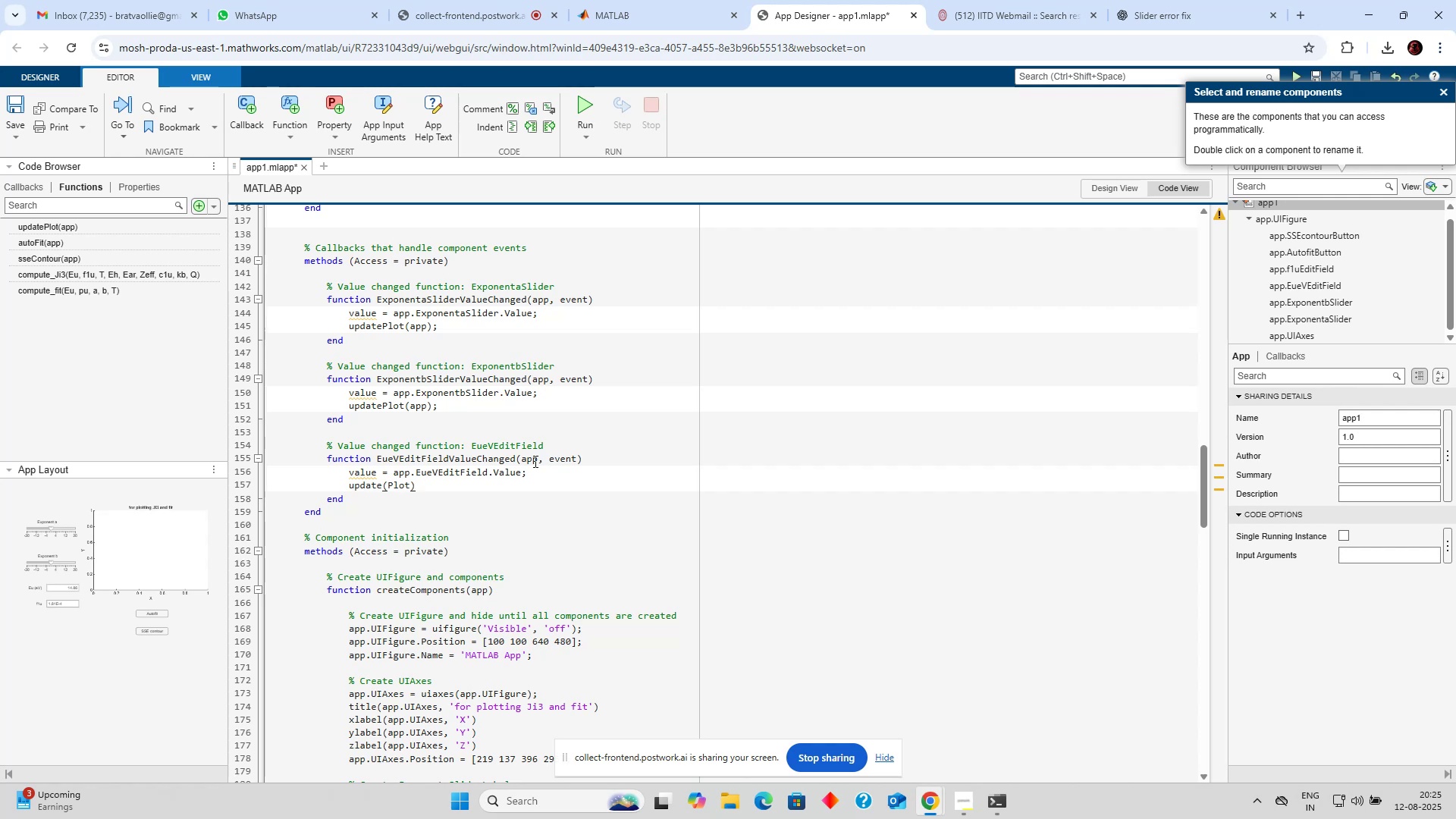 
key(Semicolon)
 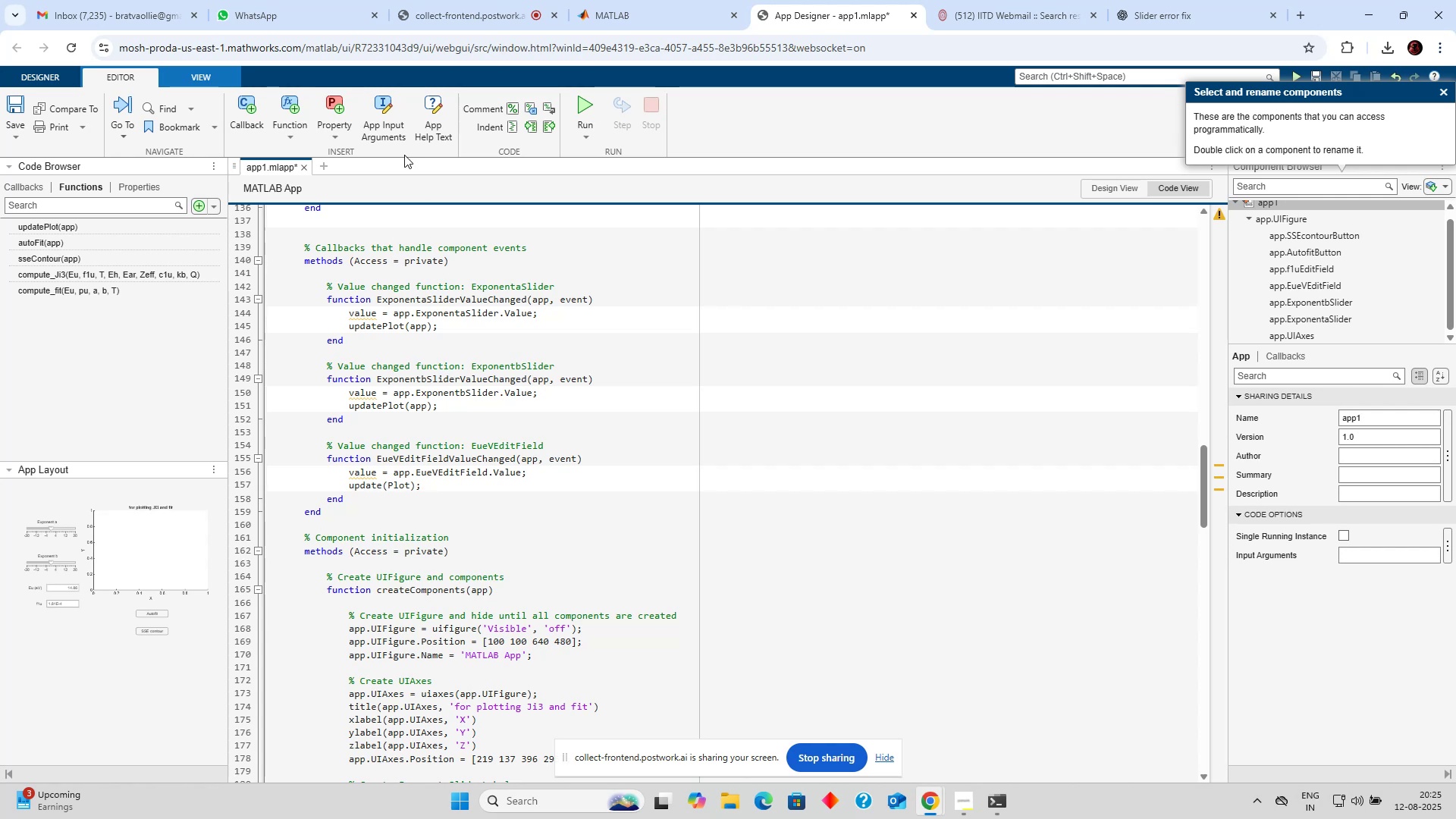 
left_click([259, 121])
 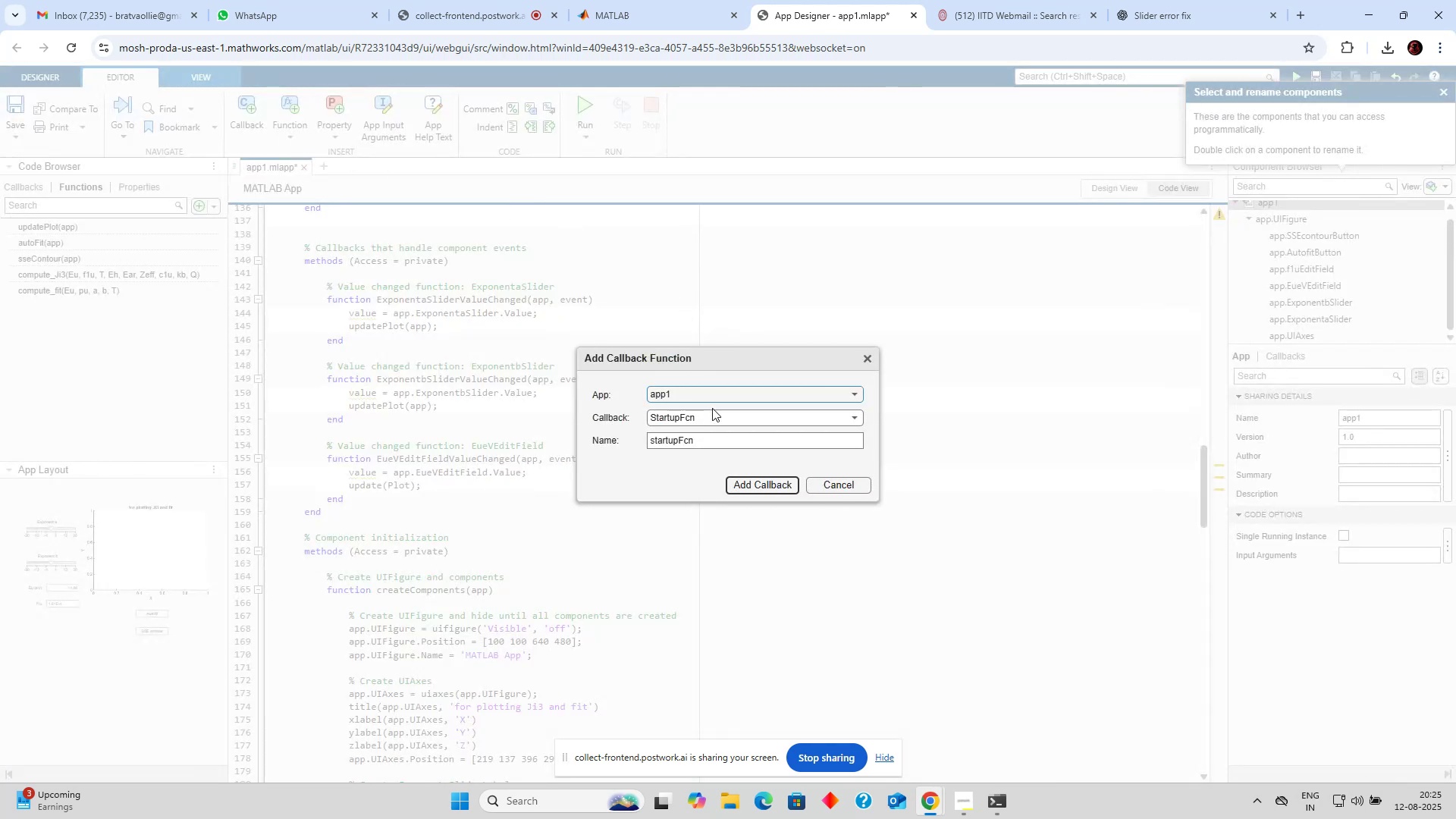 
left_click([714, 391])
 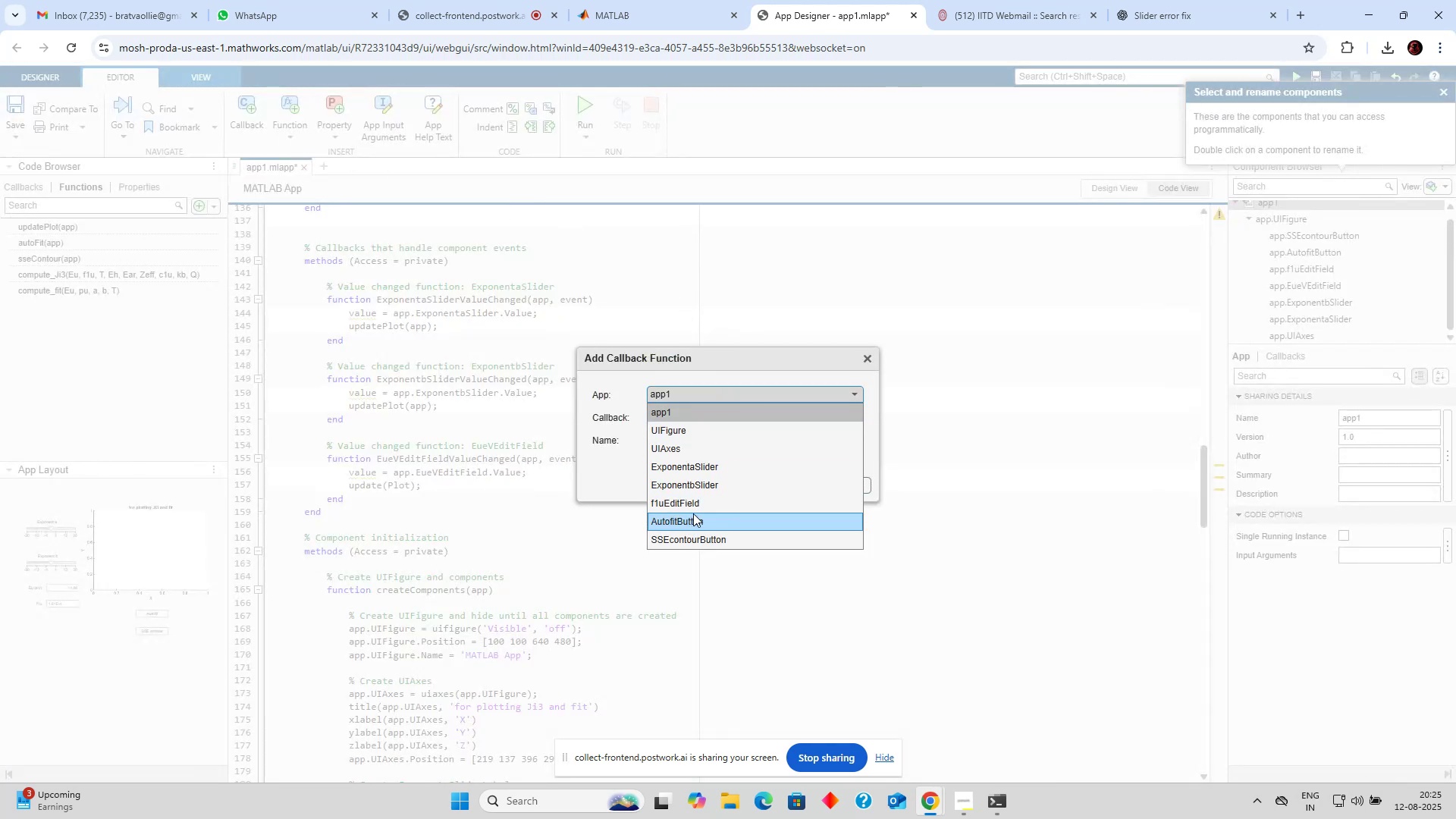 
left_click([699, 506])
 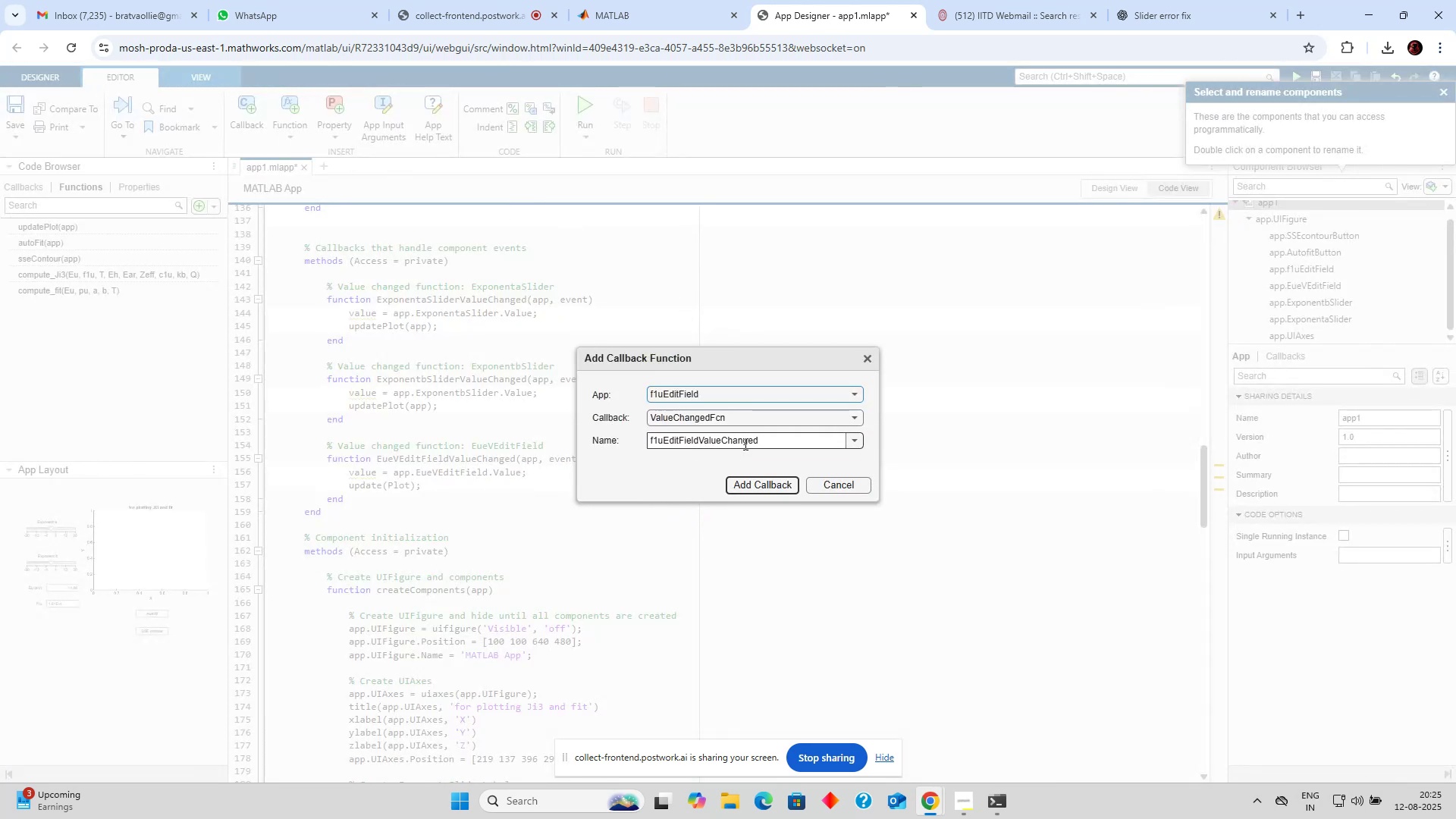 
left_click([751, 483])
 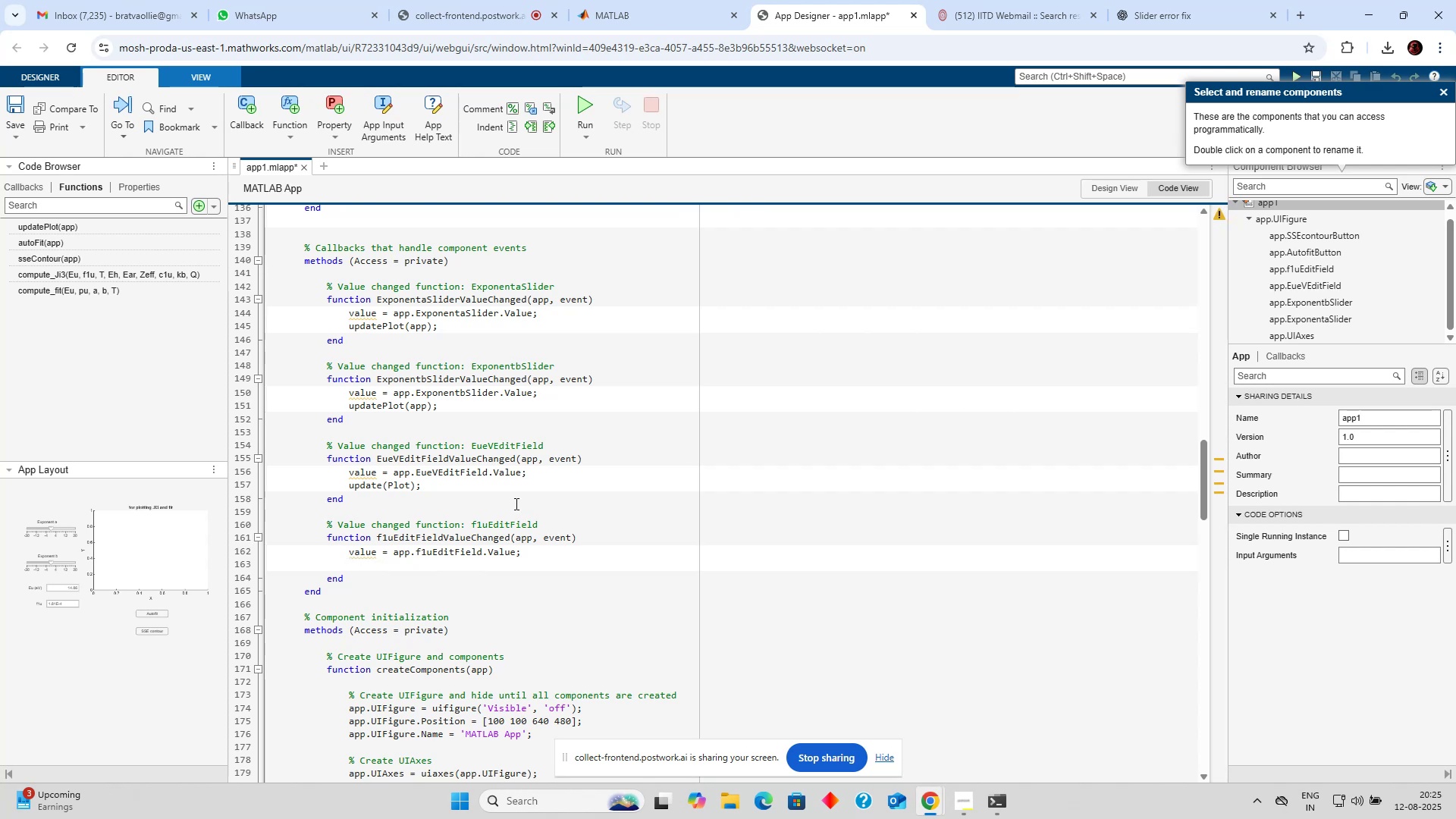 
type(update(Plo)
key(Backspace)
key(Backspace)
key(Backspace)
key(Backspace)
type(Plot(app)
 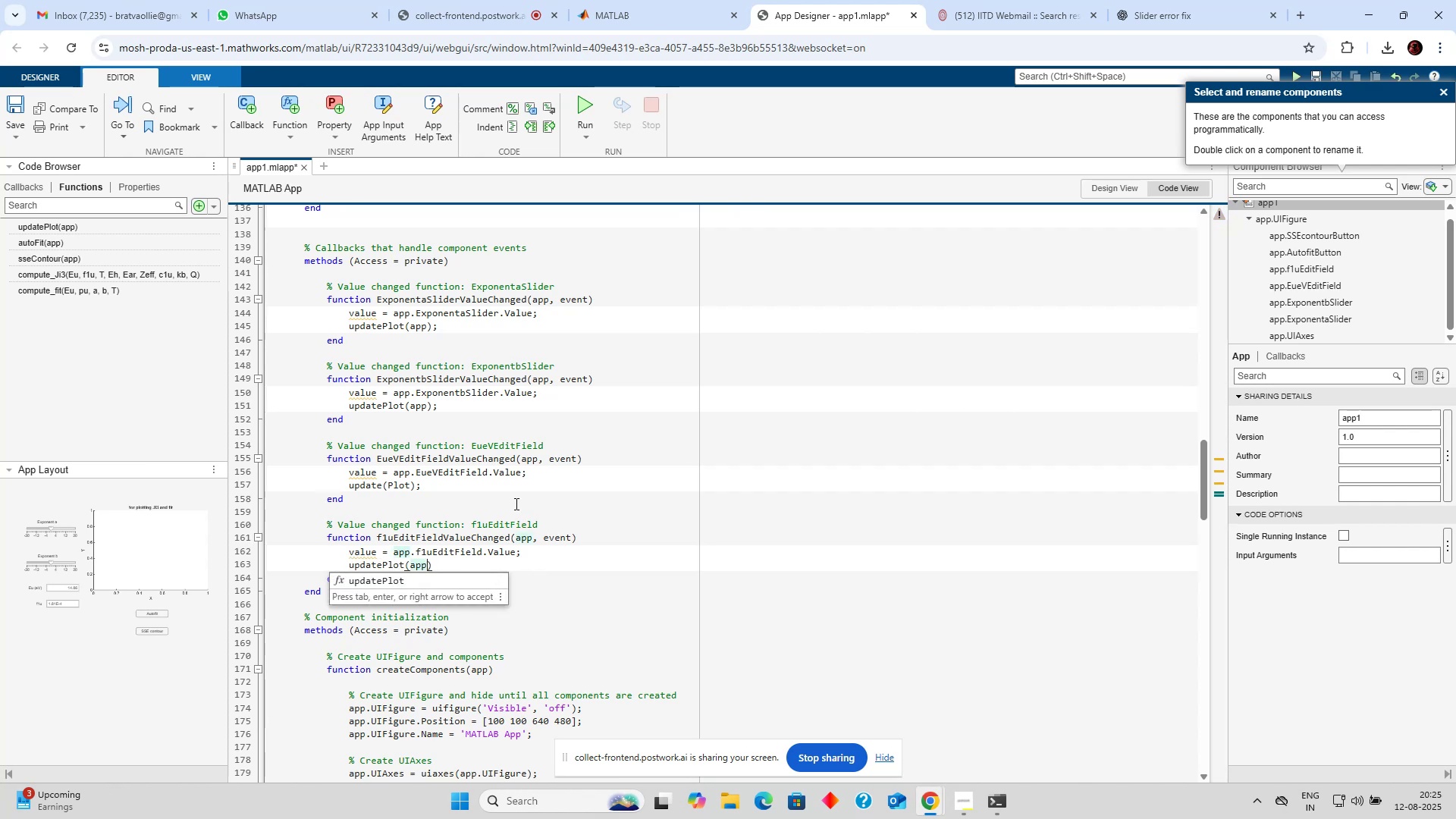 
left_click([453, 546])
 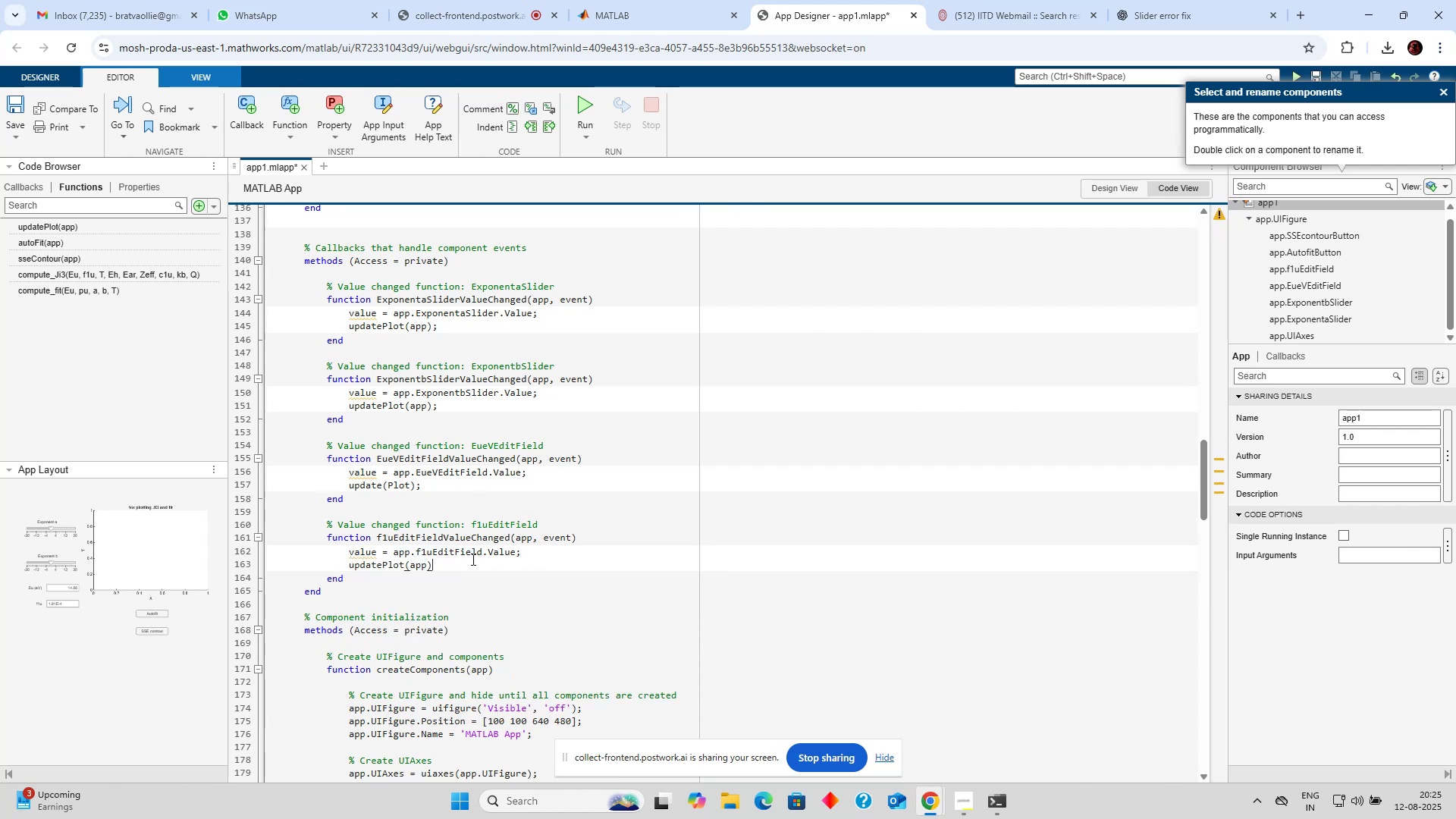 
key(Semicolon)
 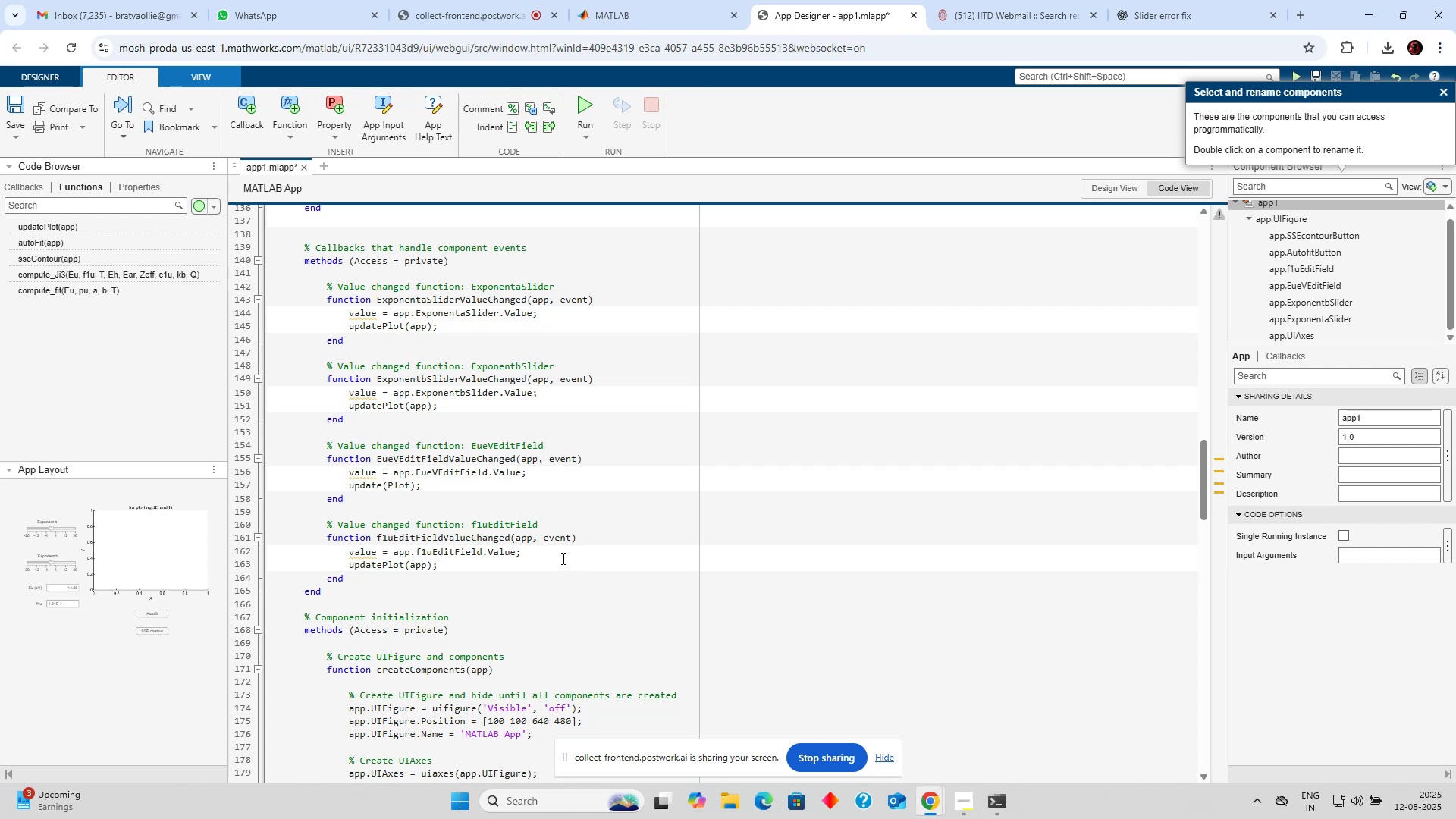 
left_click([562, 558])
 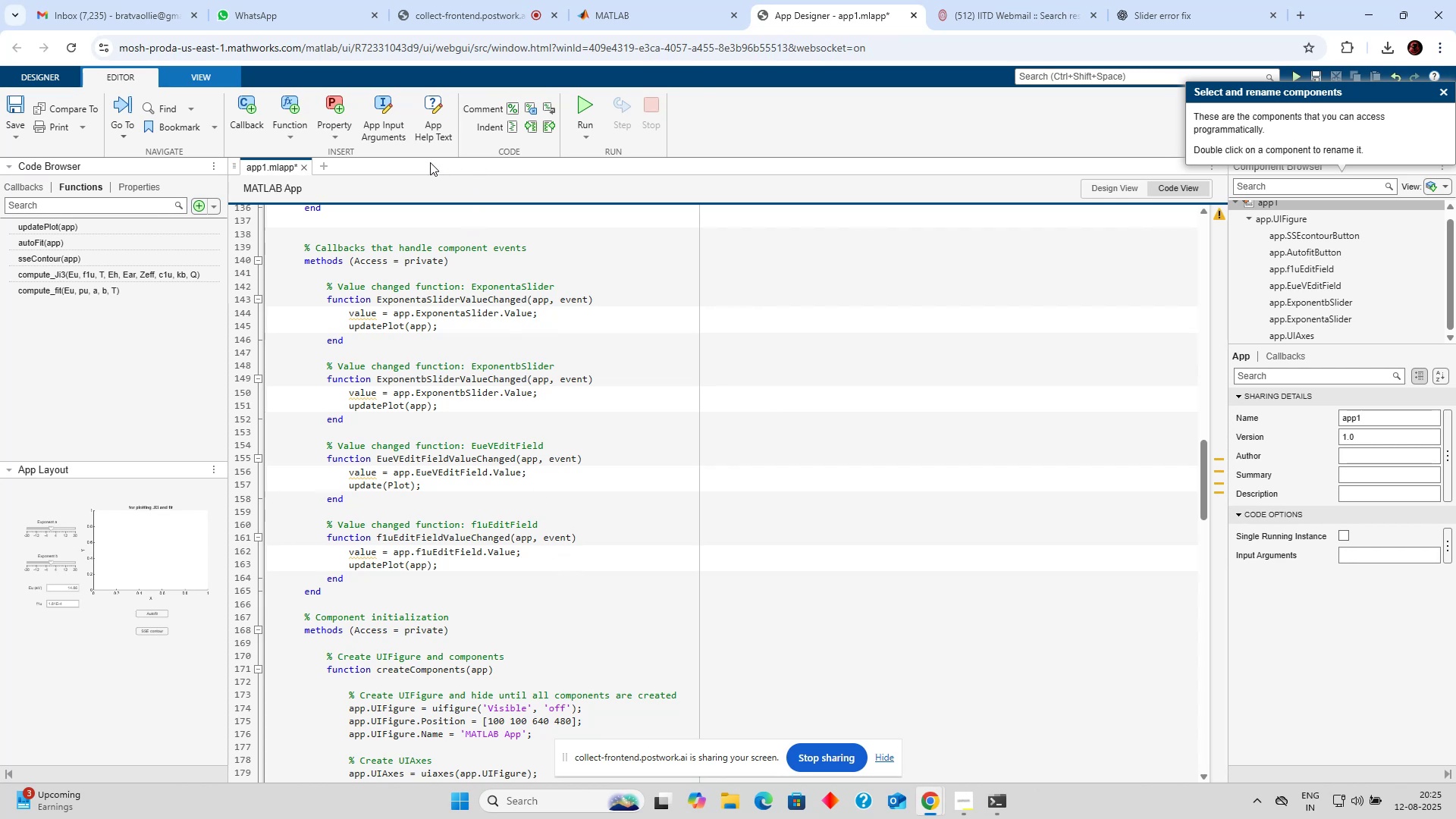 
left_click([246, 124])
 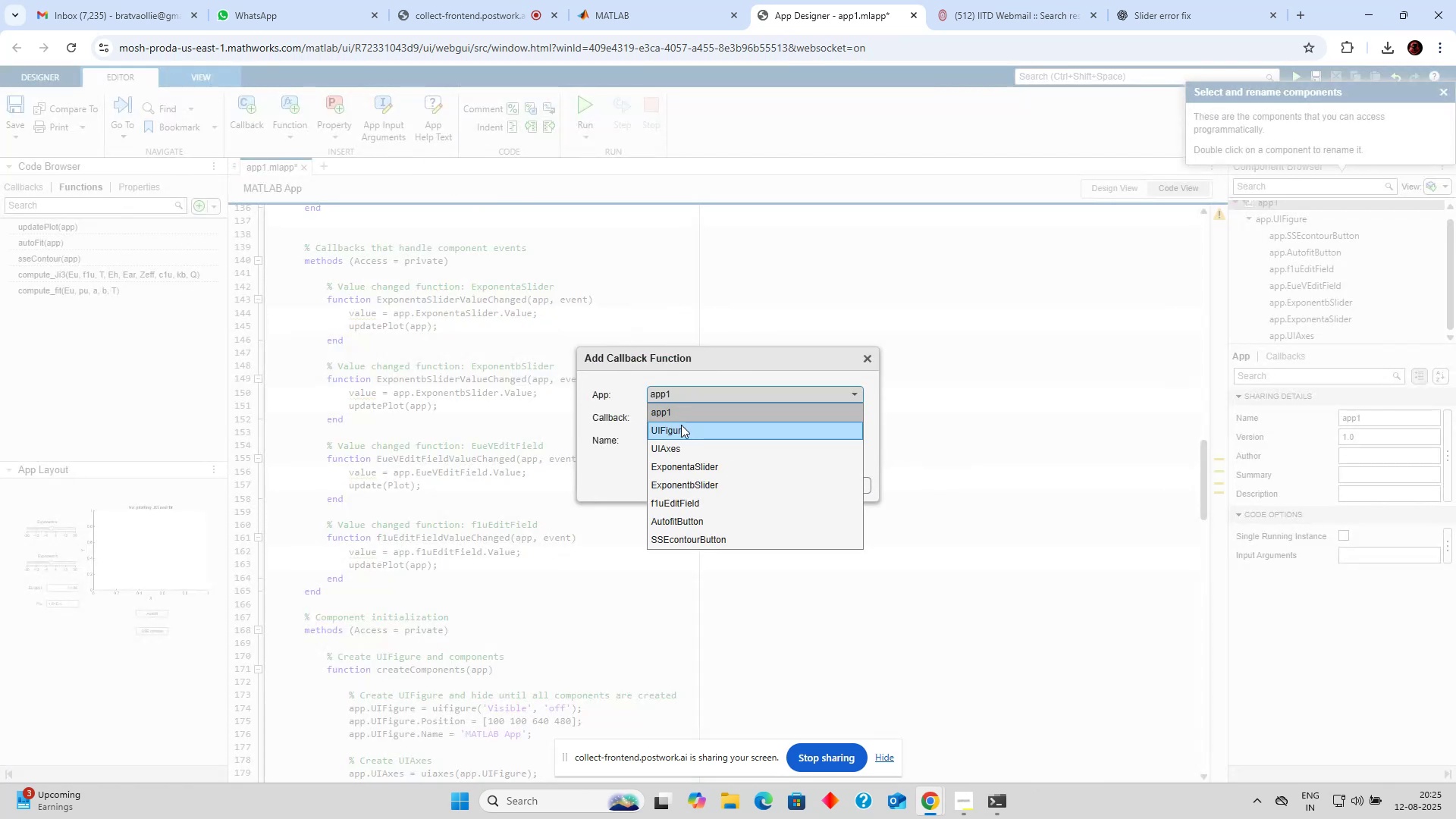 
left_click([673, 519])
 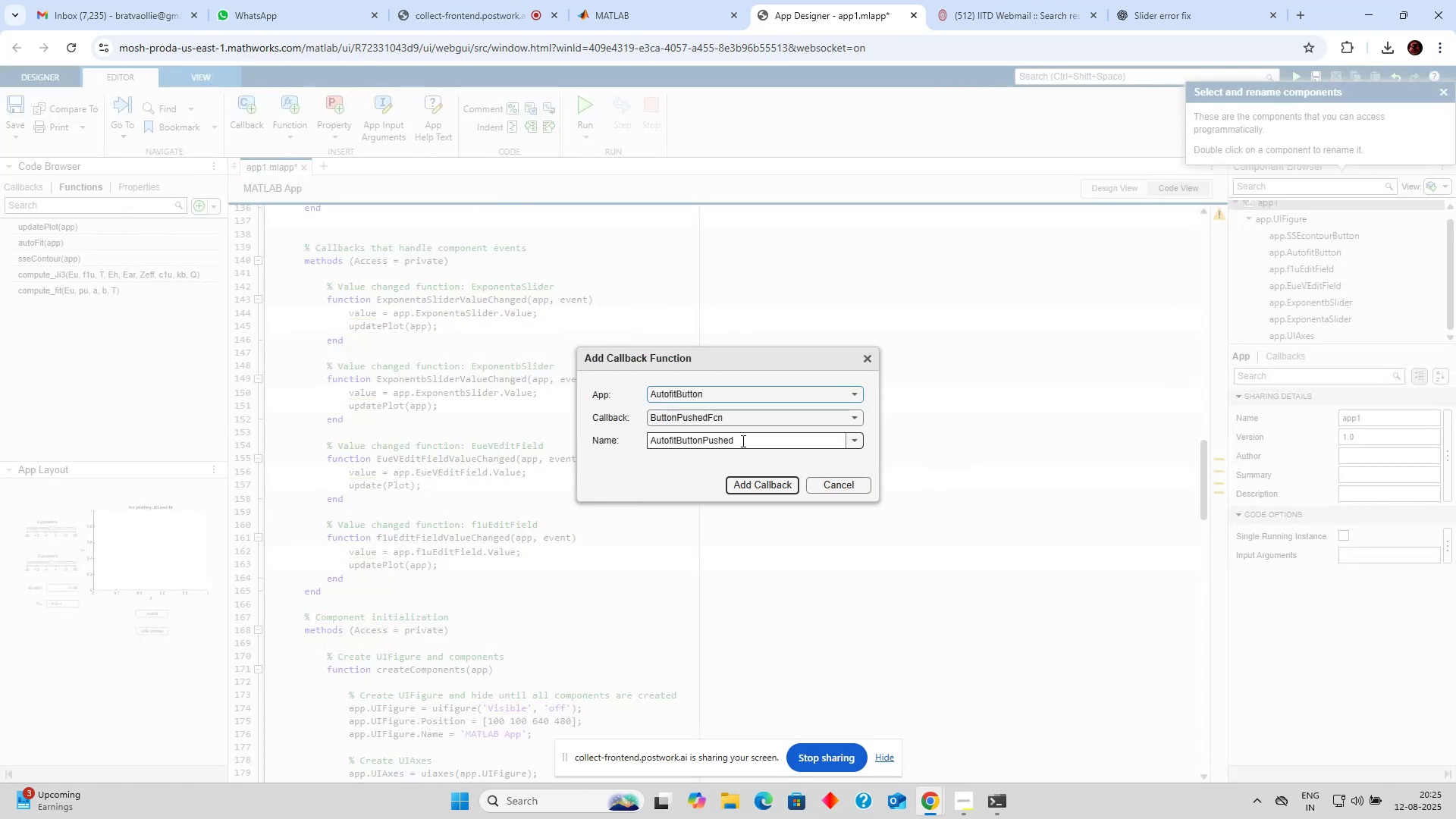 
left_click([742, 441])
 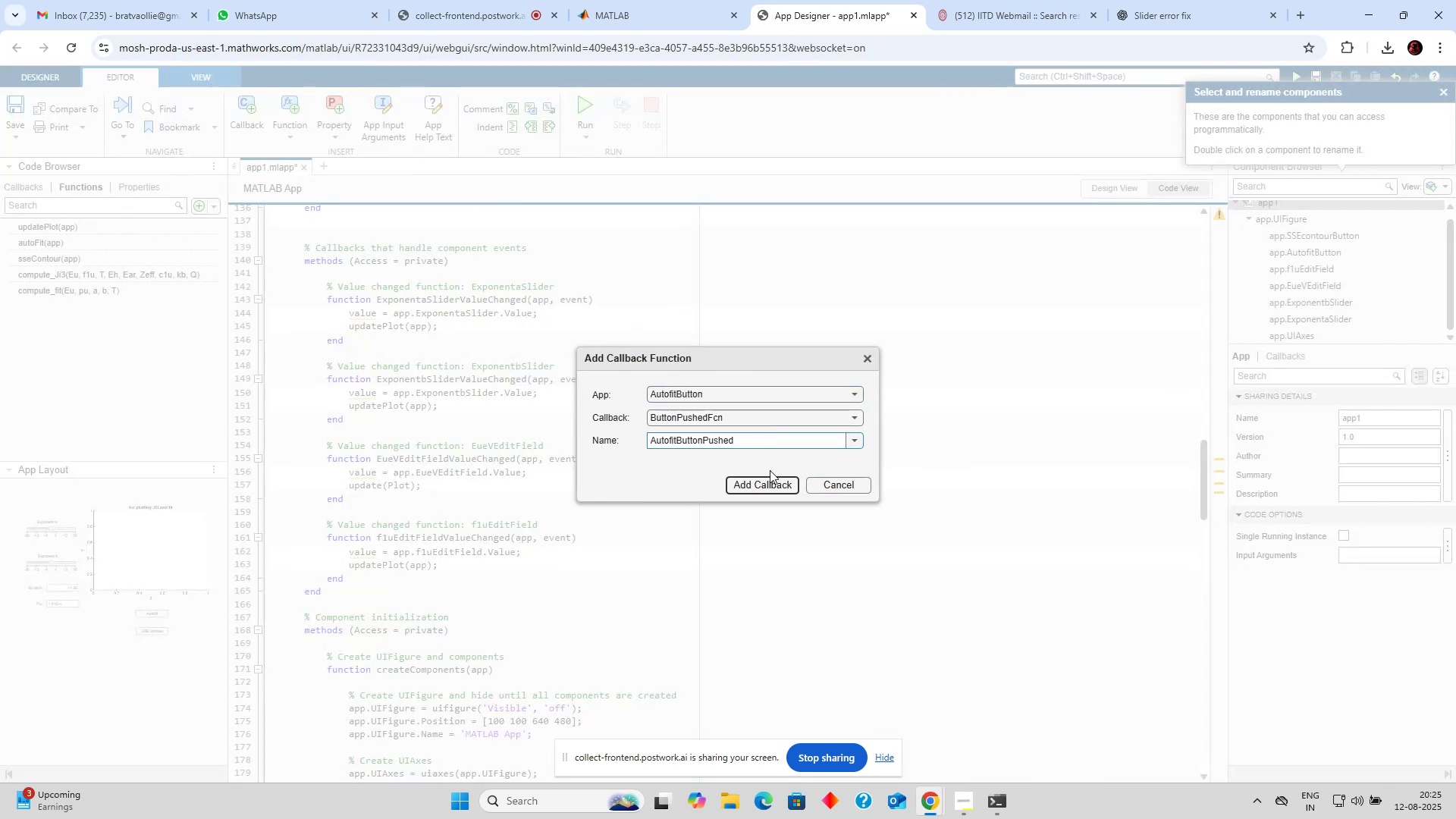 
left_click([764, 483])
 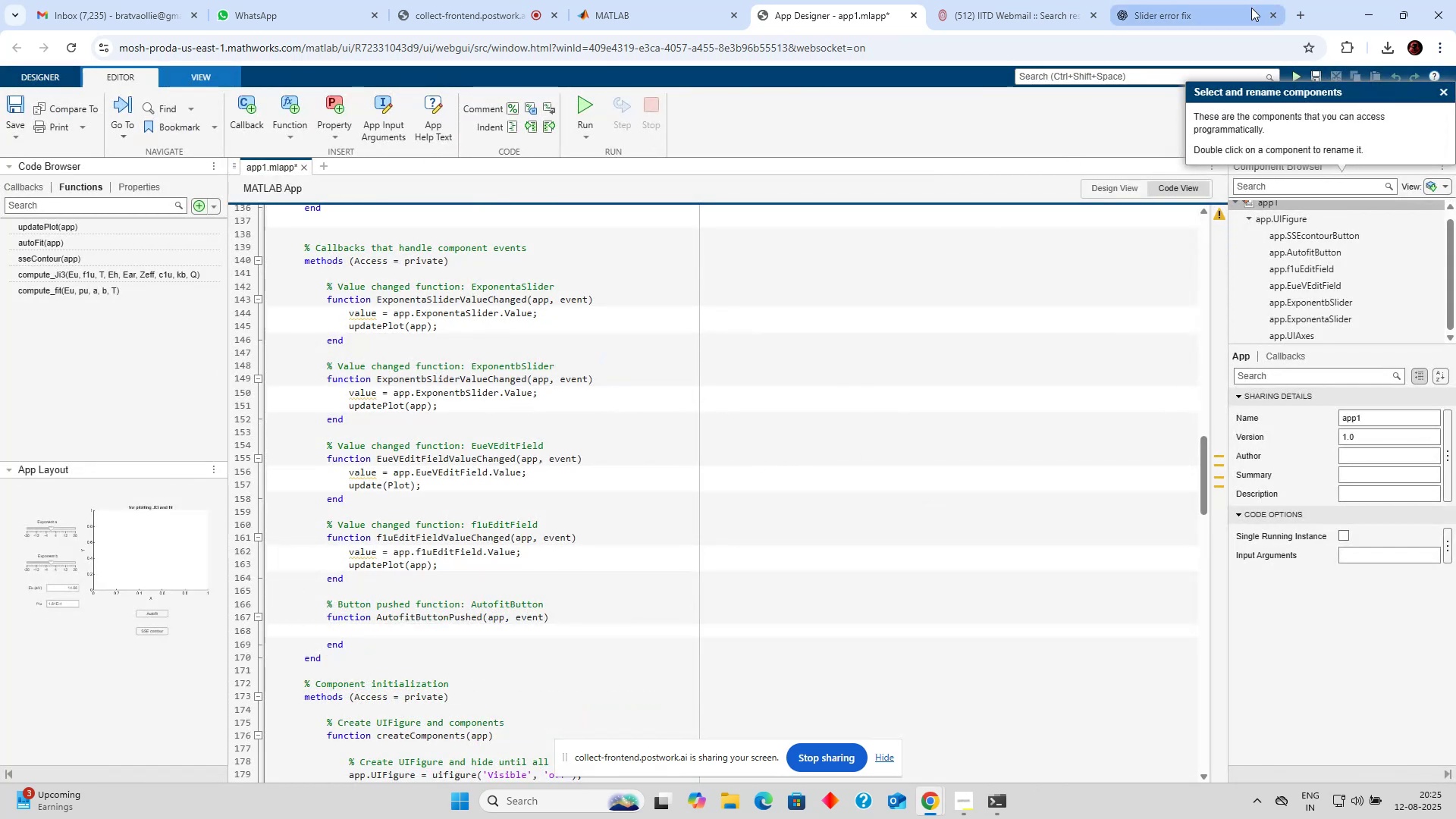 
left_click([1175, 12])
 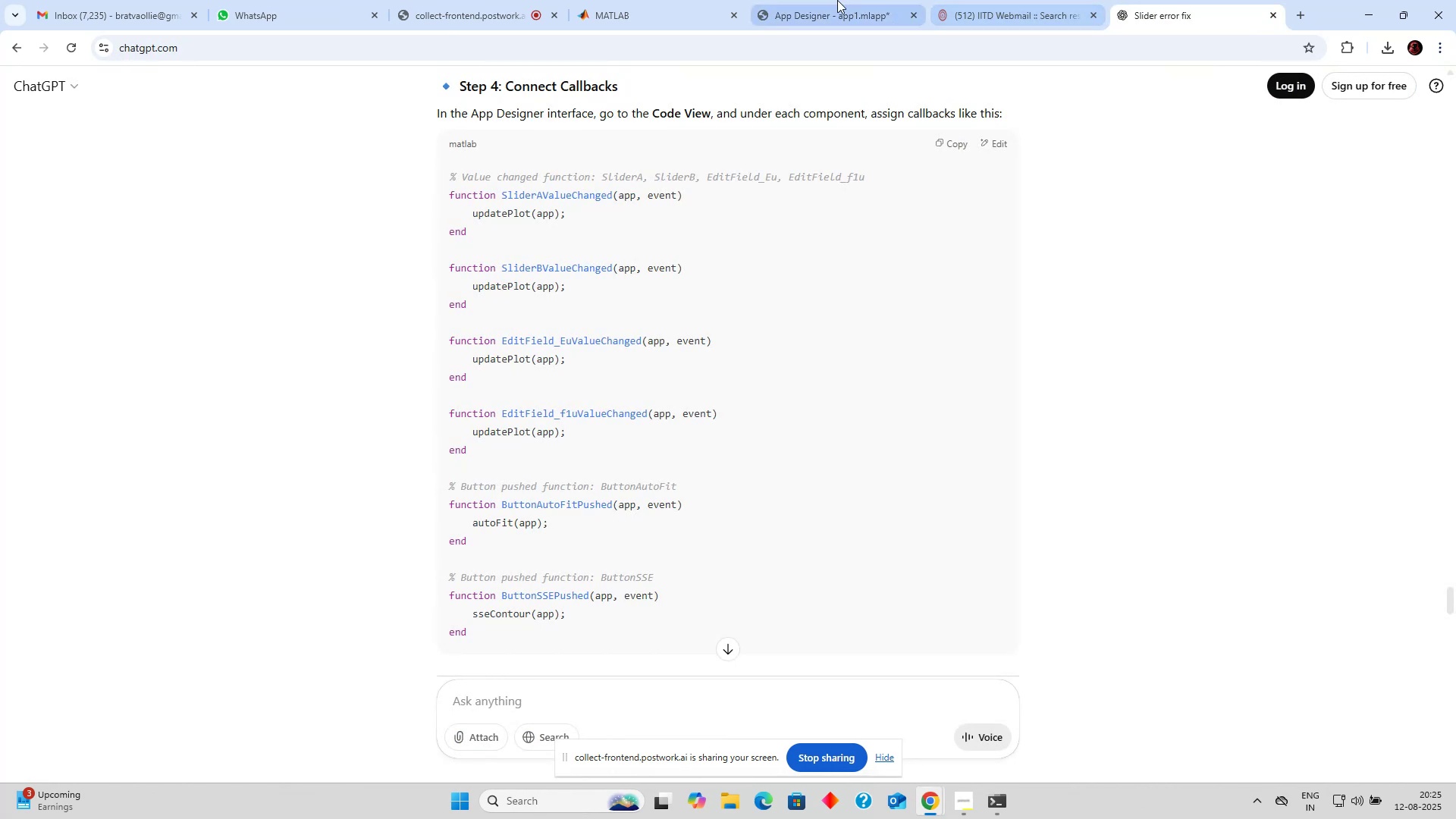 
left_click([810, 5])
 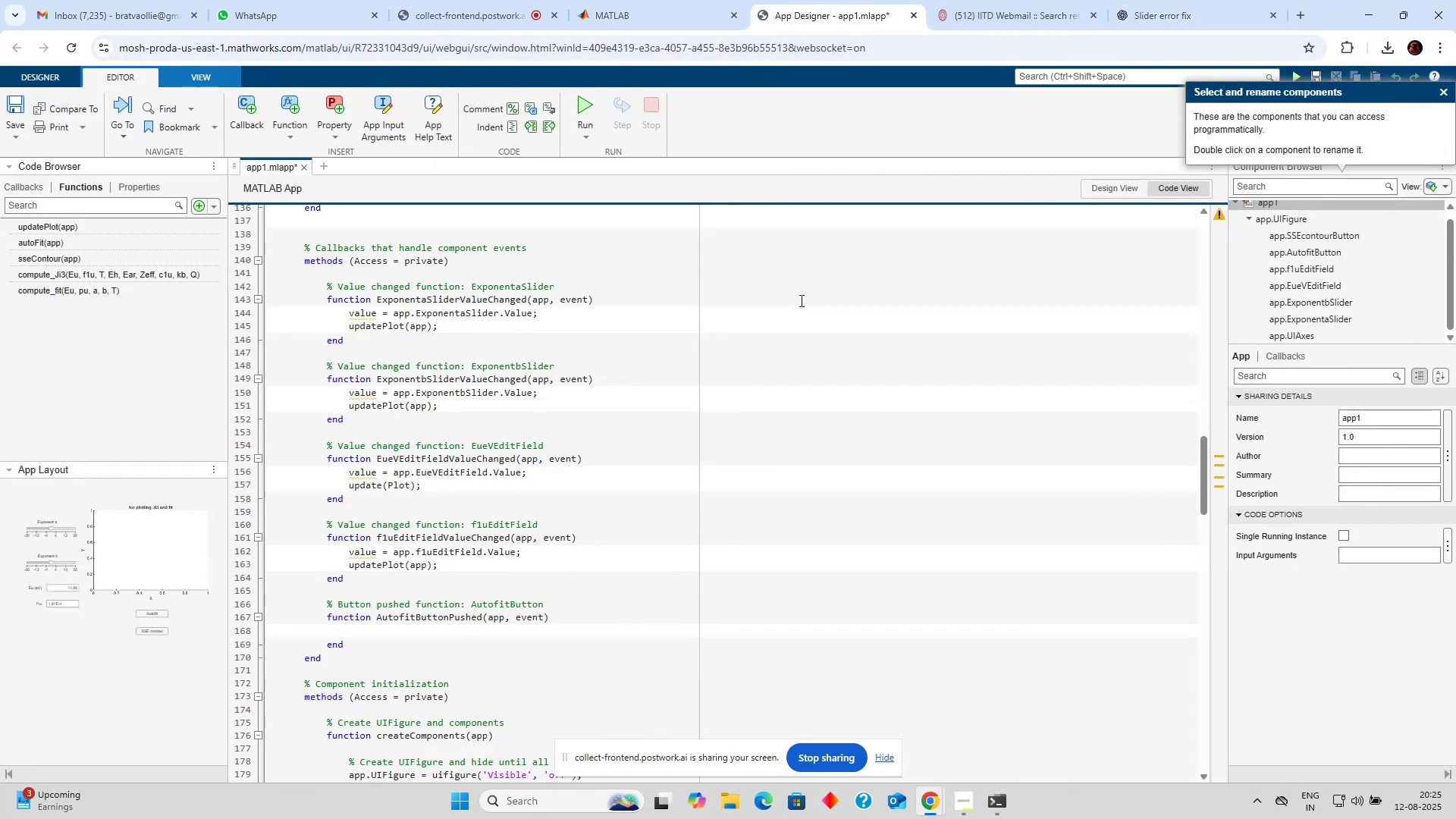 
type(autpo)
key(Backspace)
key(Backspace)
type(ofit(app)
key(Backspace)
key(Backspace)
key(Backspace)
key(Backspace)
key(Backspace)
key(Backspace)
key(Backspace)
type(Fit(app)
 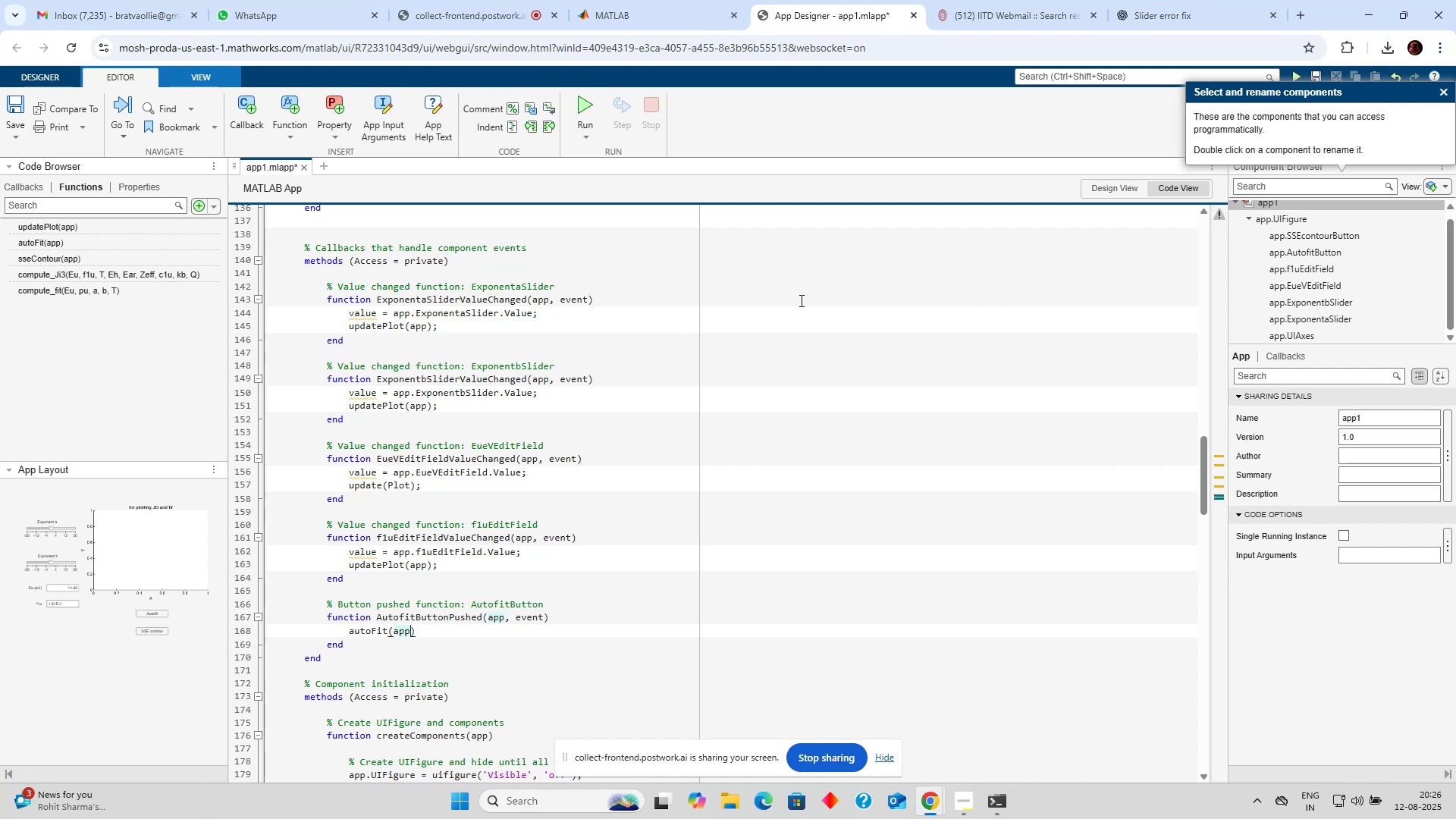 
key(ArrowRight)
 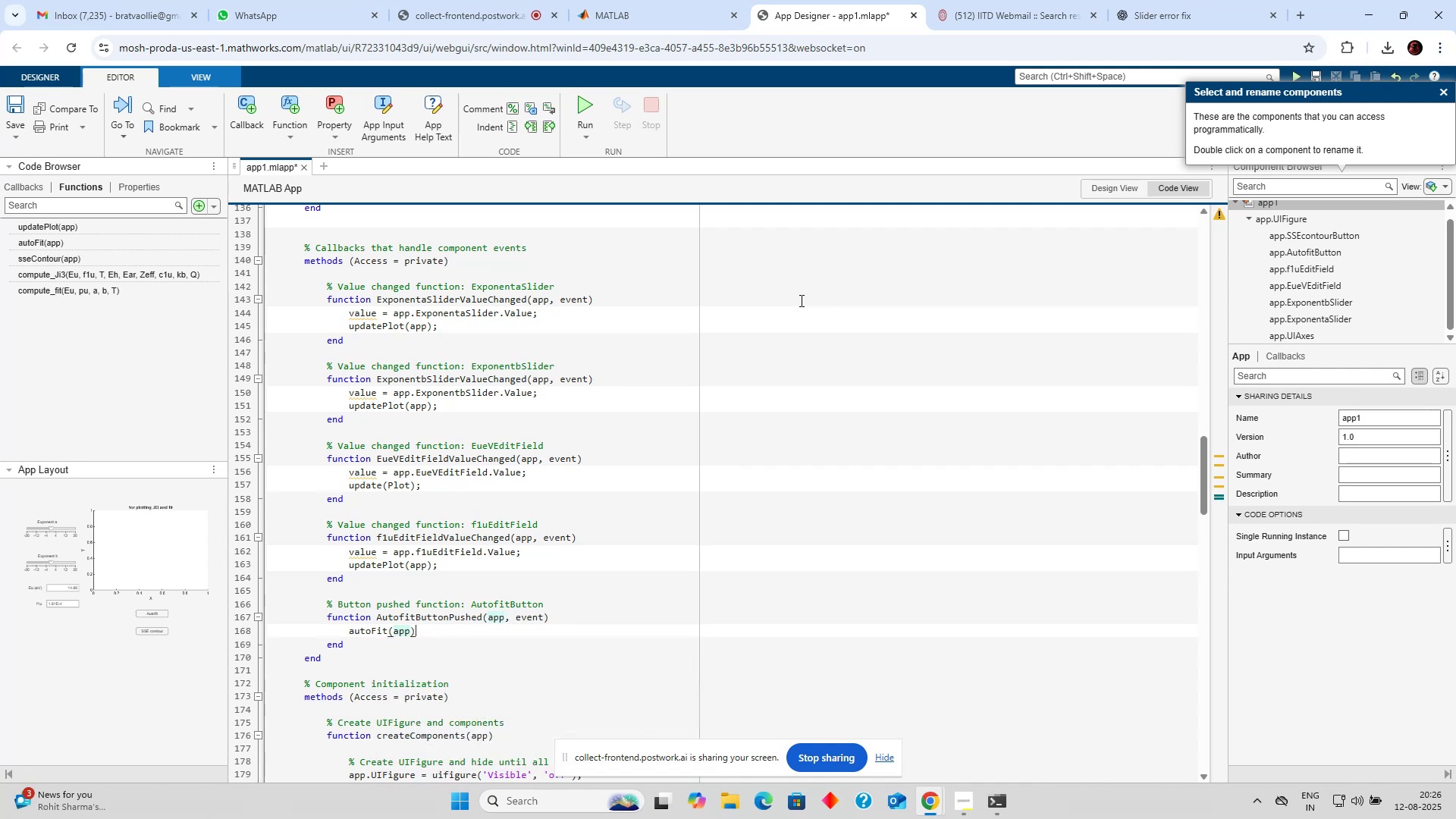 
key(Semicolon)
 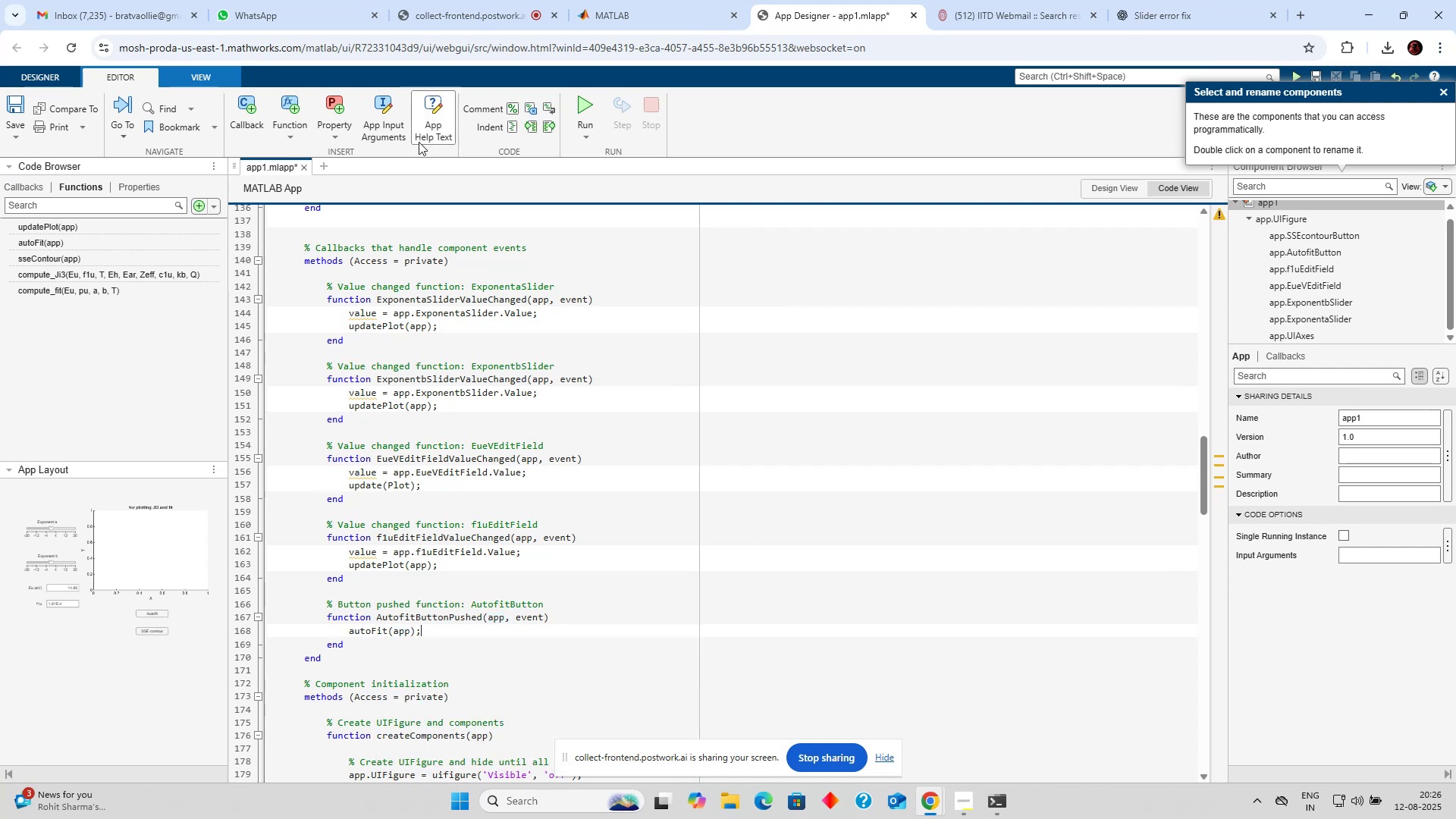 
left_click([262, 130])
 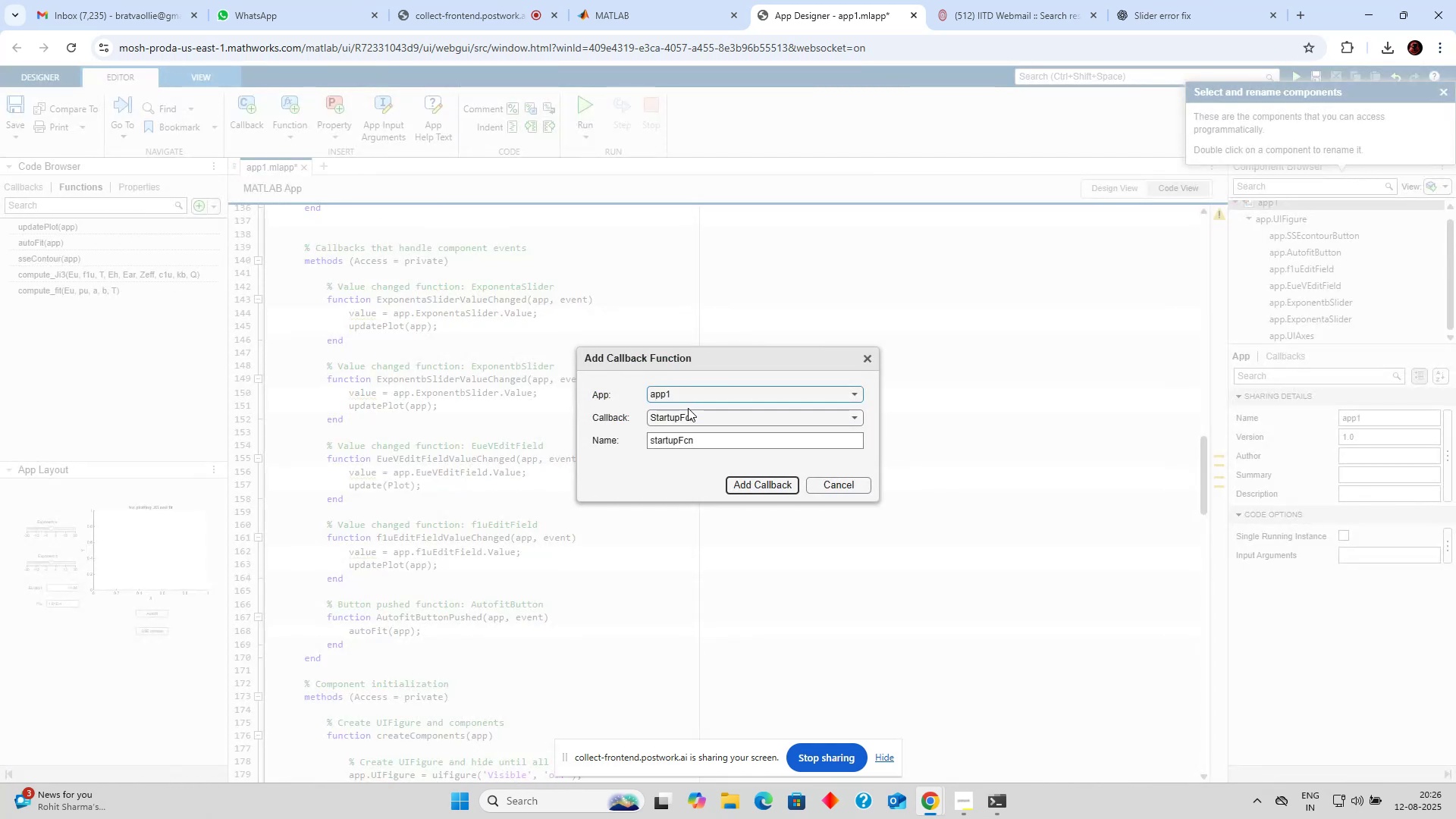 
left_click([688, 400])
 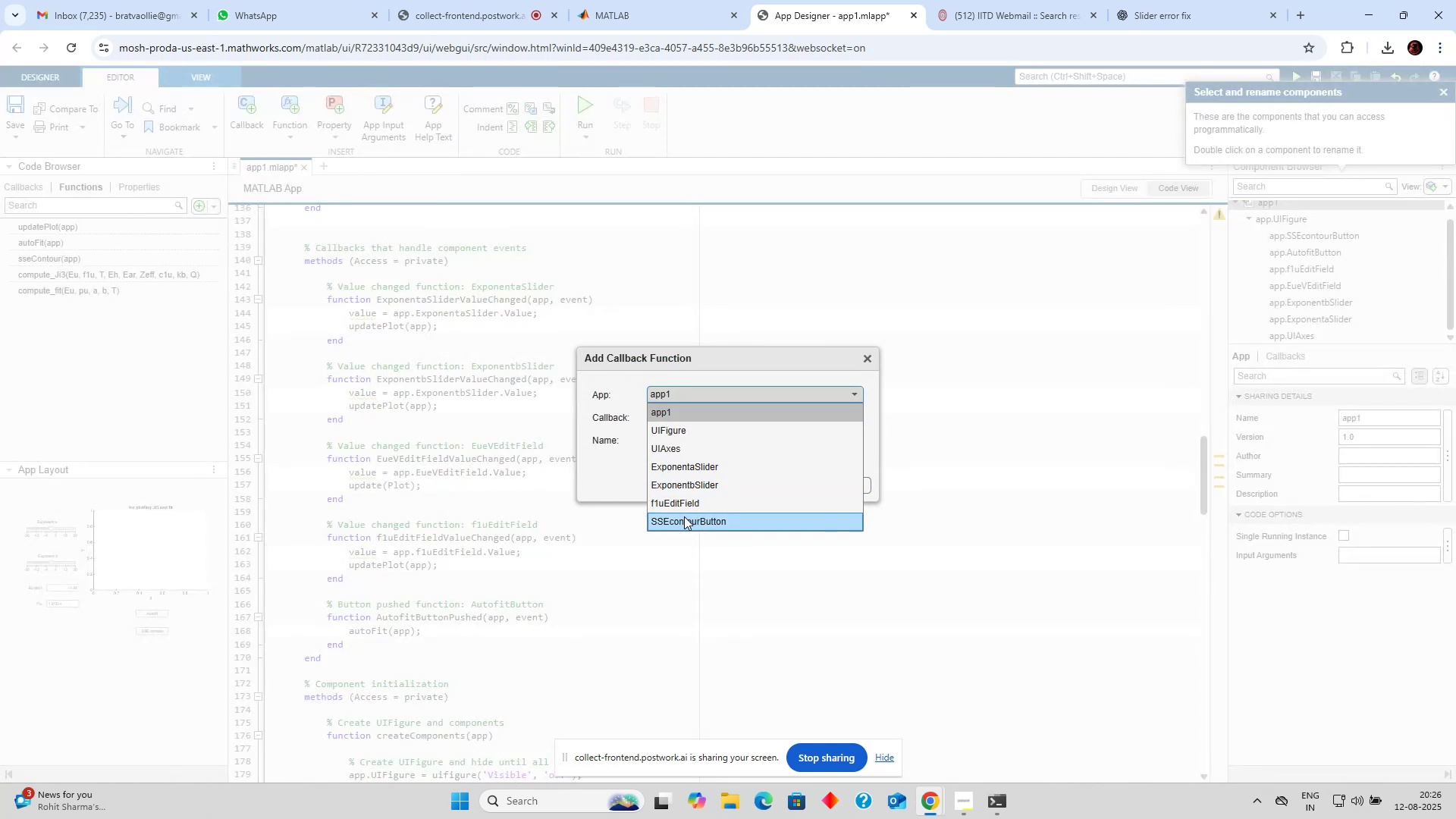 
left_click([684, 517])
 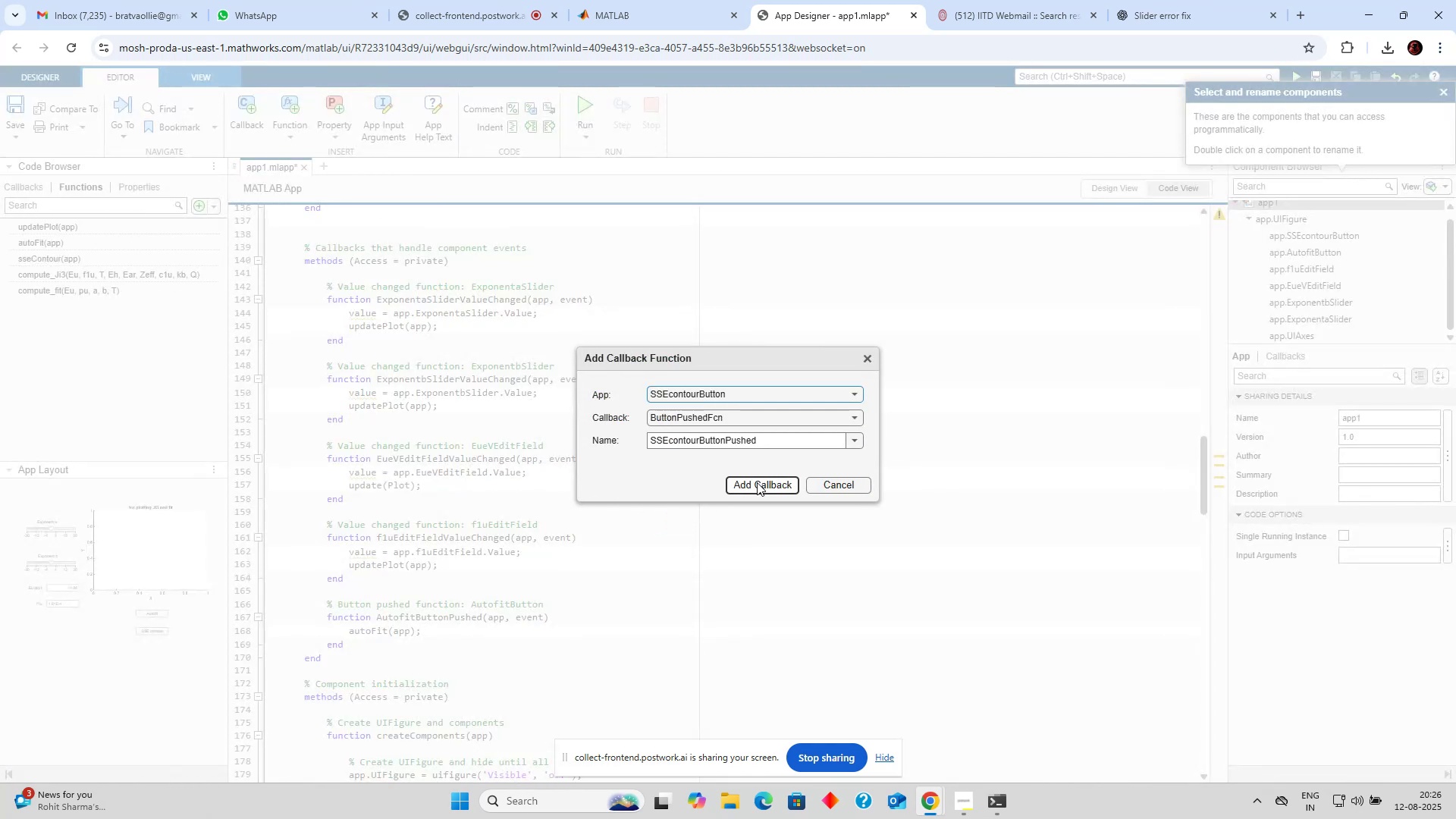 
left_click([757, 482])
 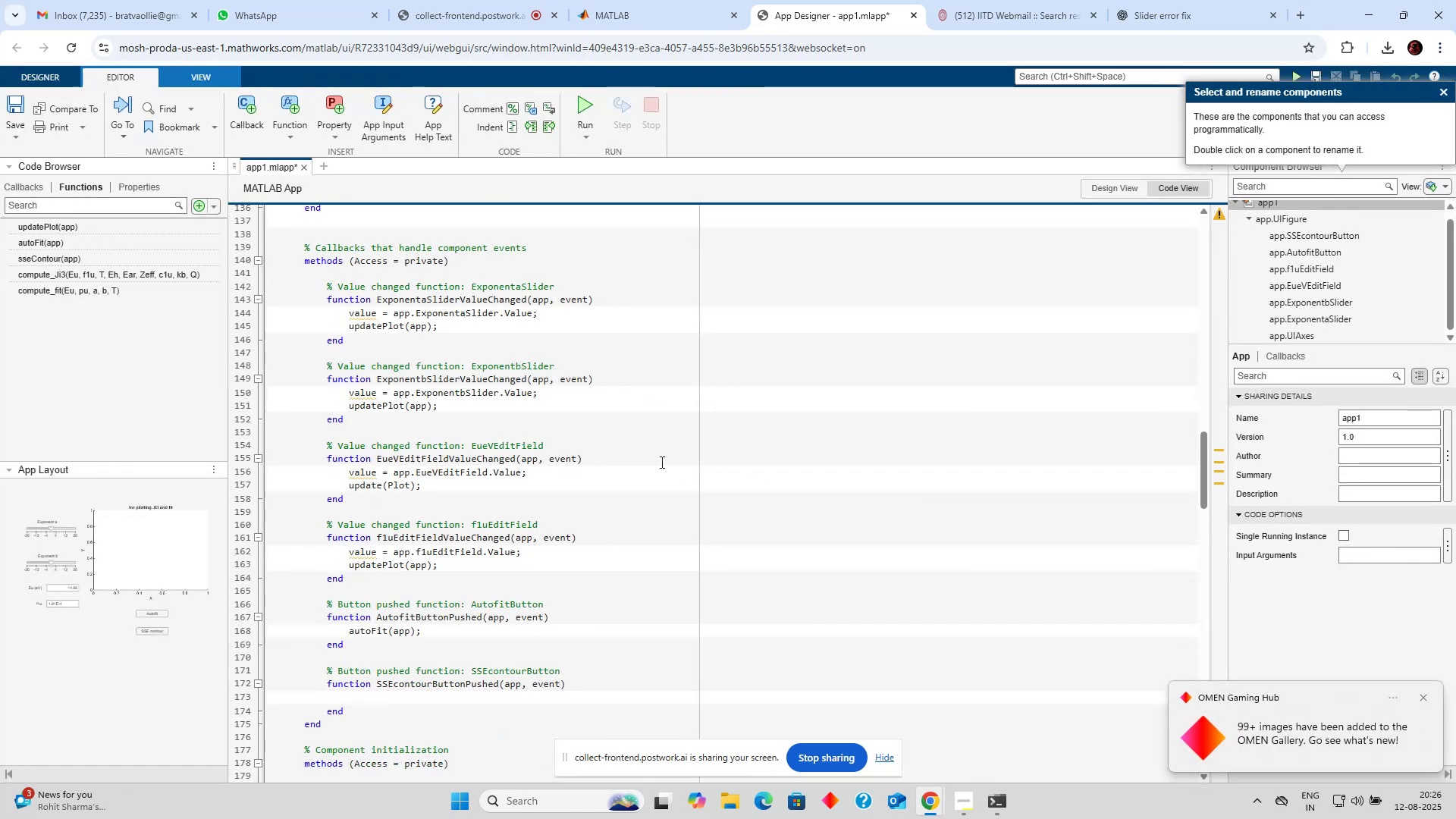 
wait(6.09)
 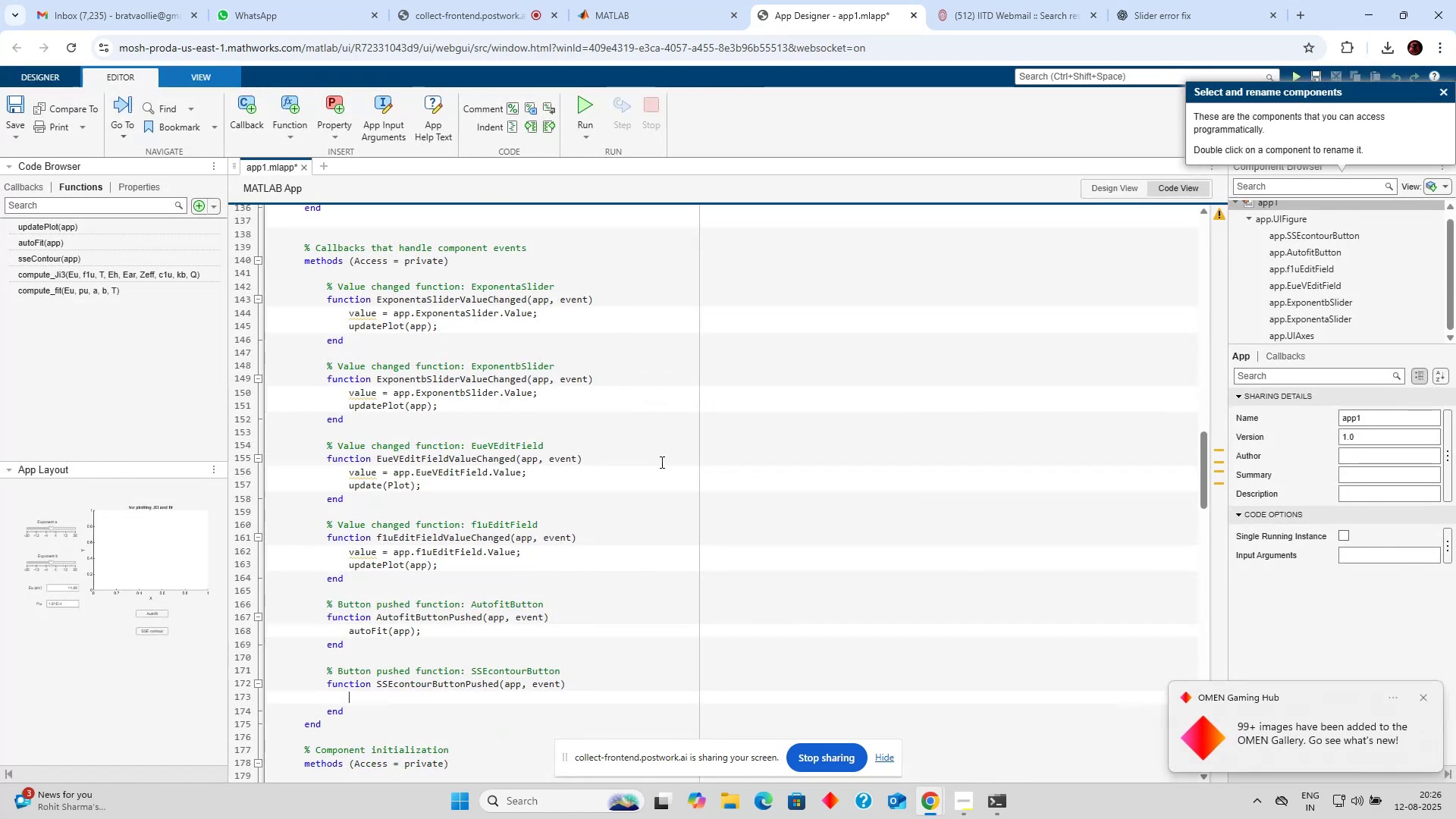 
left_click([1150, 5])
 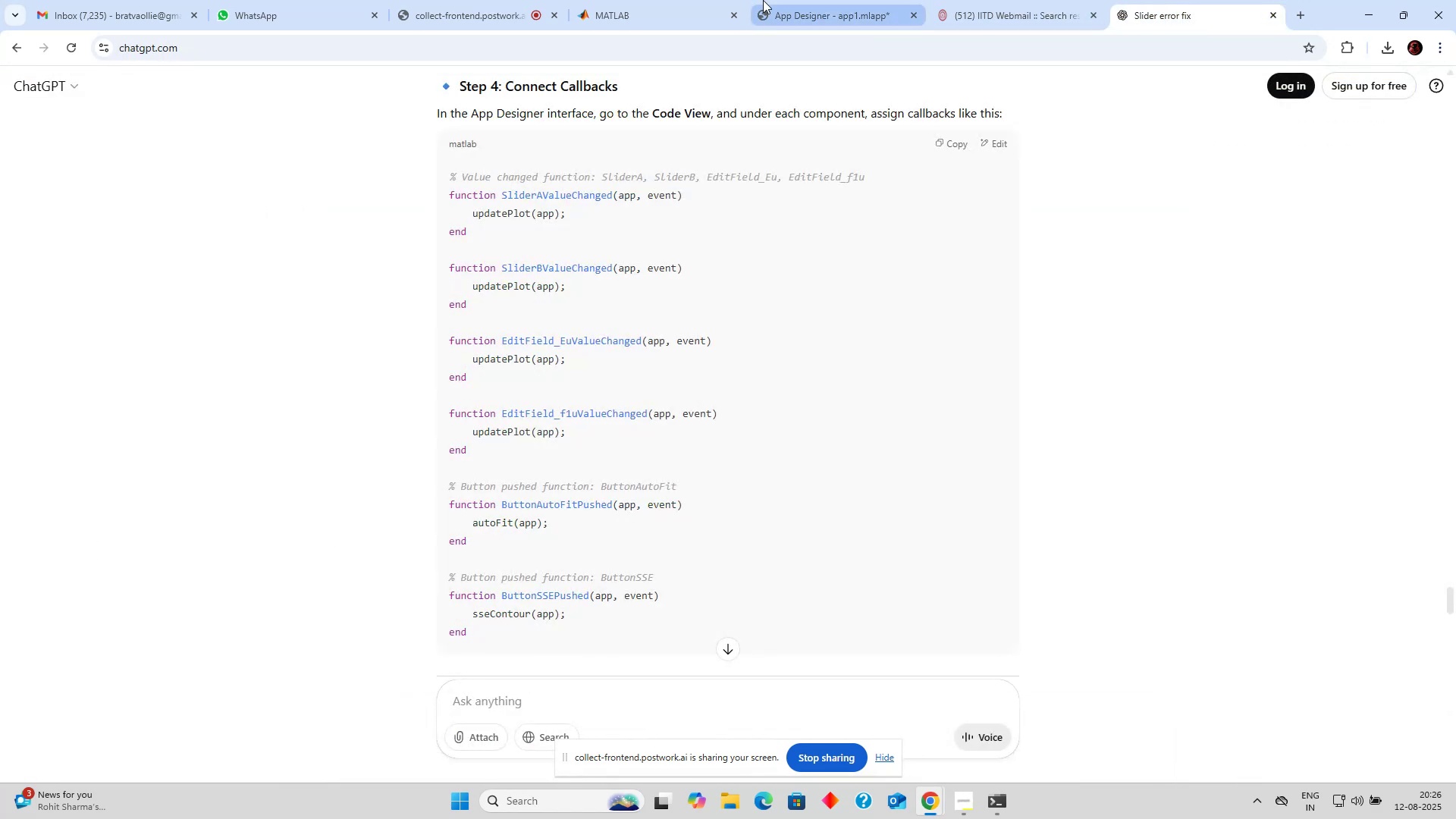 
wait(5.05)
 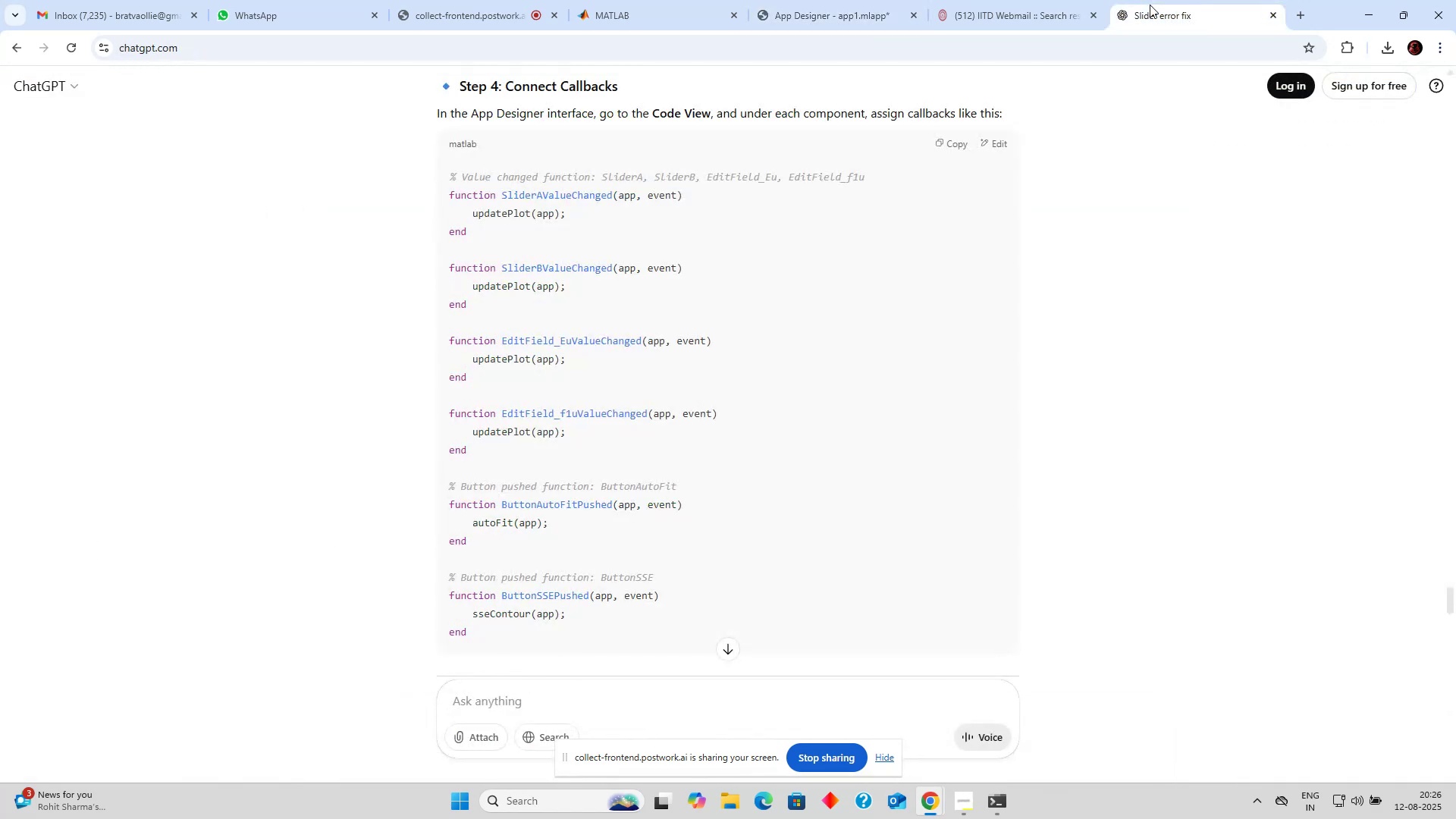 
left_click([632, 16])
 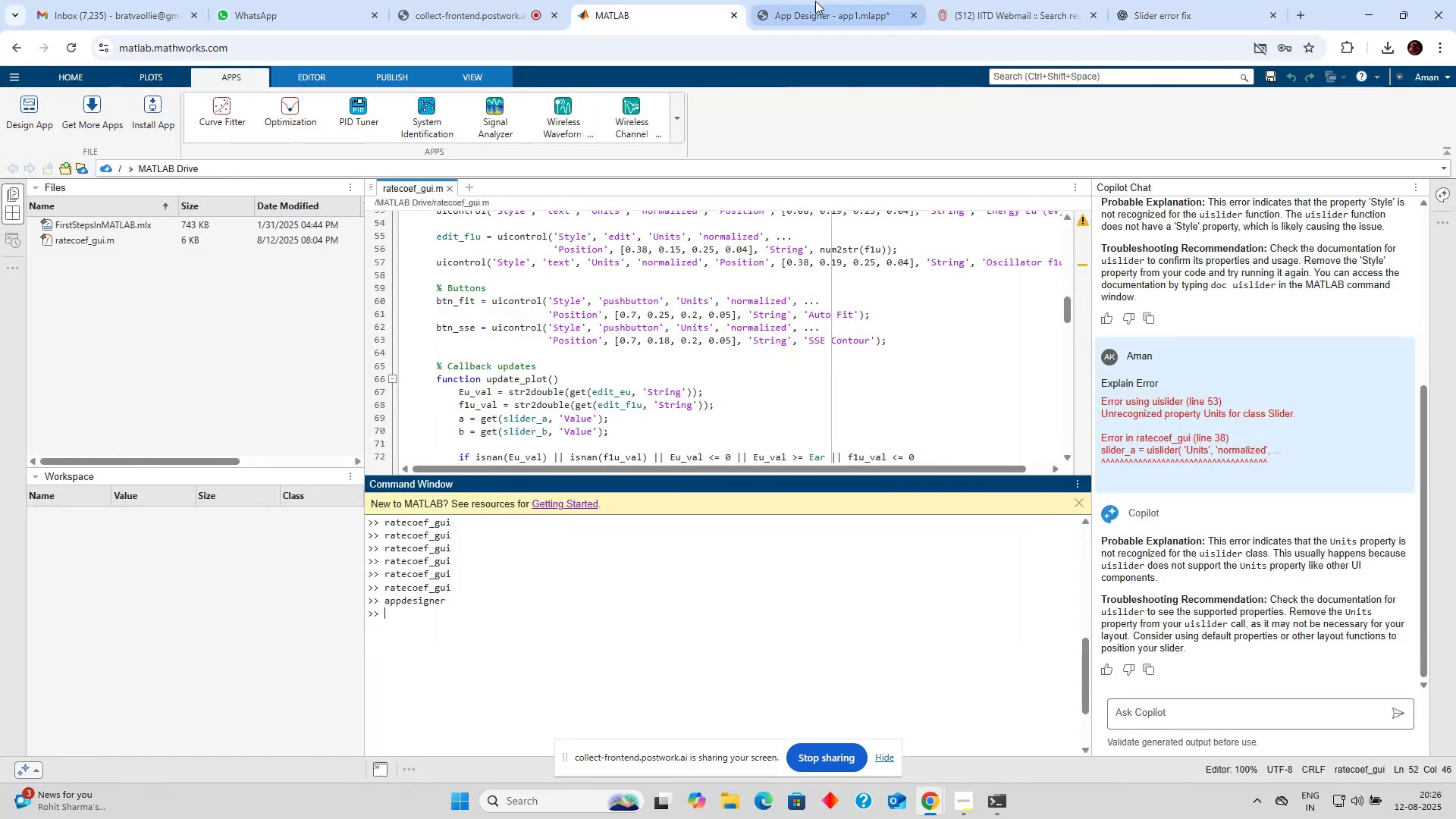 
left_click([815, 1])
 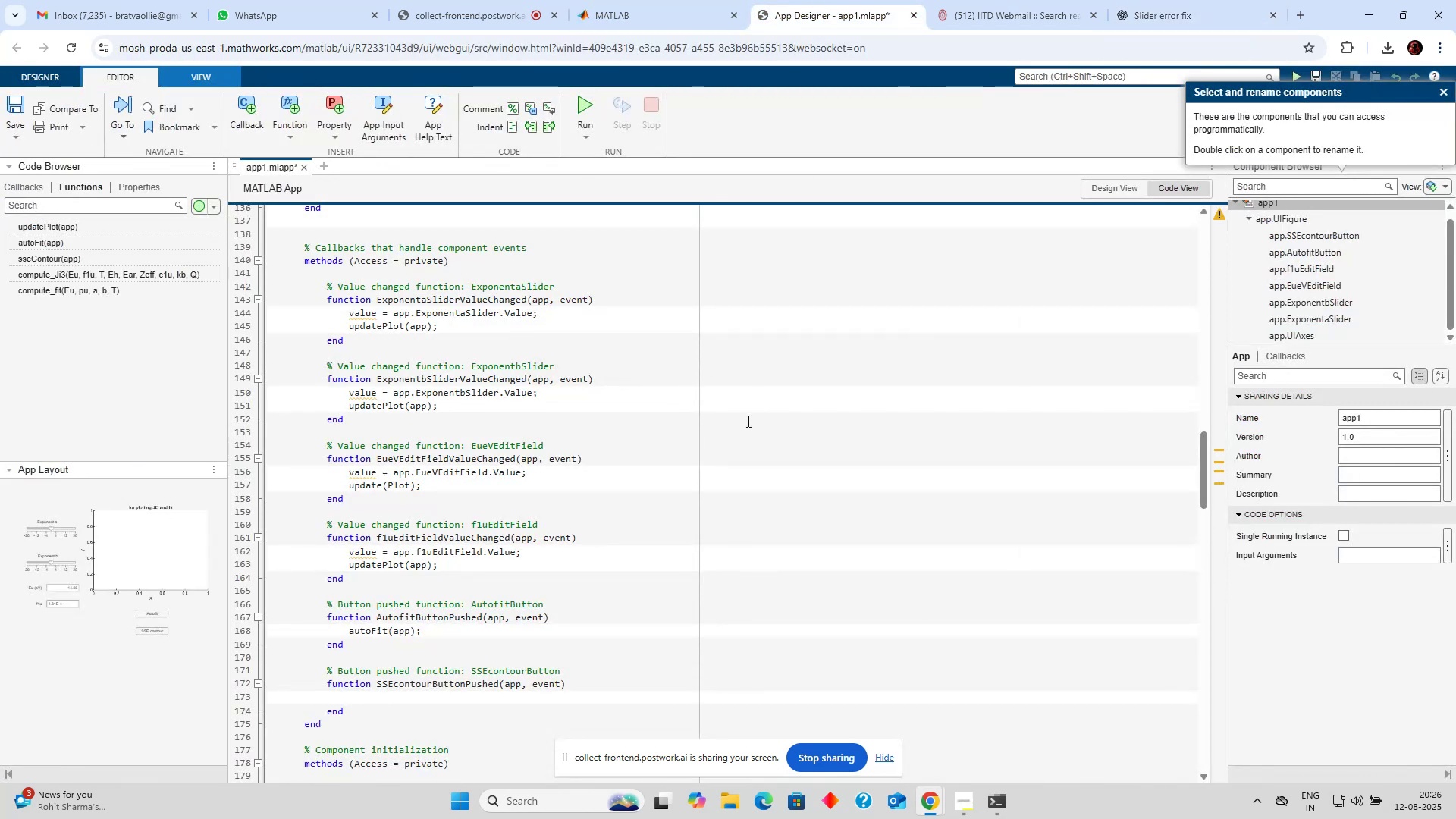 
type(sseContour(app)
 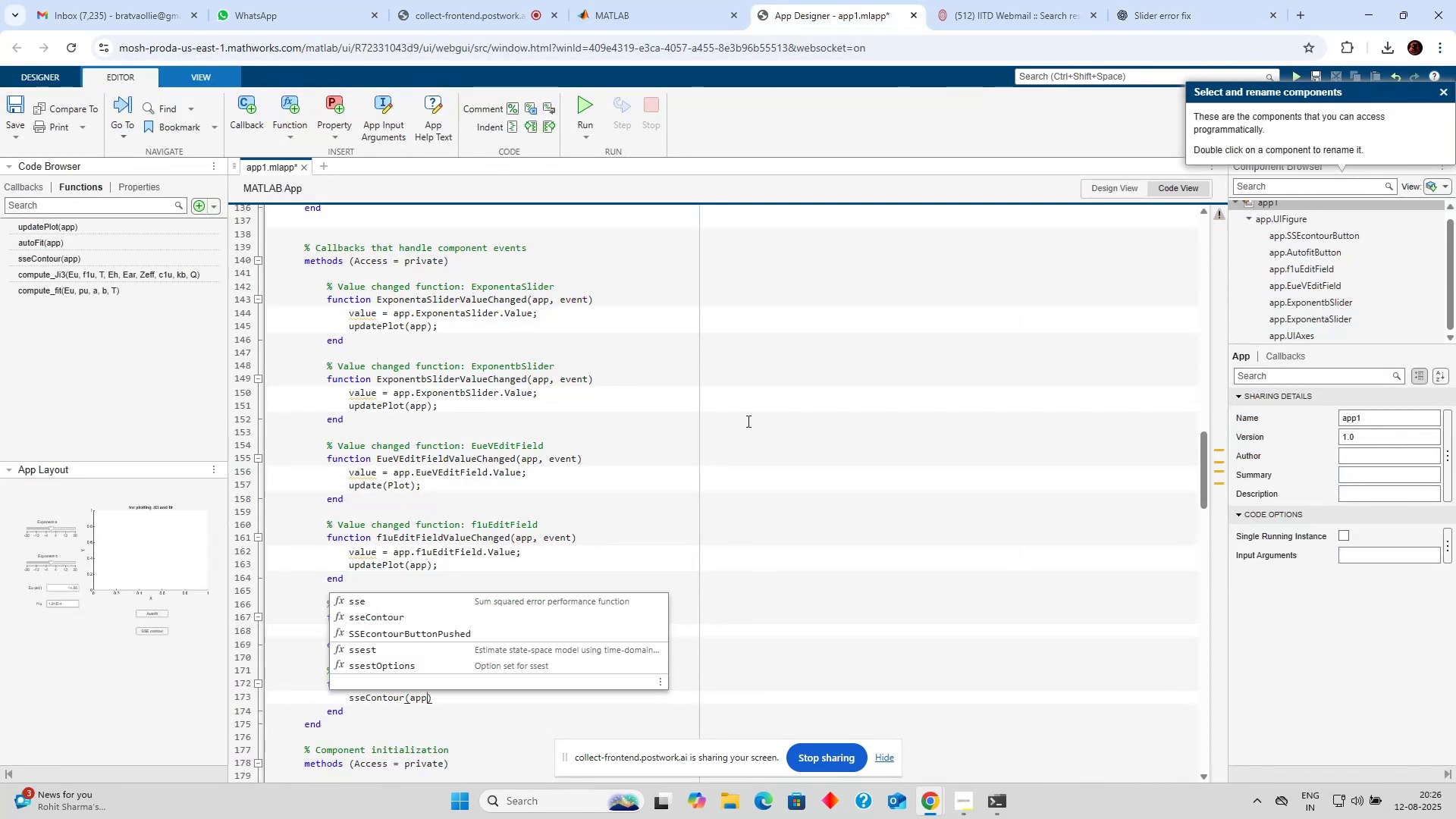 
key(ArrowRight)
 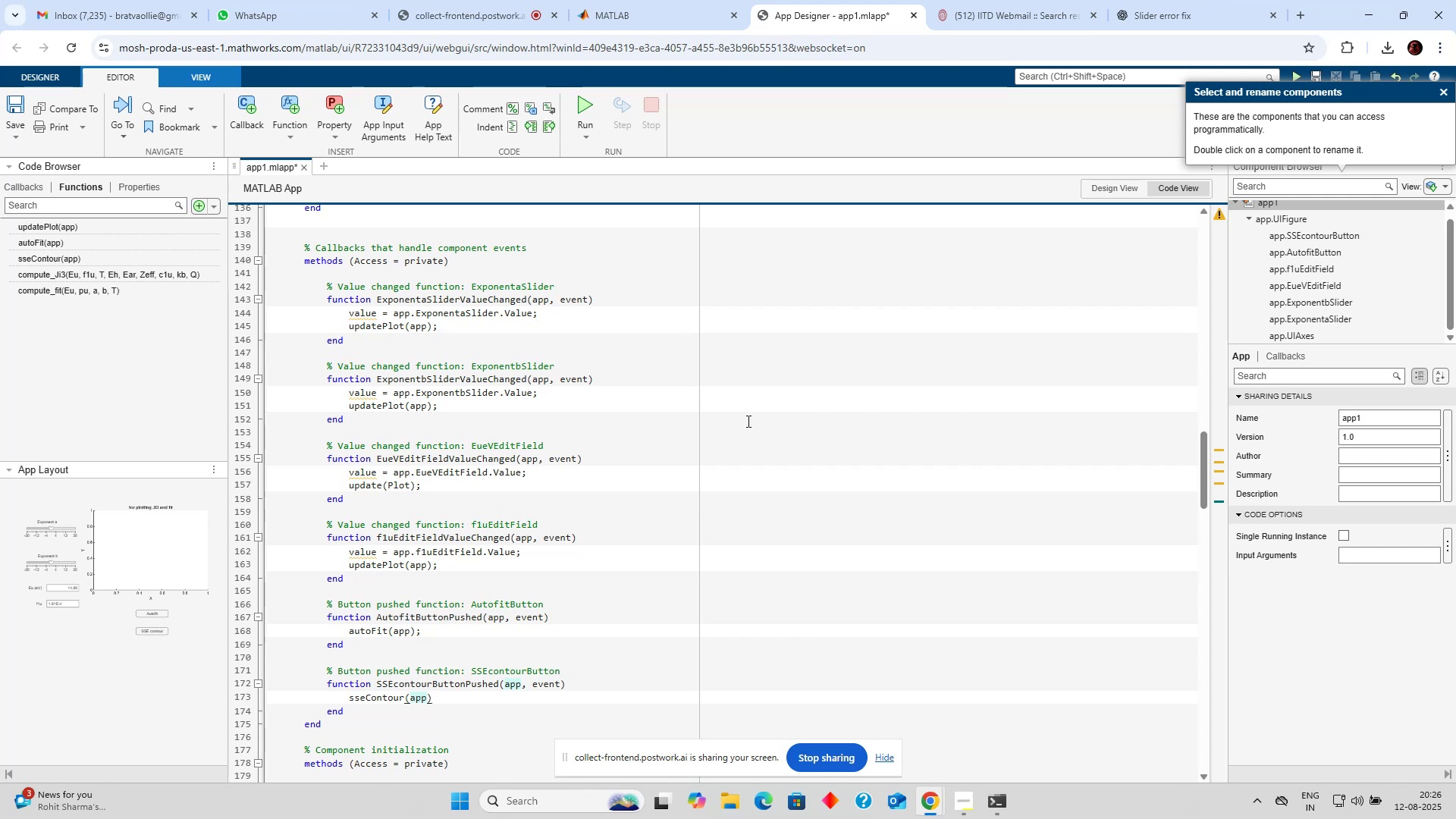 
key(Semicolon)
 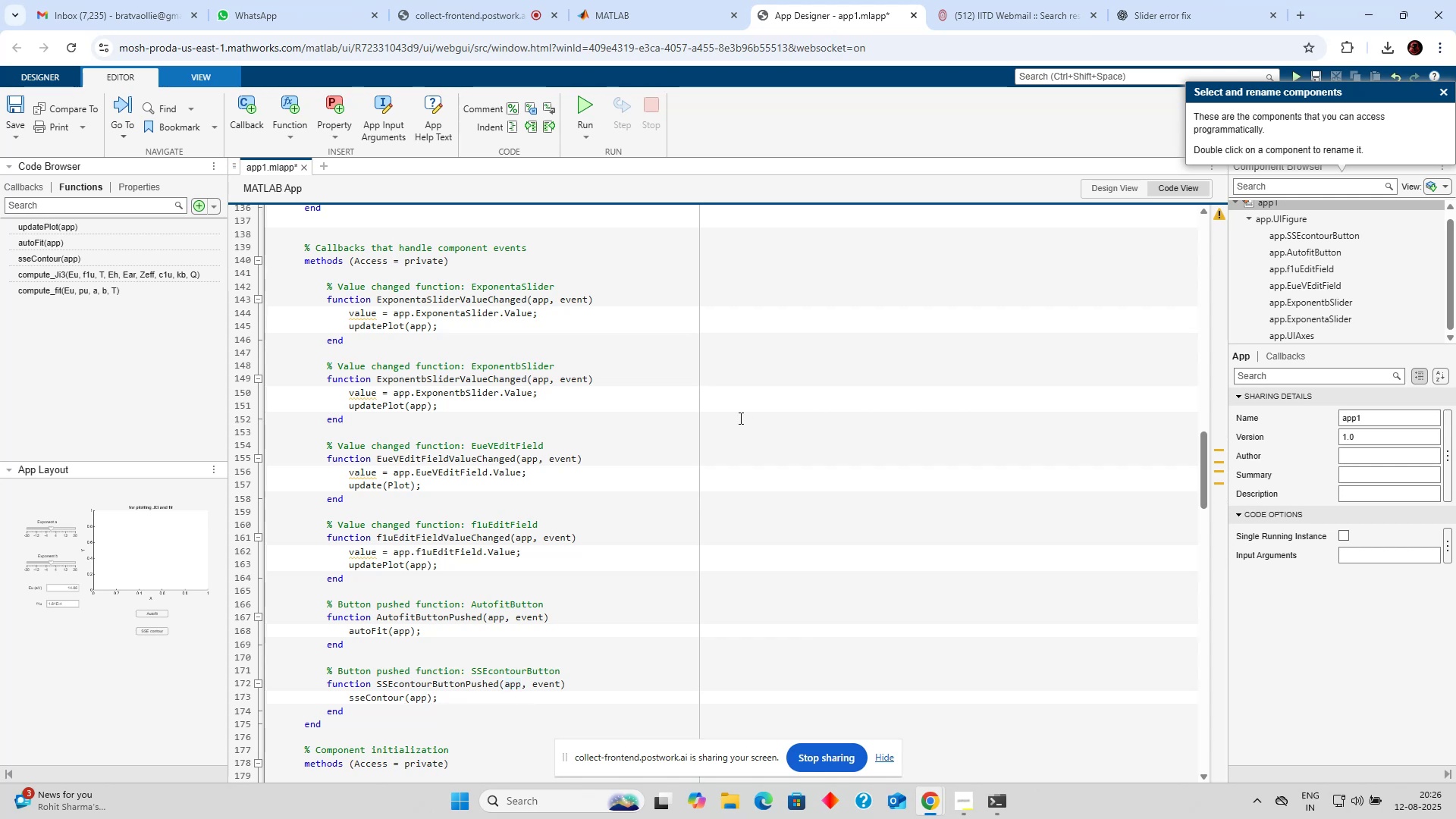 
scroll: coordinate [629, 376], scroll_direction: down, amount: 2.0
 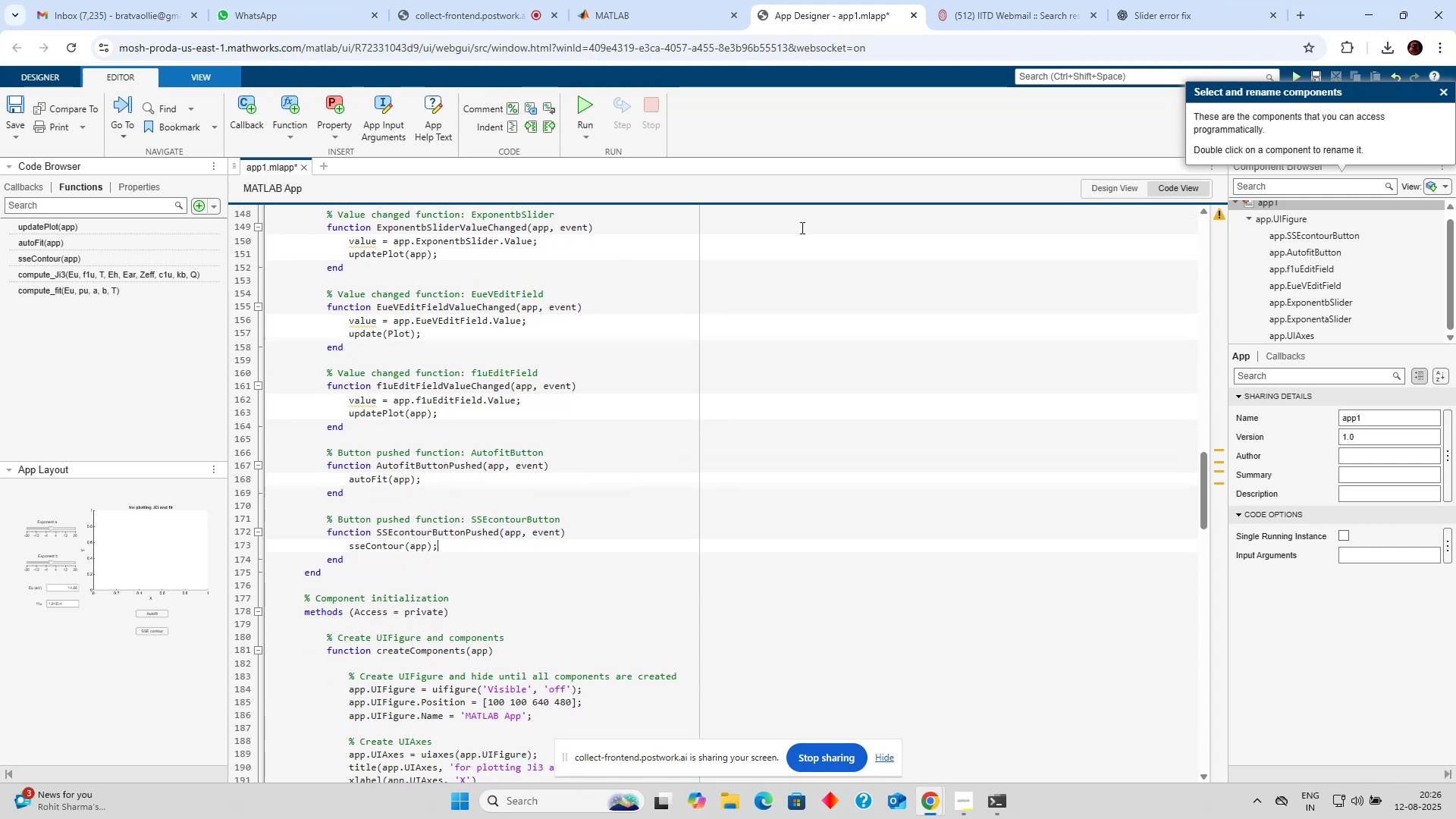 
left_click([1160, 0])
 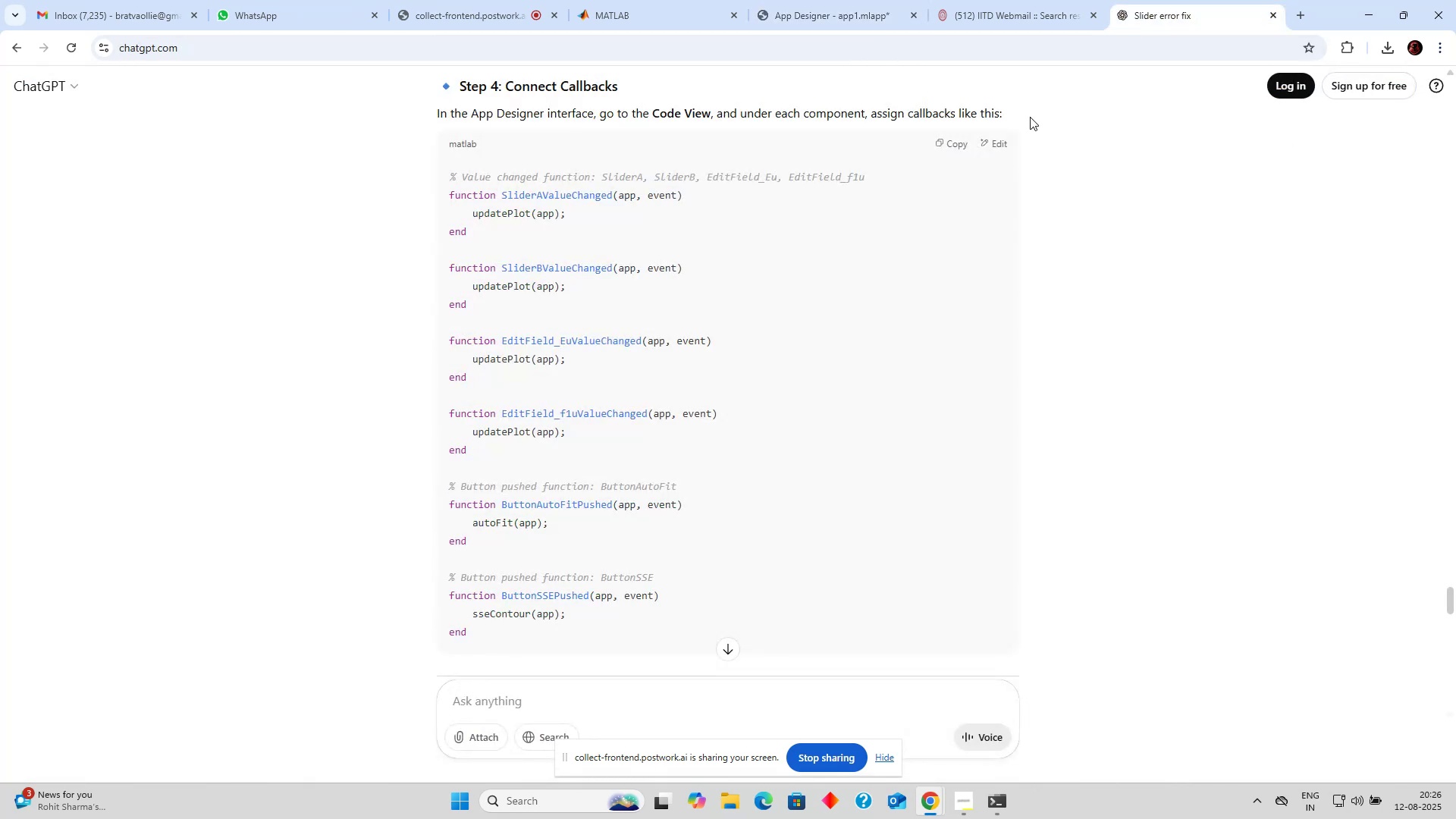 
scroll: coordinate [924, 502], scroll_direction: down, amount: 6.0
 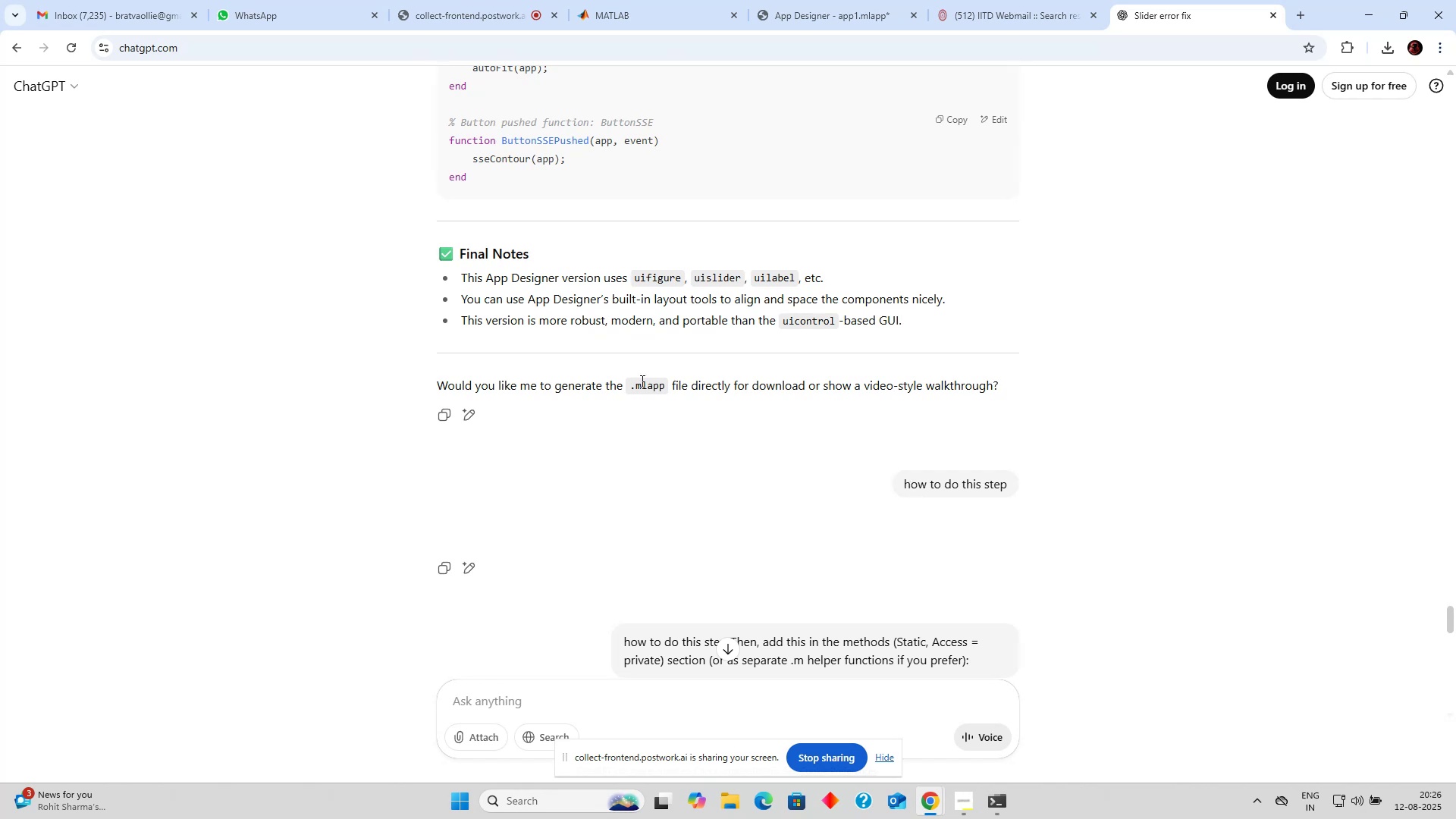 
double_click([630, 387])
 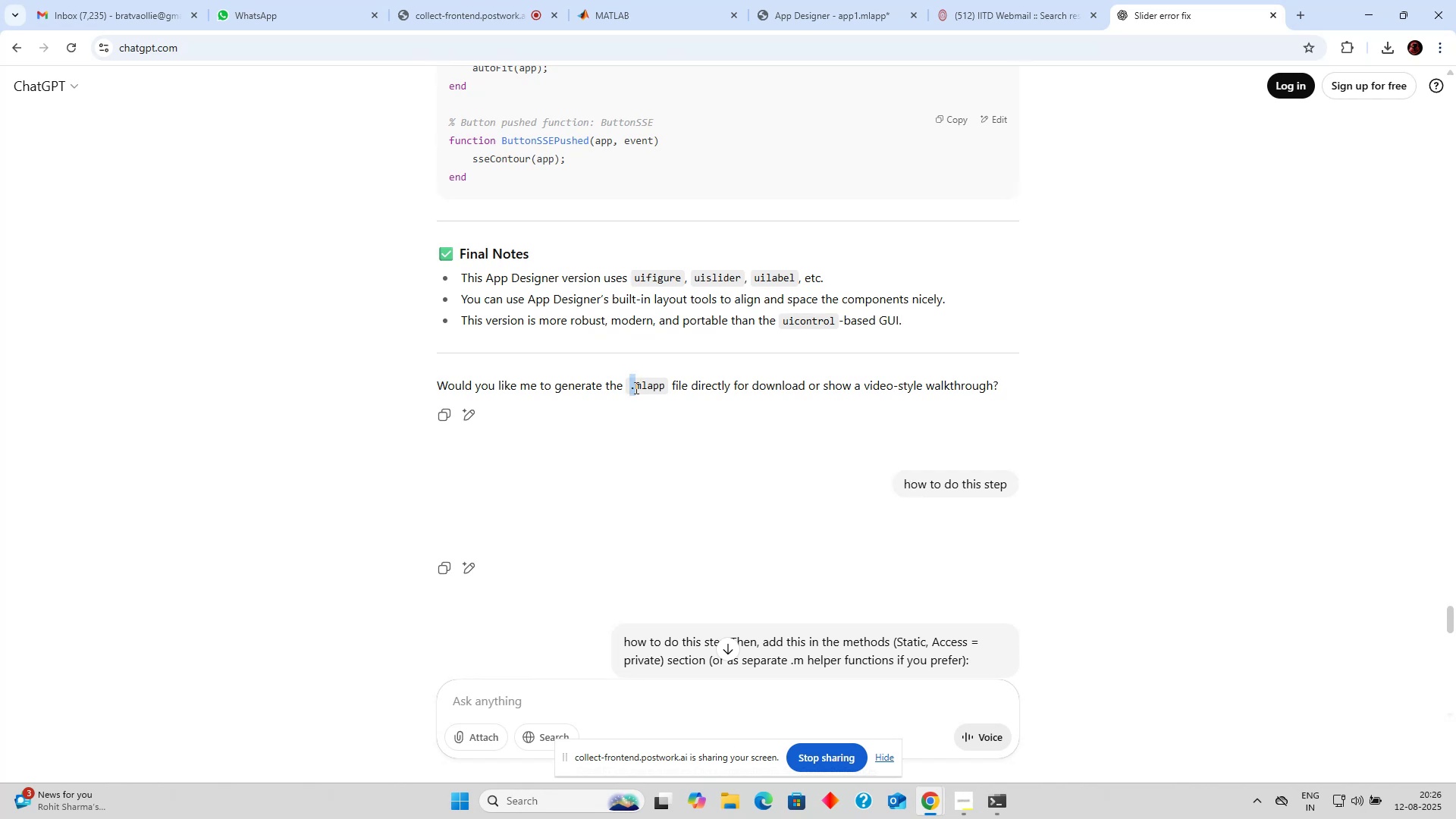 
left_click_drag(start_coordinate=[632, 387], to_coordinate=[681, 397])
 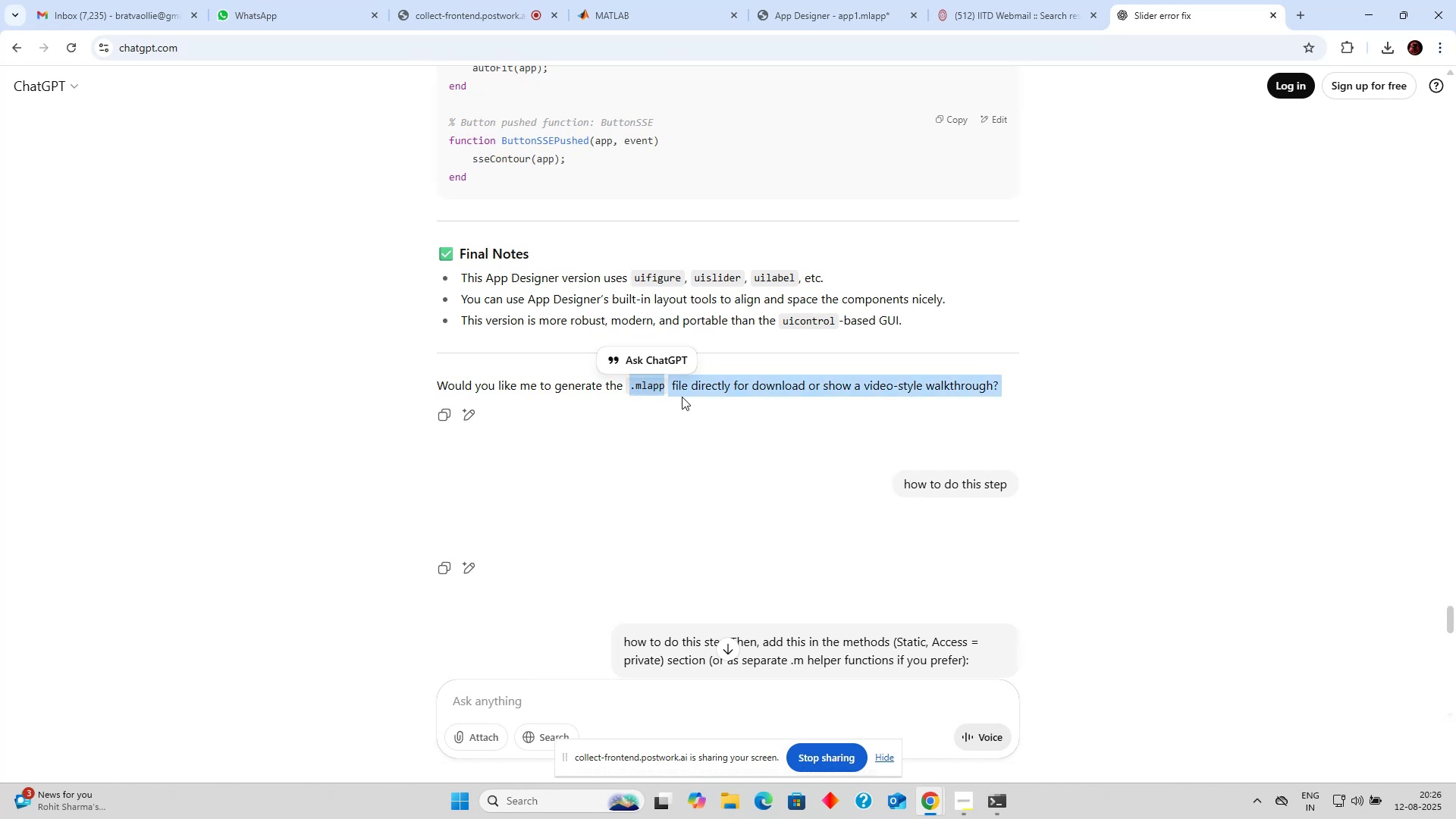 
left_click([682, 397])
 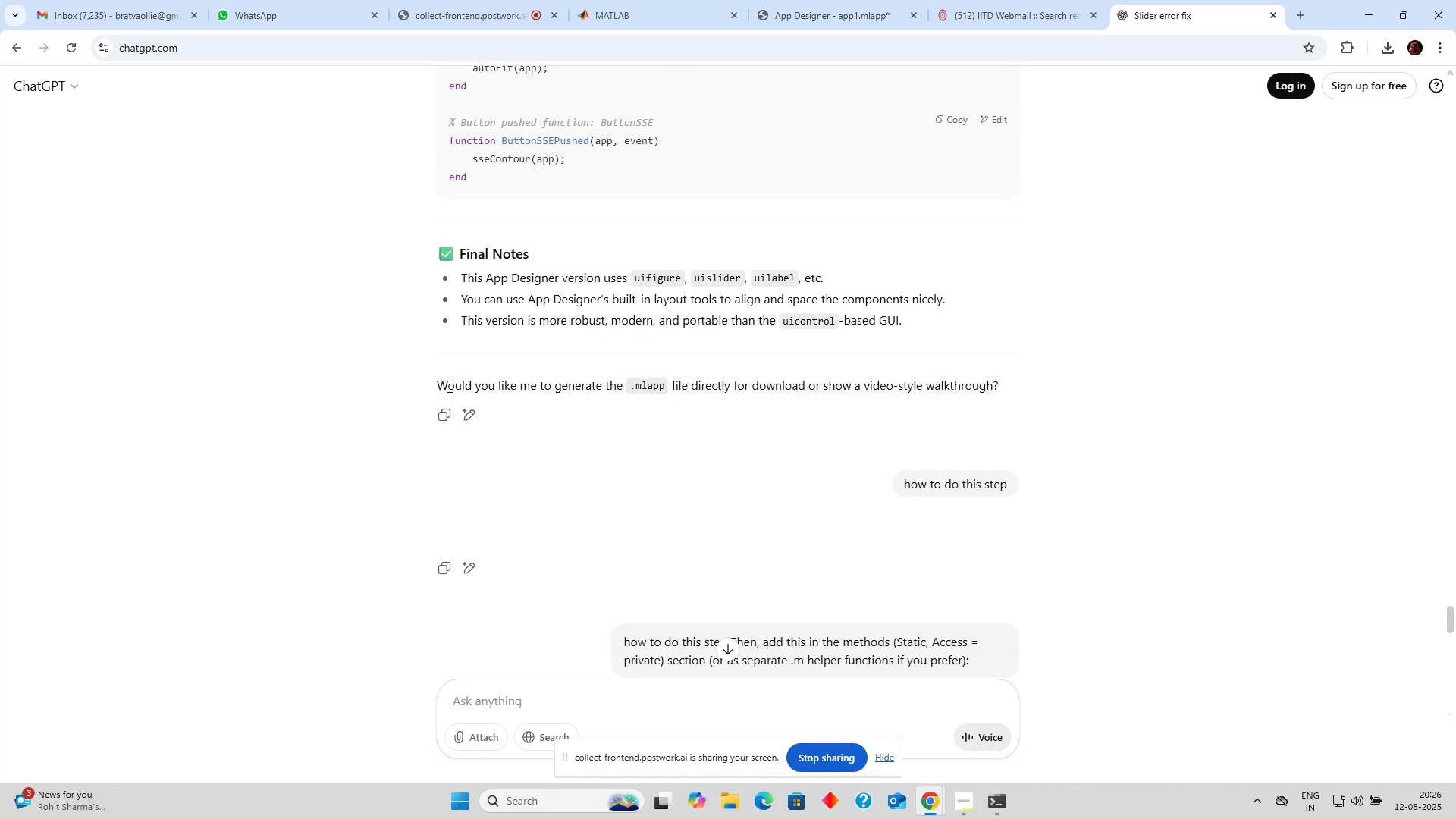 
left_click_drag(start_coordinate=[434, 386], to_coordinate=[620, 410])
 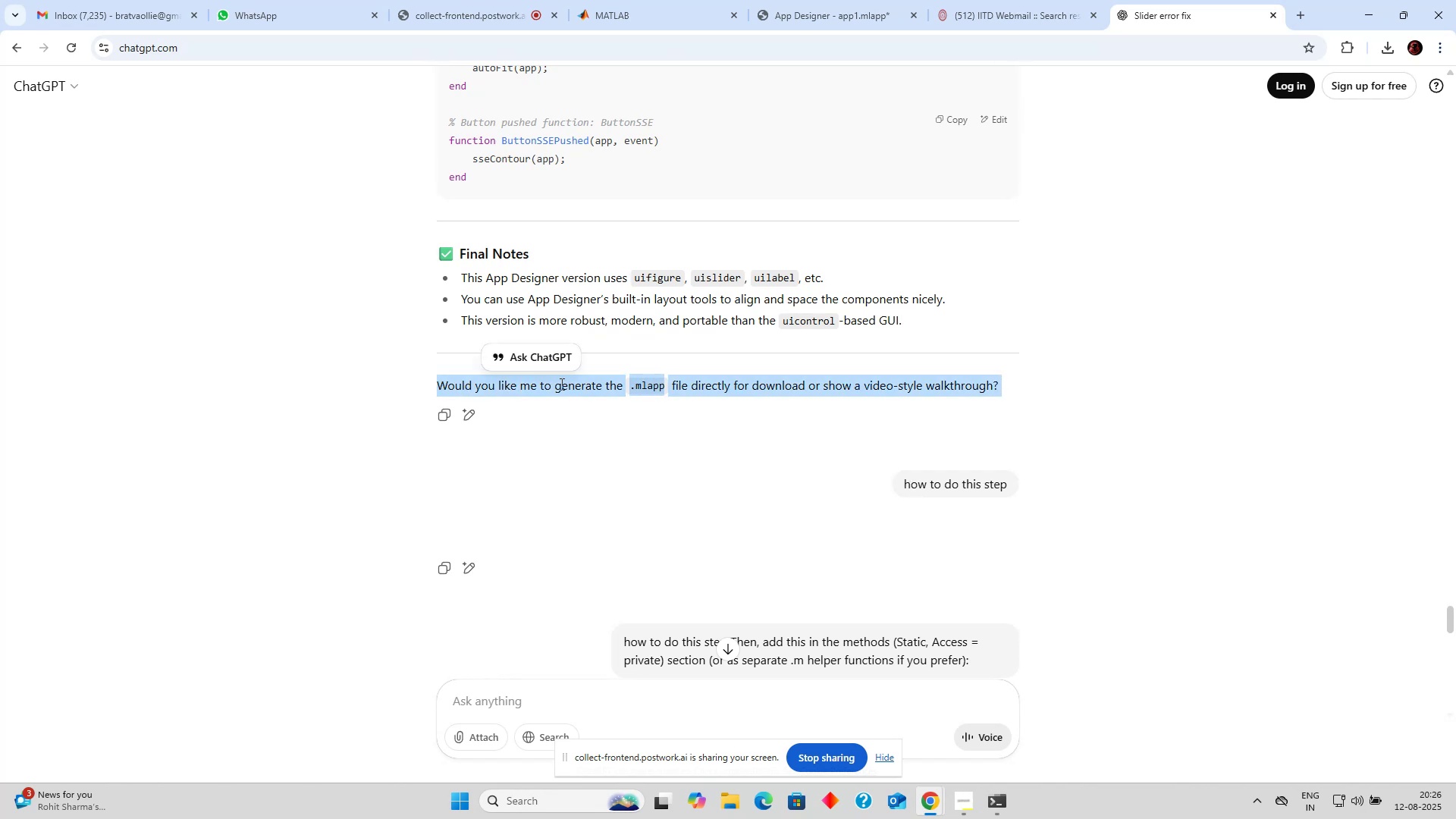 
left_click([557, 384])
 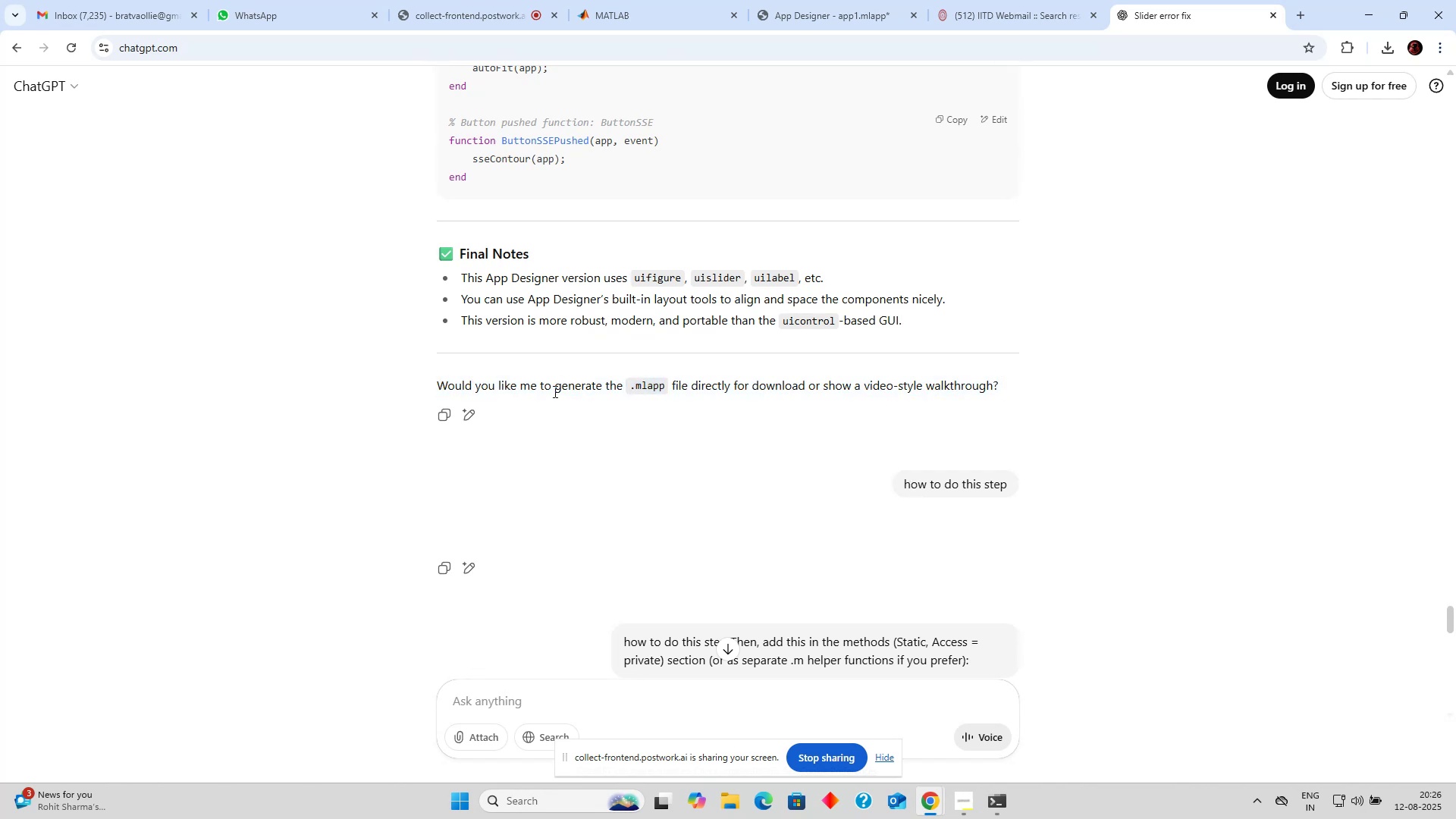 
left_click_drag(start_coordinate=[554, 391], to_coordinate=[802, 392])
 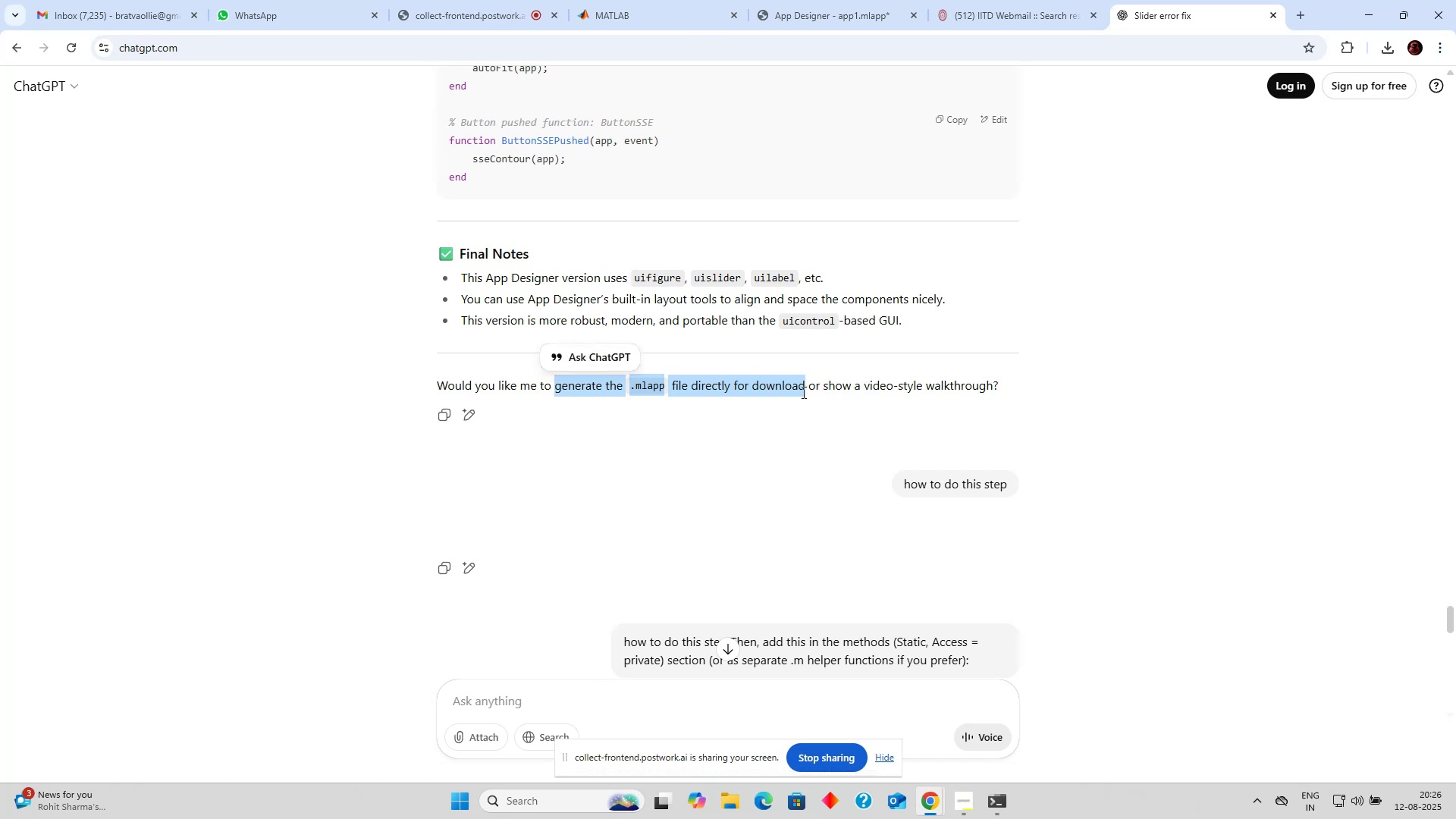 
key(Control+C)
 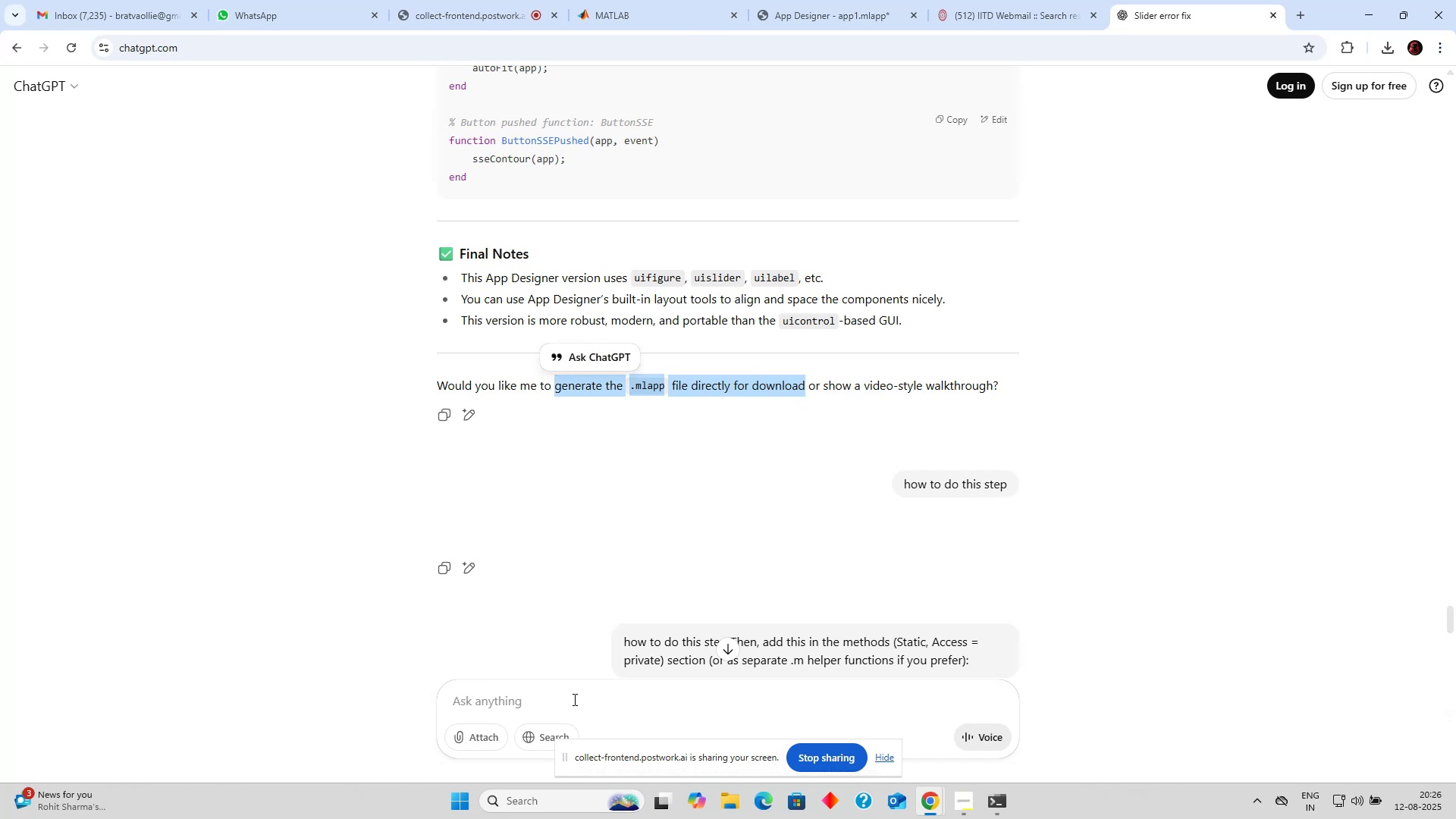 
left_click([573, 699])
 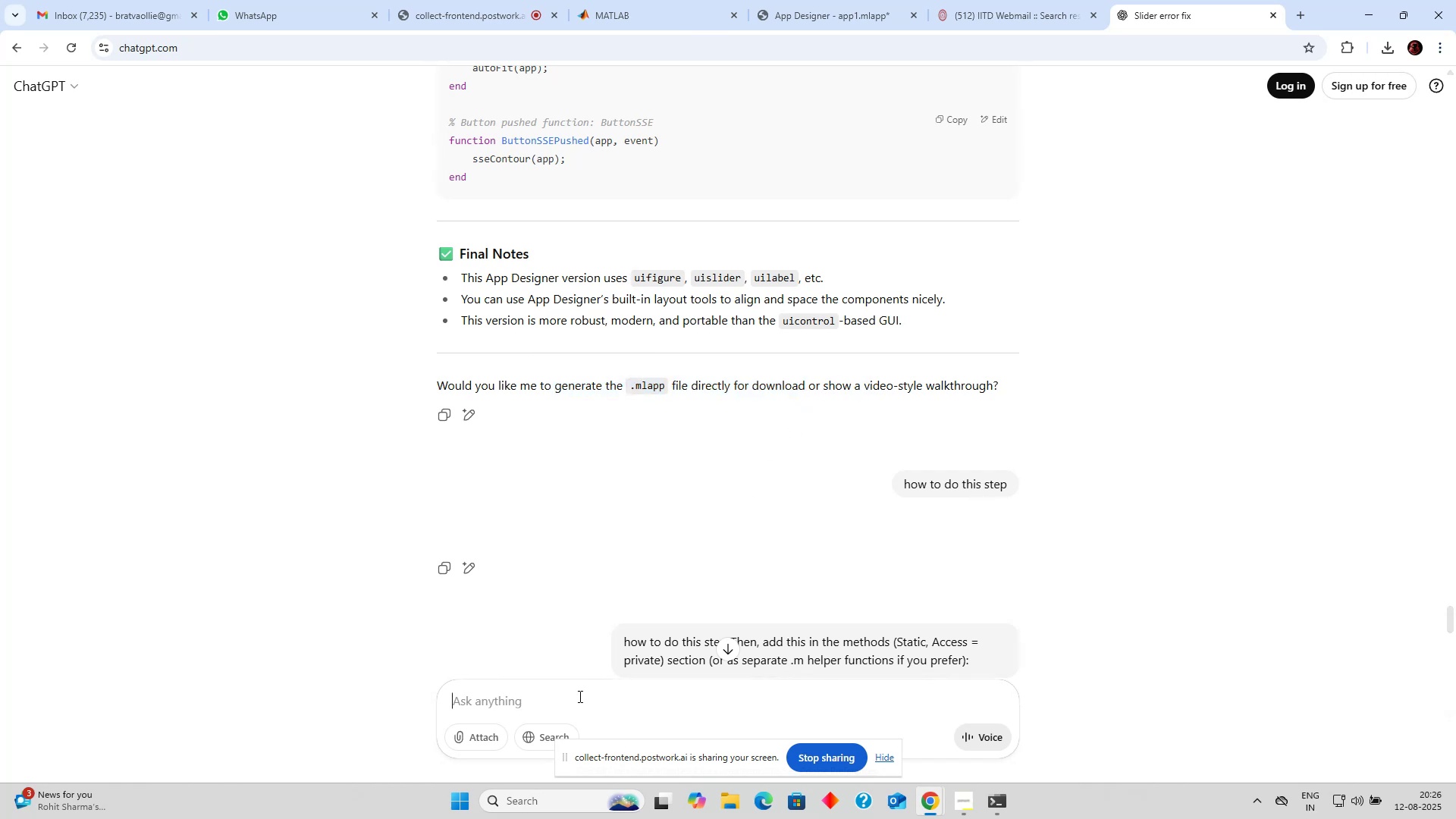 
key(Control+V)
 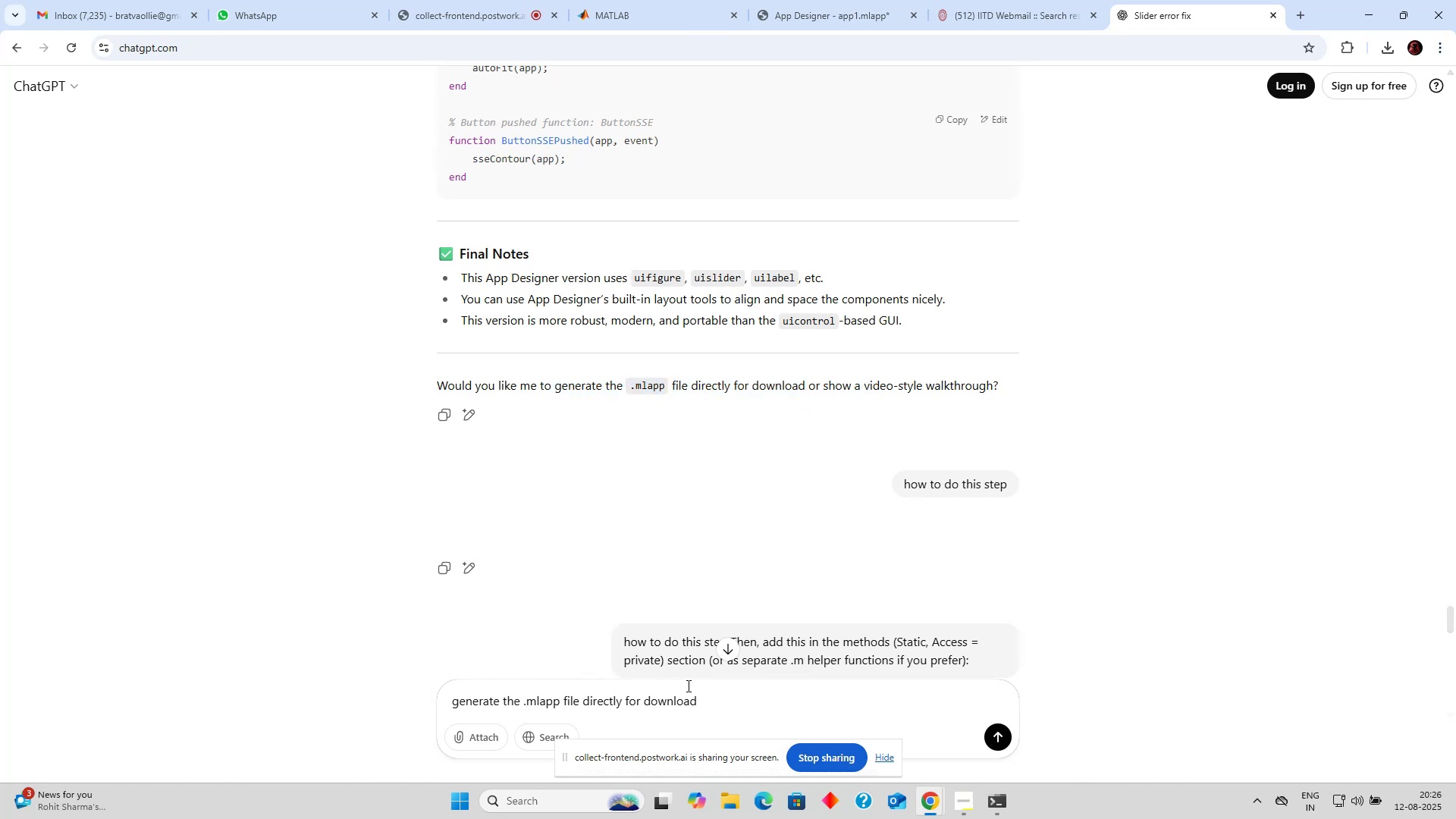 
key(Enter)
 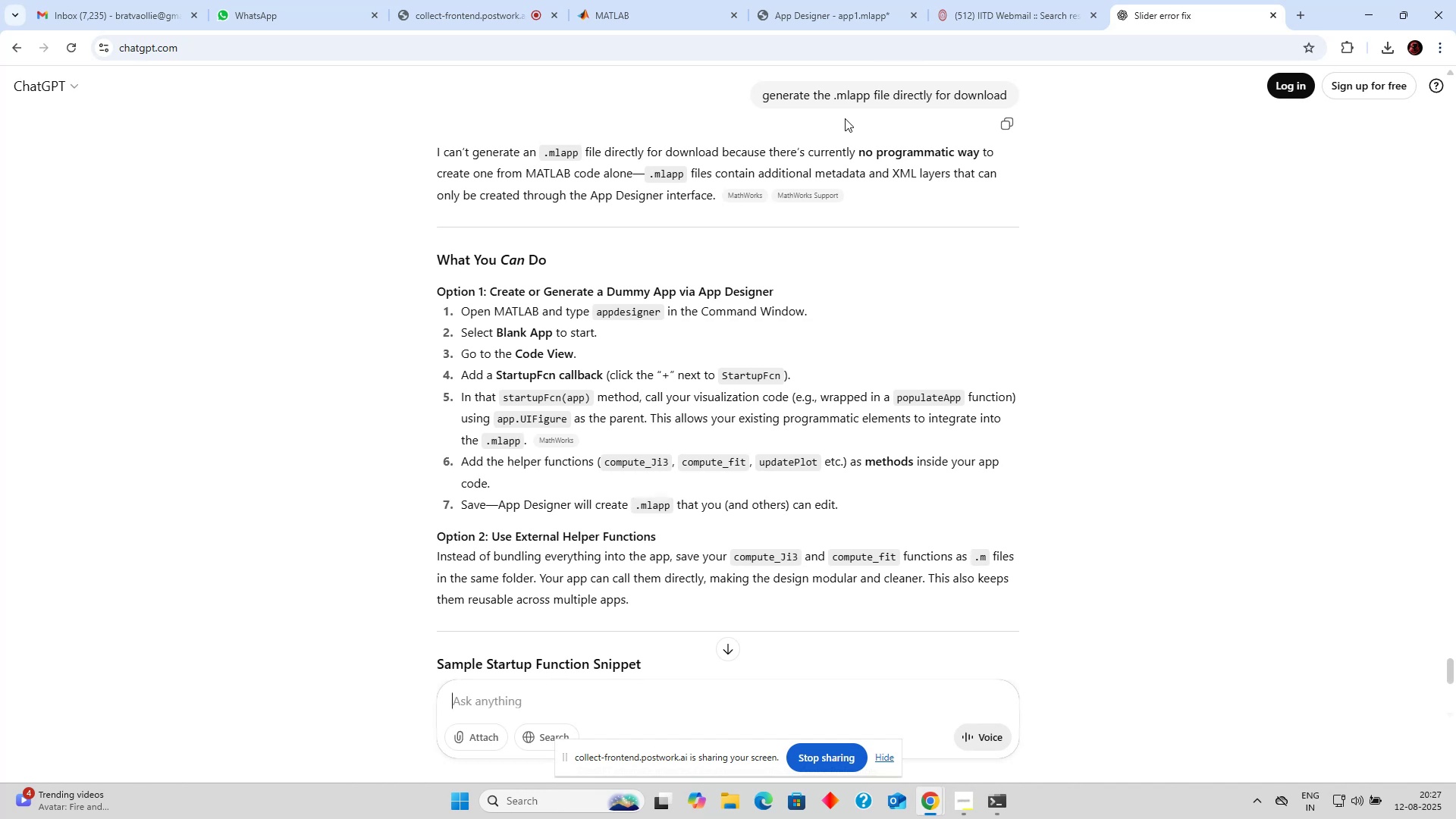 
wait(29.66)
 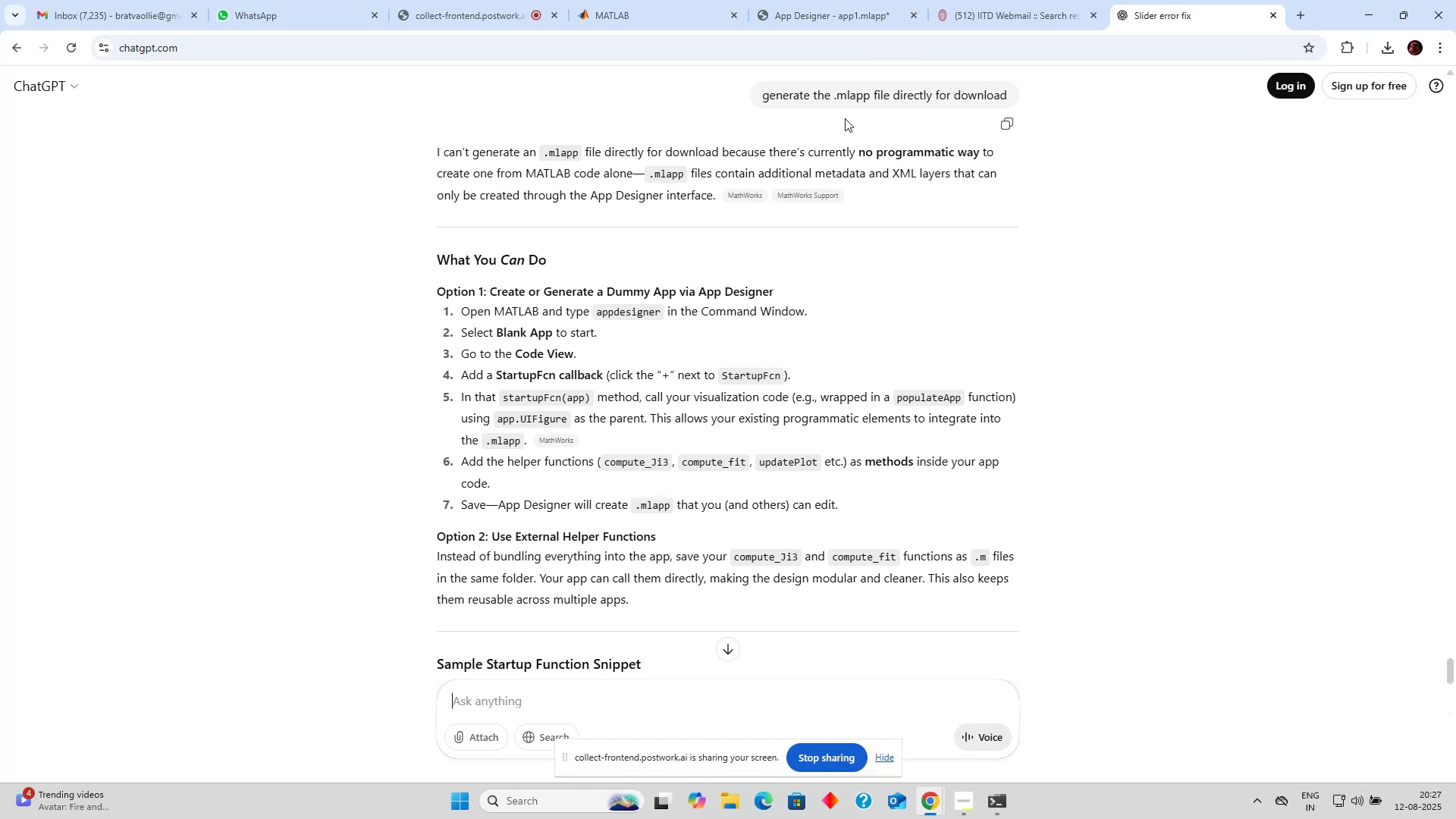 
scroll: coordinate [710, 476], scroll_direction: down, amount: 16.0
 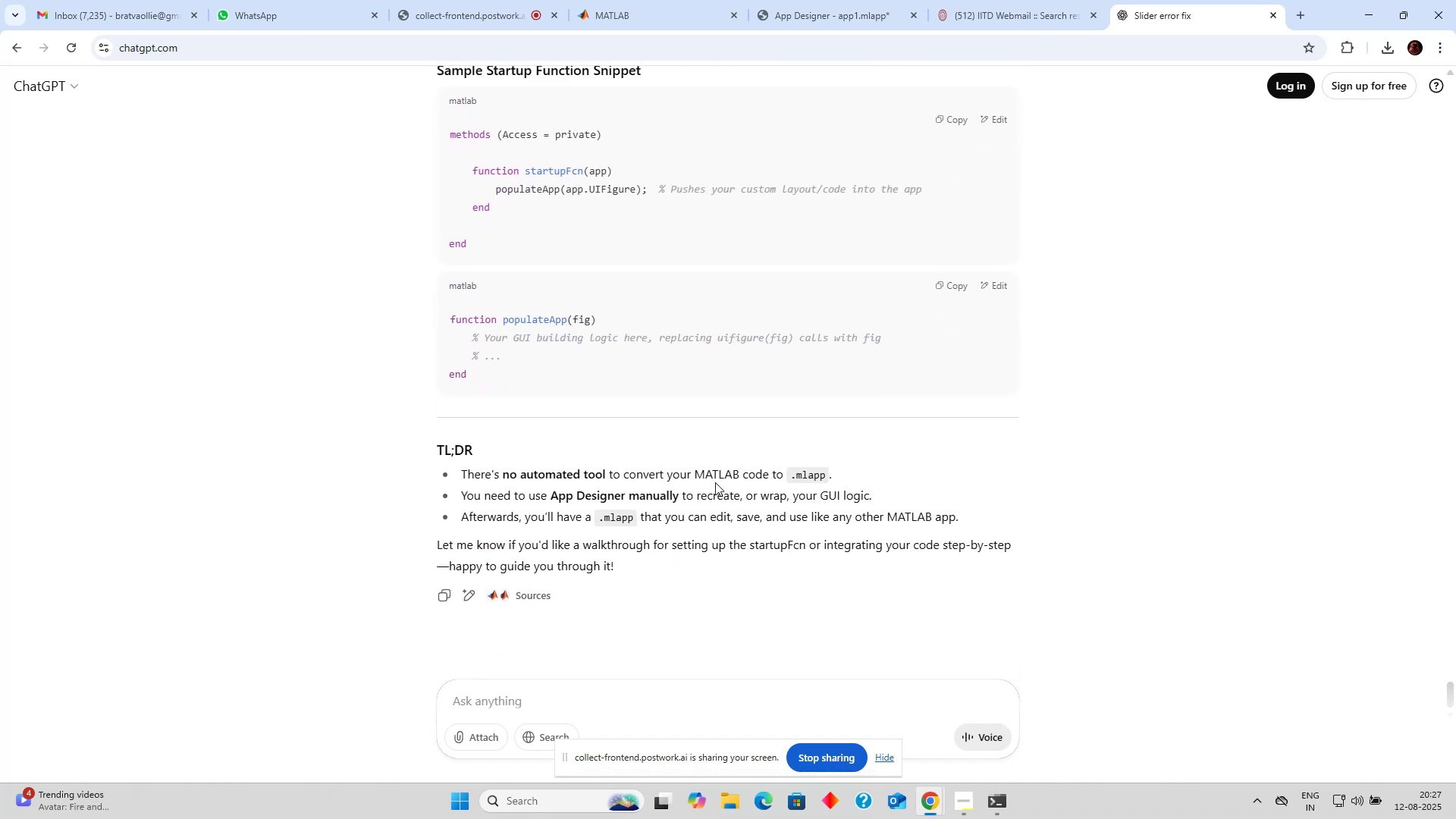 
scroll: coordinate [710, 381], scroll_direction: up, amount: 15.0
 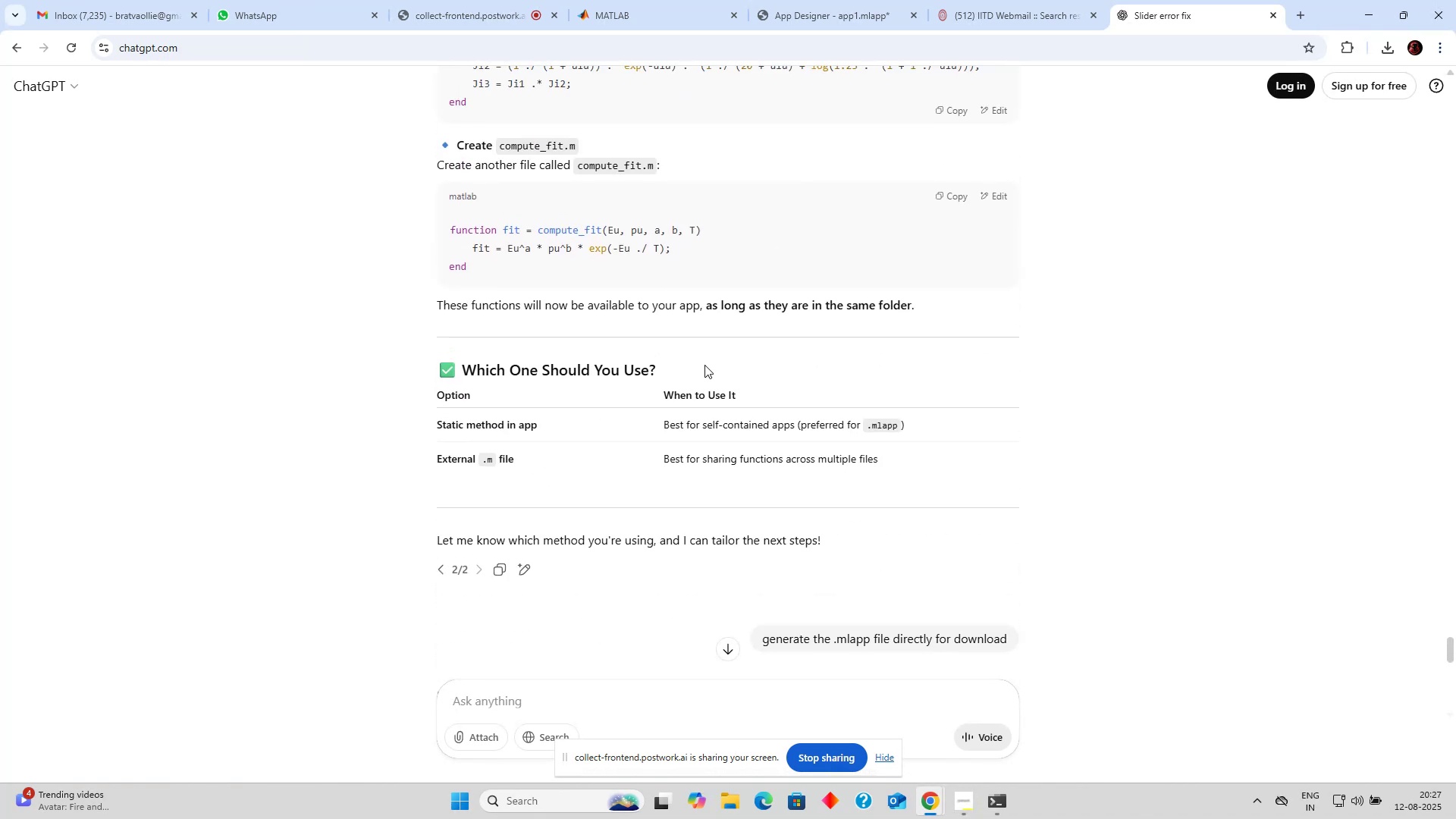 
scroll: coordinate [735, 359], scroll_direction: down, amount: 24.0
 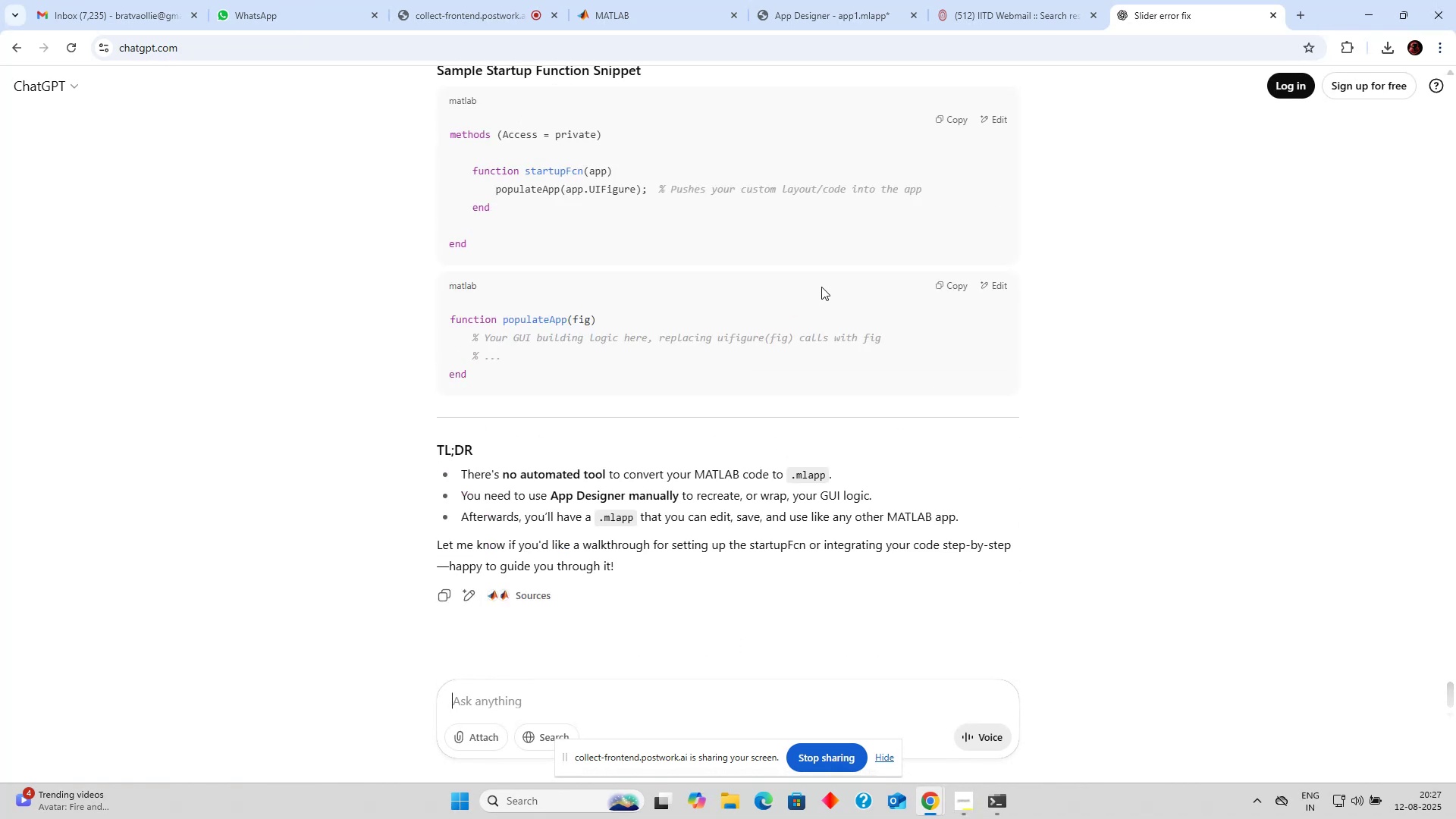 
scroll: coordinate [824, 283], scroll_direction: up, amount: 6.0
 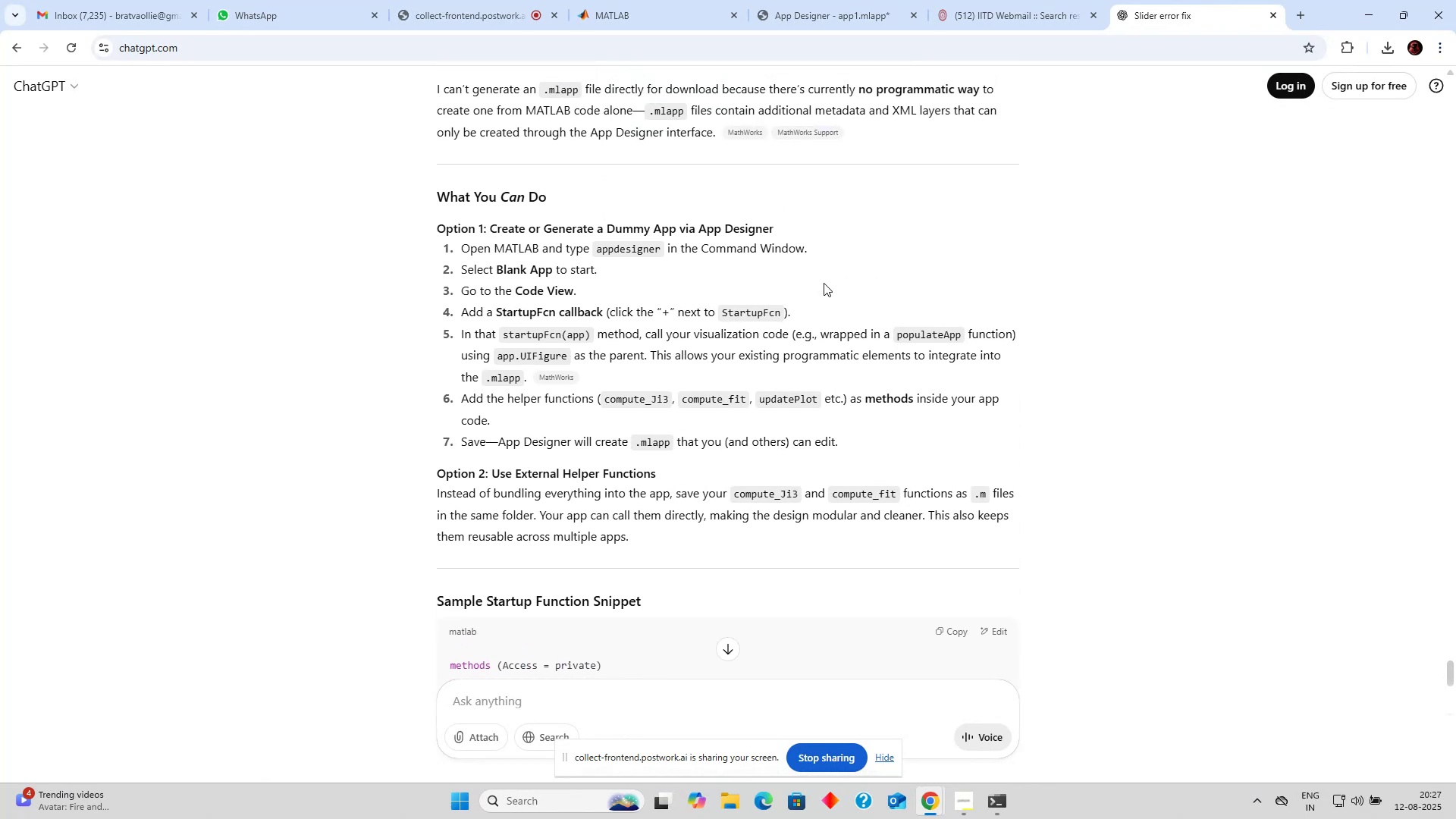 
scroll: coordinate [823, 283], scroll_direction: down, amount: 4.0
 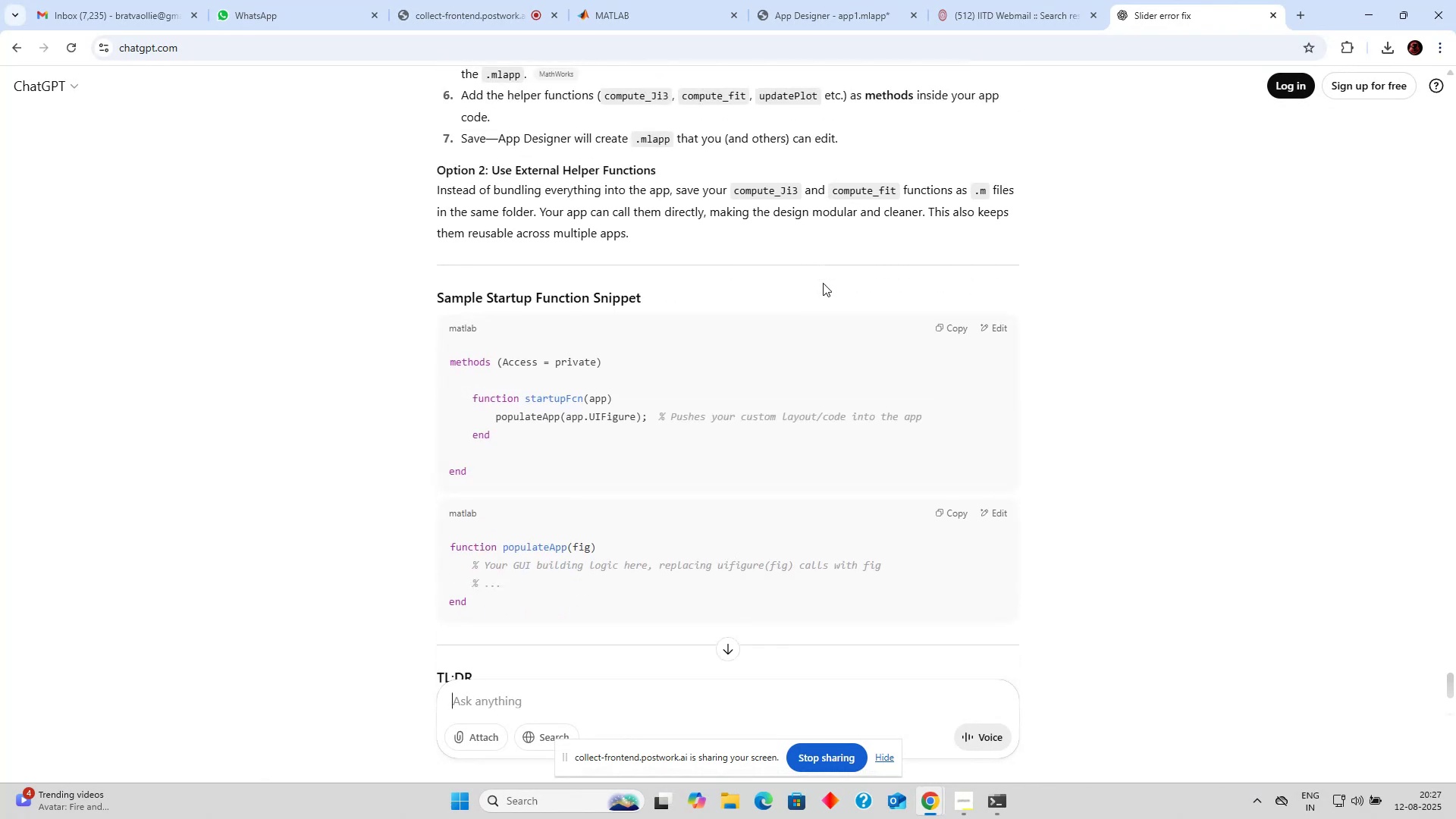 
scroll: coordinate [822, 281], scroll_direction: up, amount: 5.0
 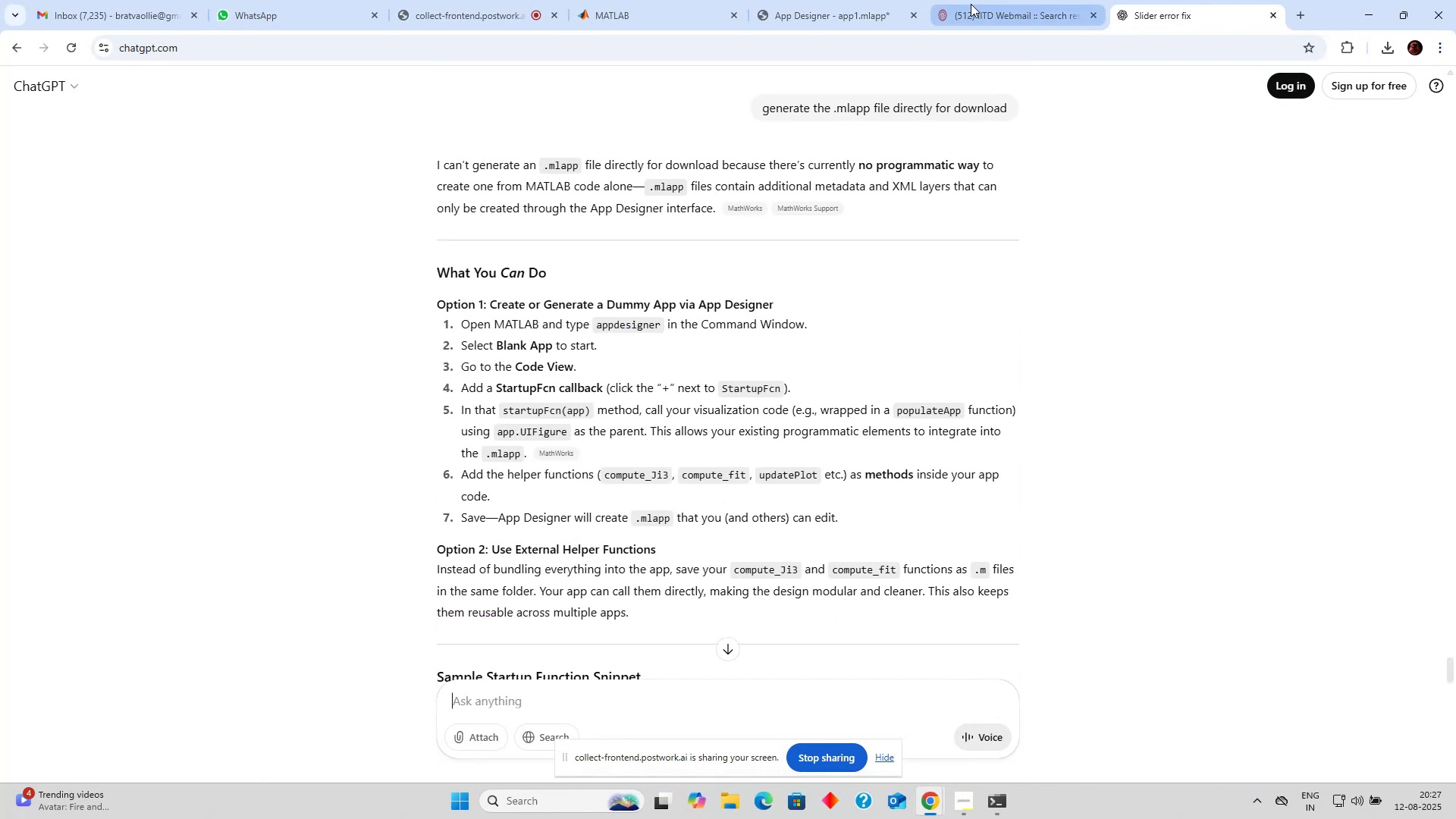 
left_click([857, 6])
 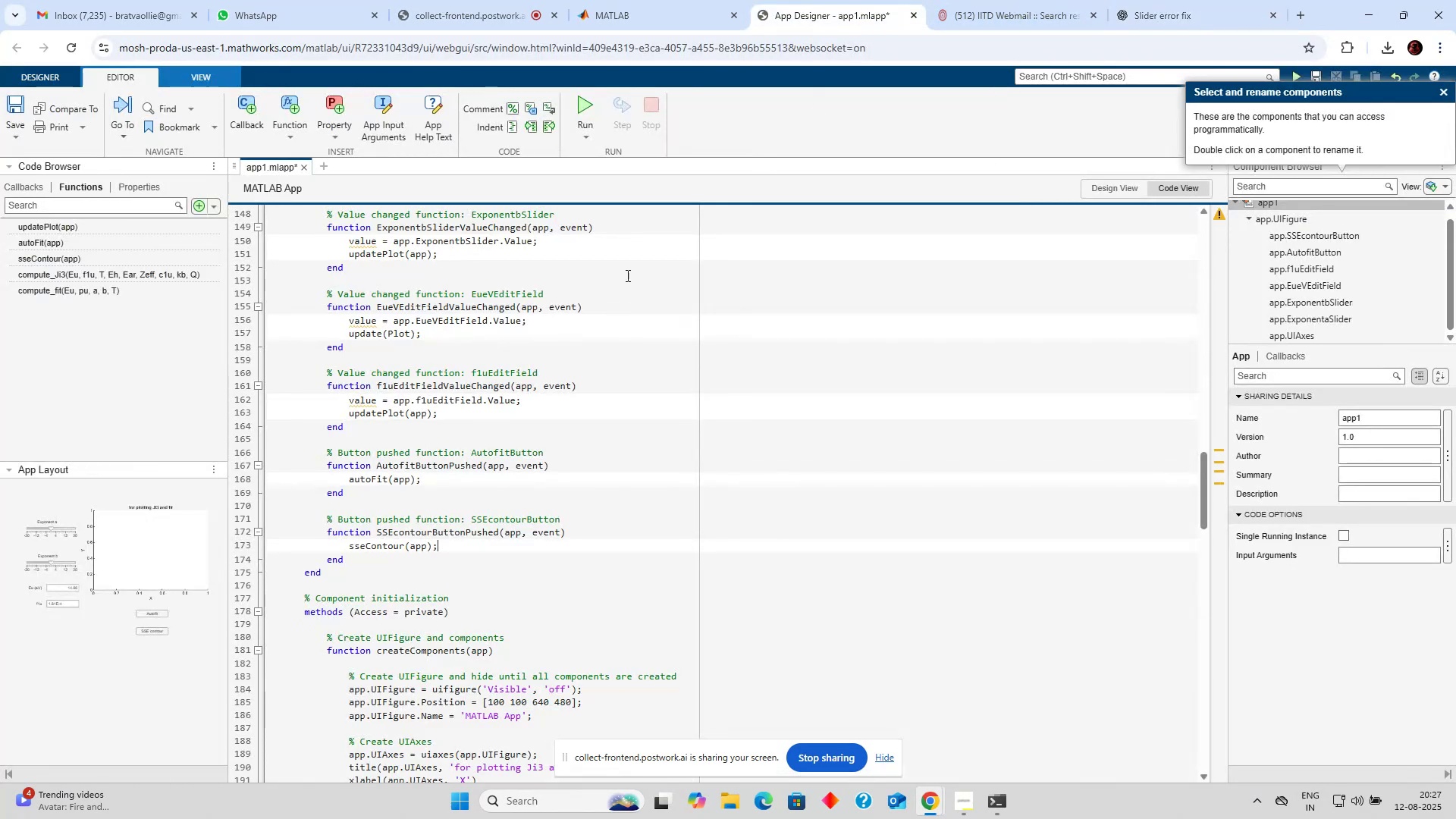 
scroll: coordinate [744, 470], scroll_direction: down, amount: 21.0
 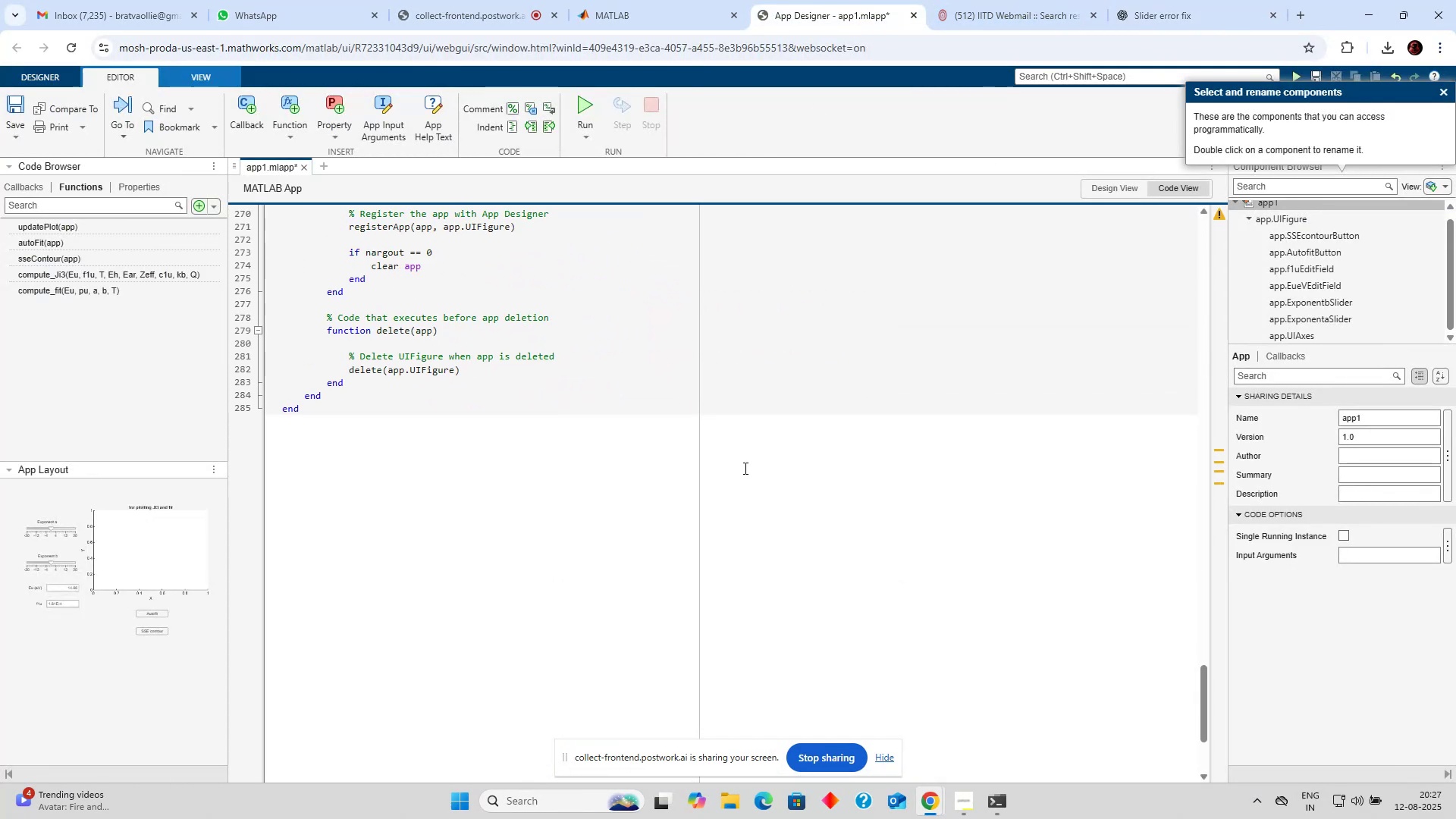 
scroll: coordinate [366, 244], scroll_direction: up, amount: 21.0
 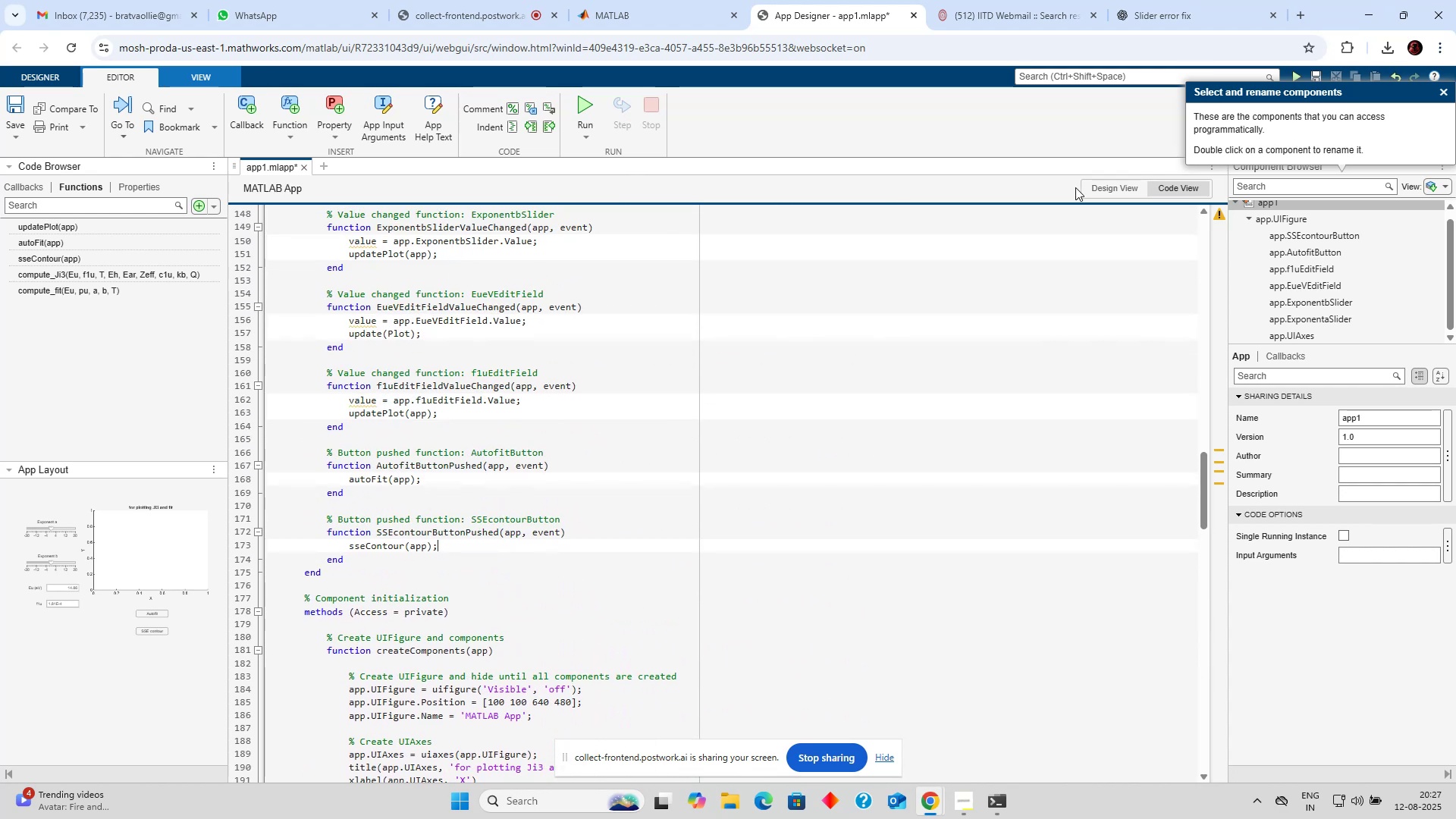 
left_click([1103, 188])
 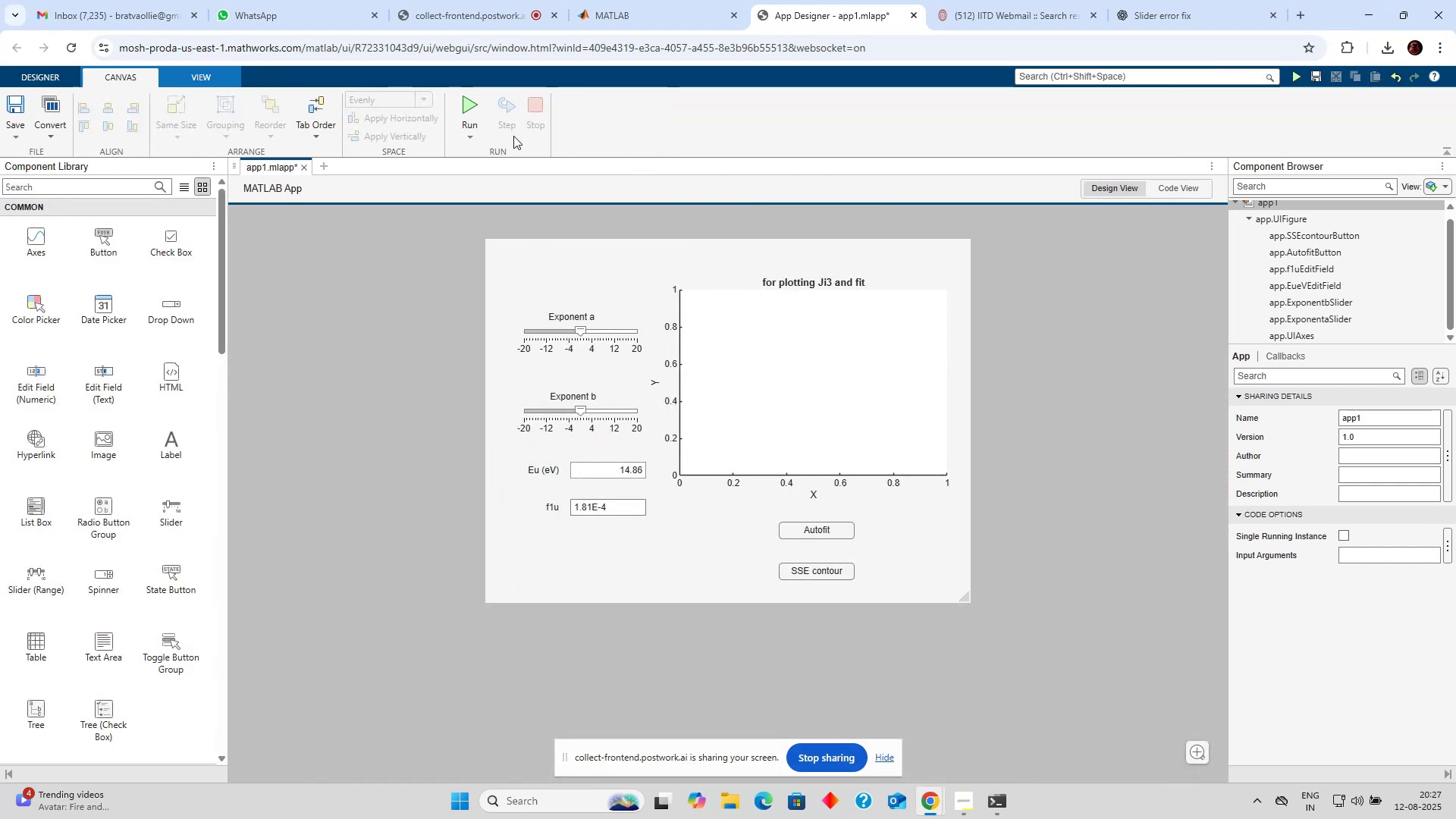 
left_click([474, 107])
 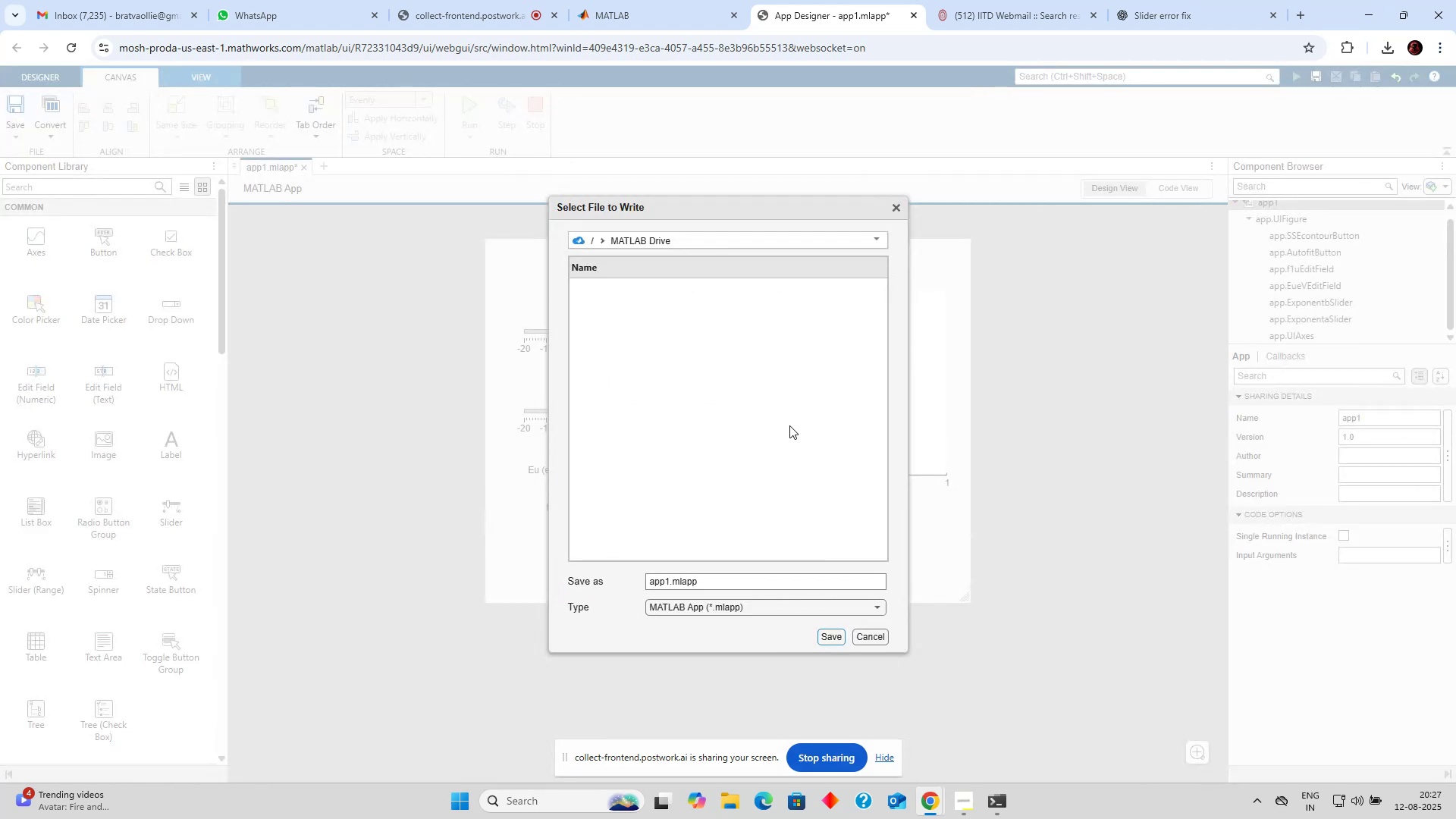 
left_click([832, 634])
 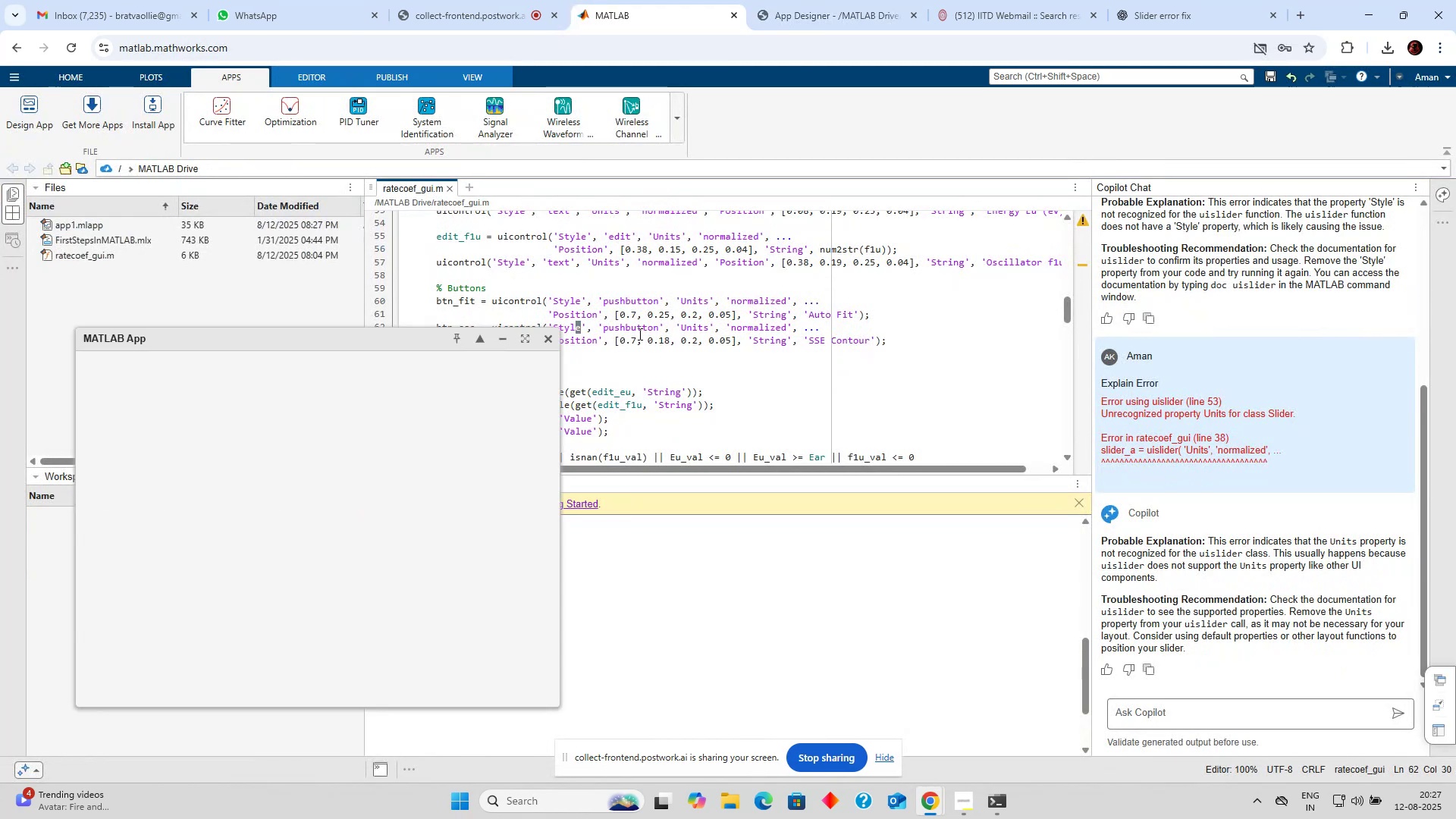 
left_click_drag(start_coordinate=[412, 335], to_coordinate=[839, 170])
 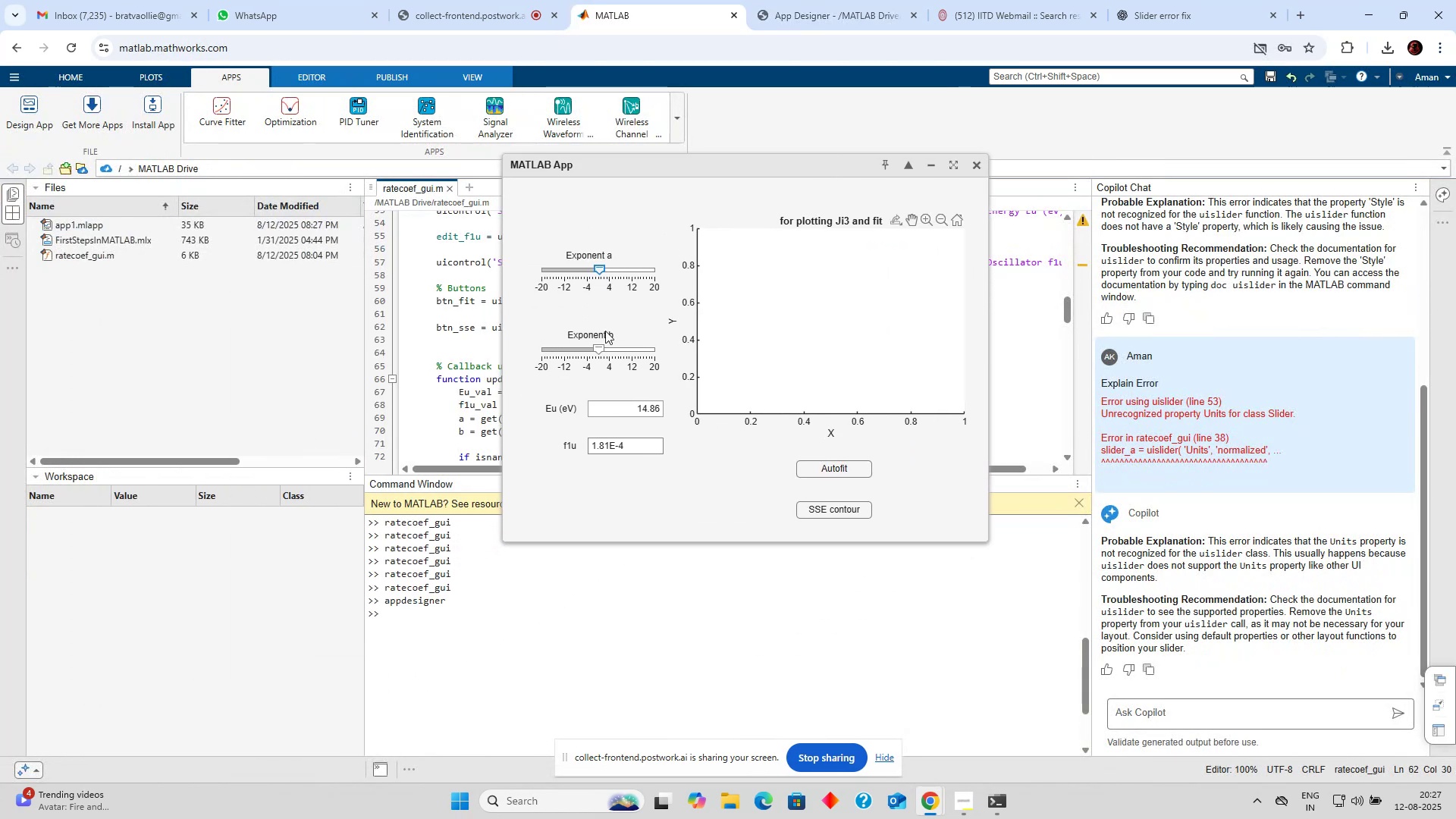 
left_click_drag(start_coordinate=[598, 350], to_coordinate=[611, 350])
 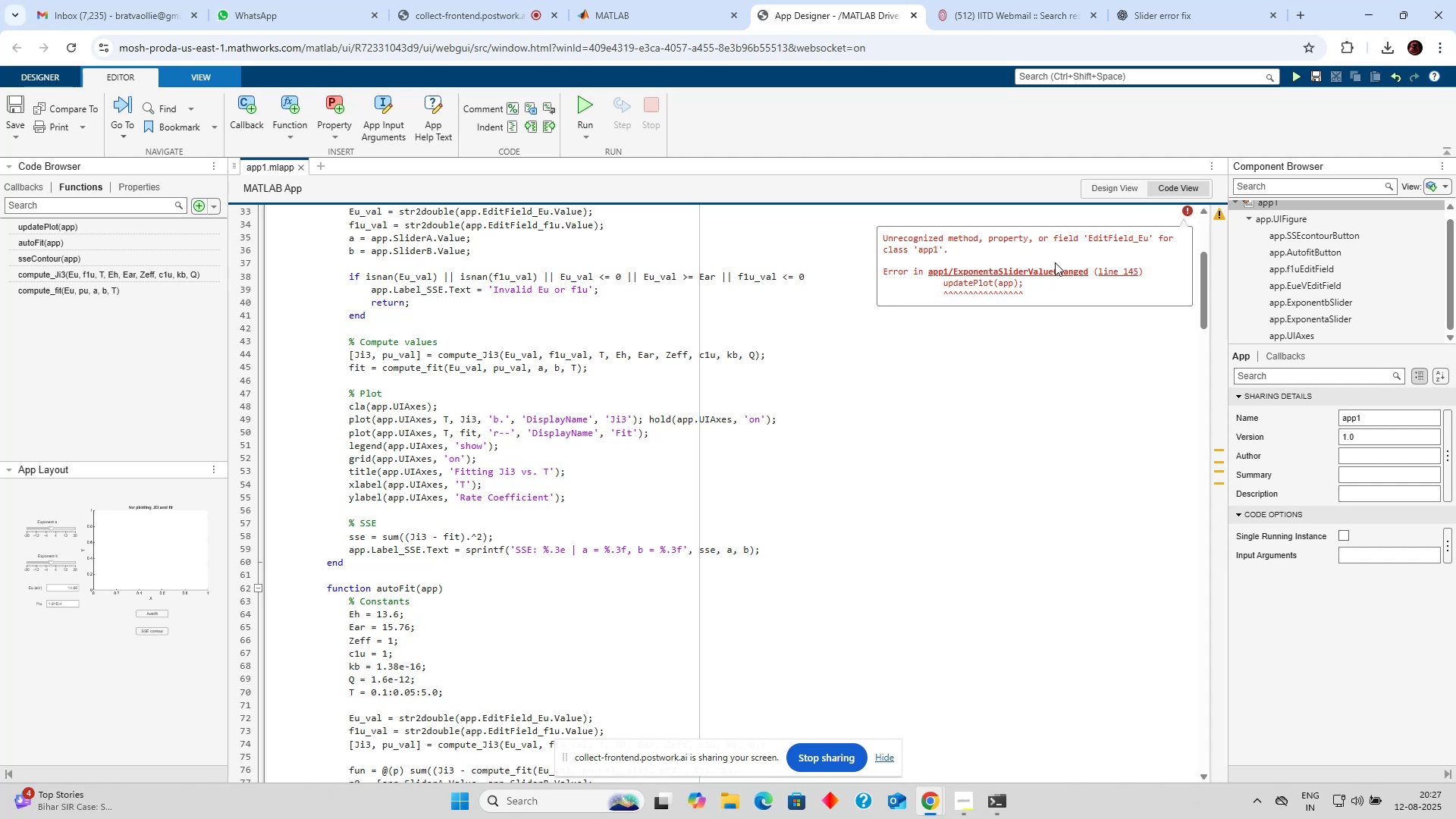 
wait(7.39)
 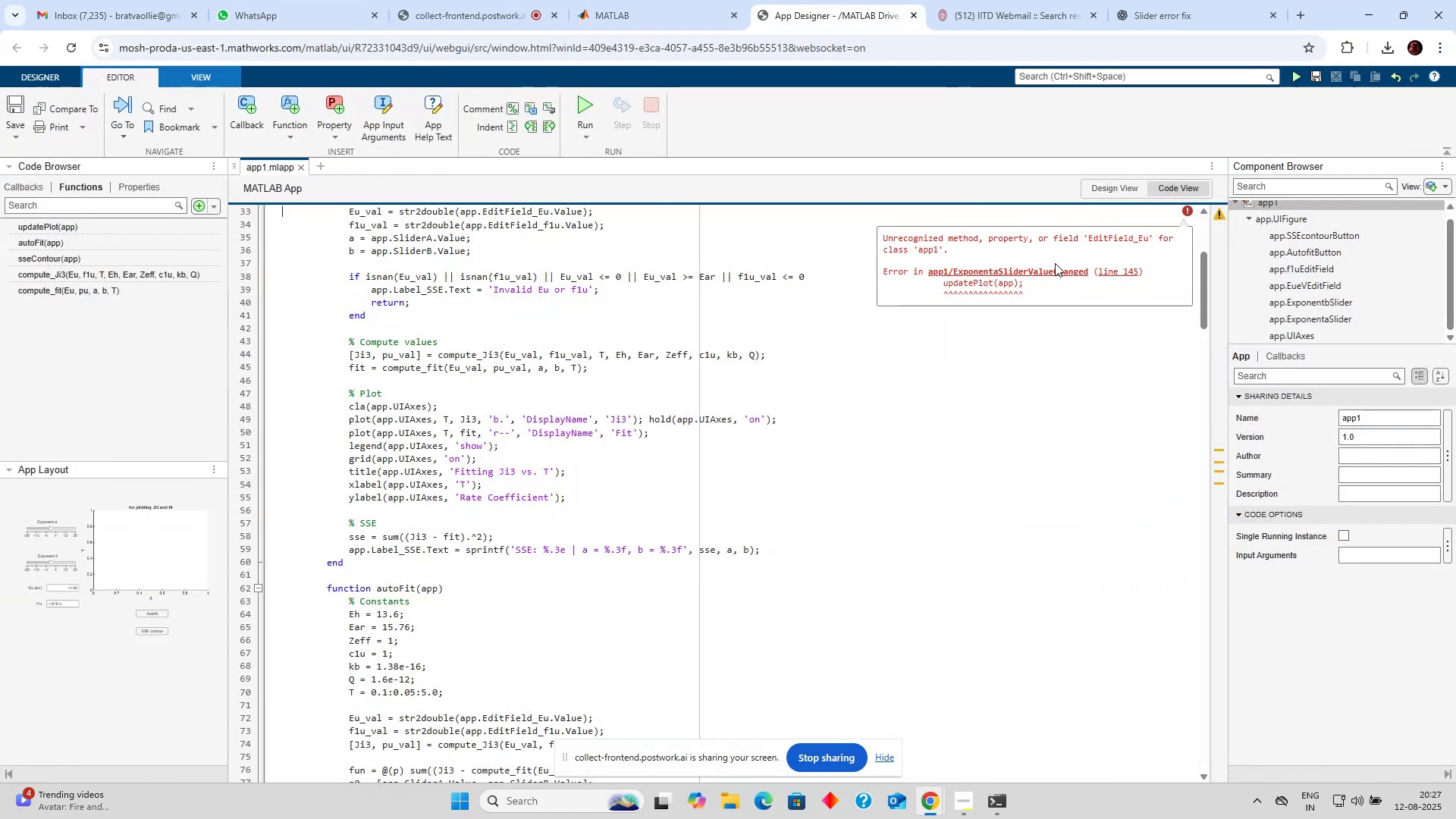 
left_click([1188, 214])
 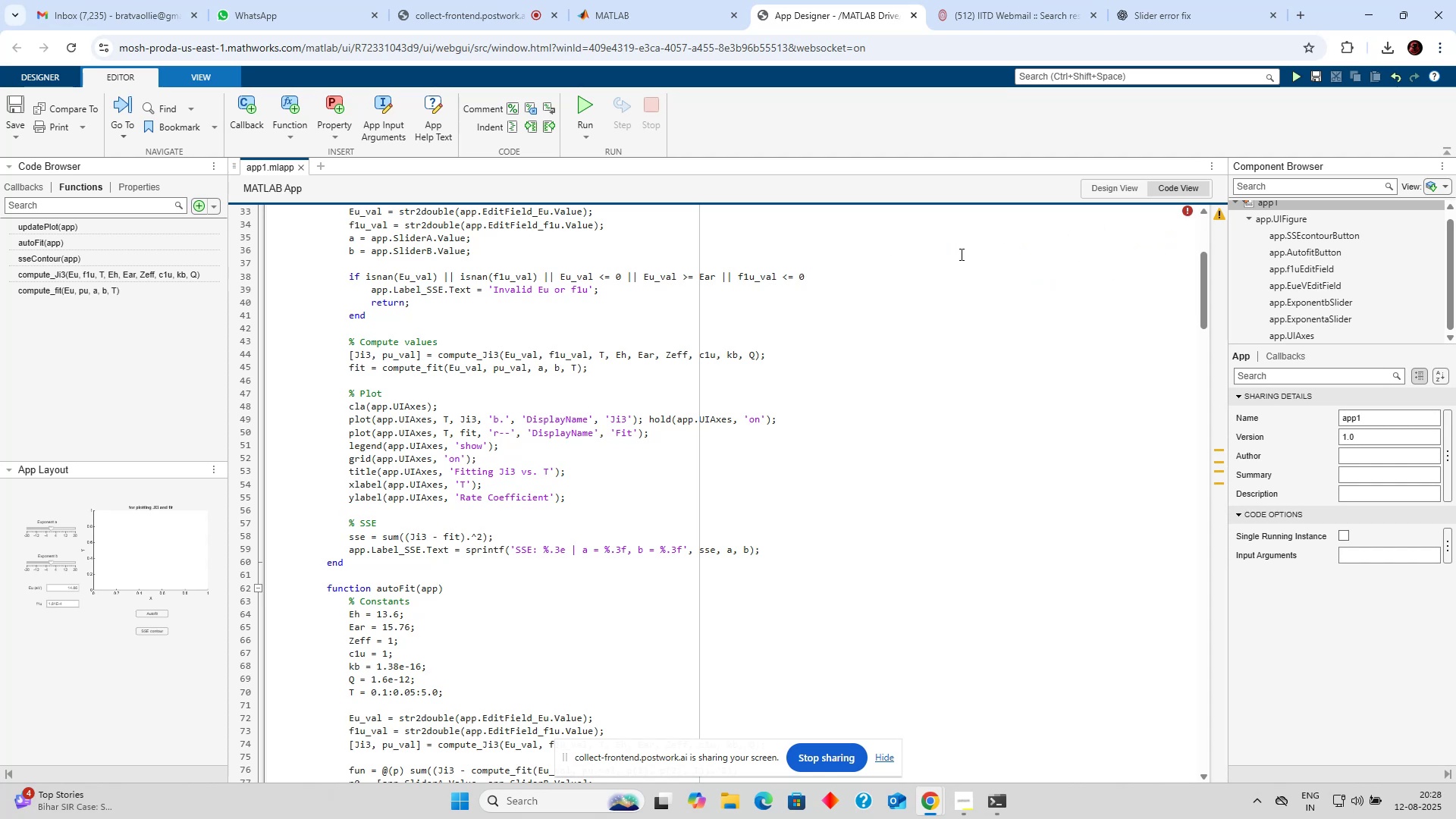 
scroll: coordinate [932, 268], scroll_direction: up, amount: 13.0
 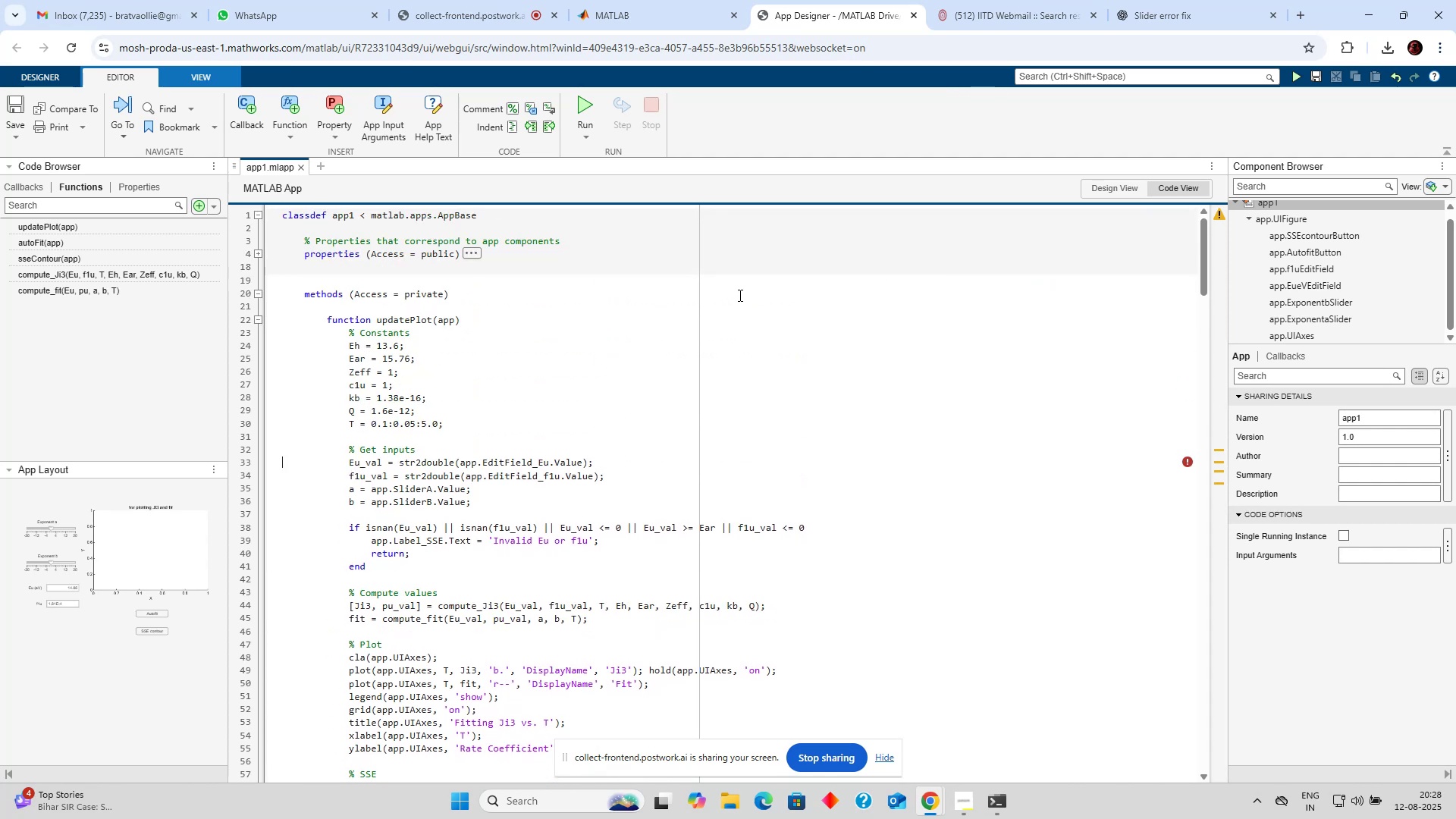 
scroll: coordinate [660, 294], scroll_direction: down, amount: 6.0
 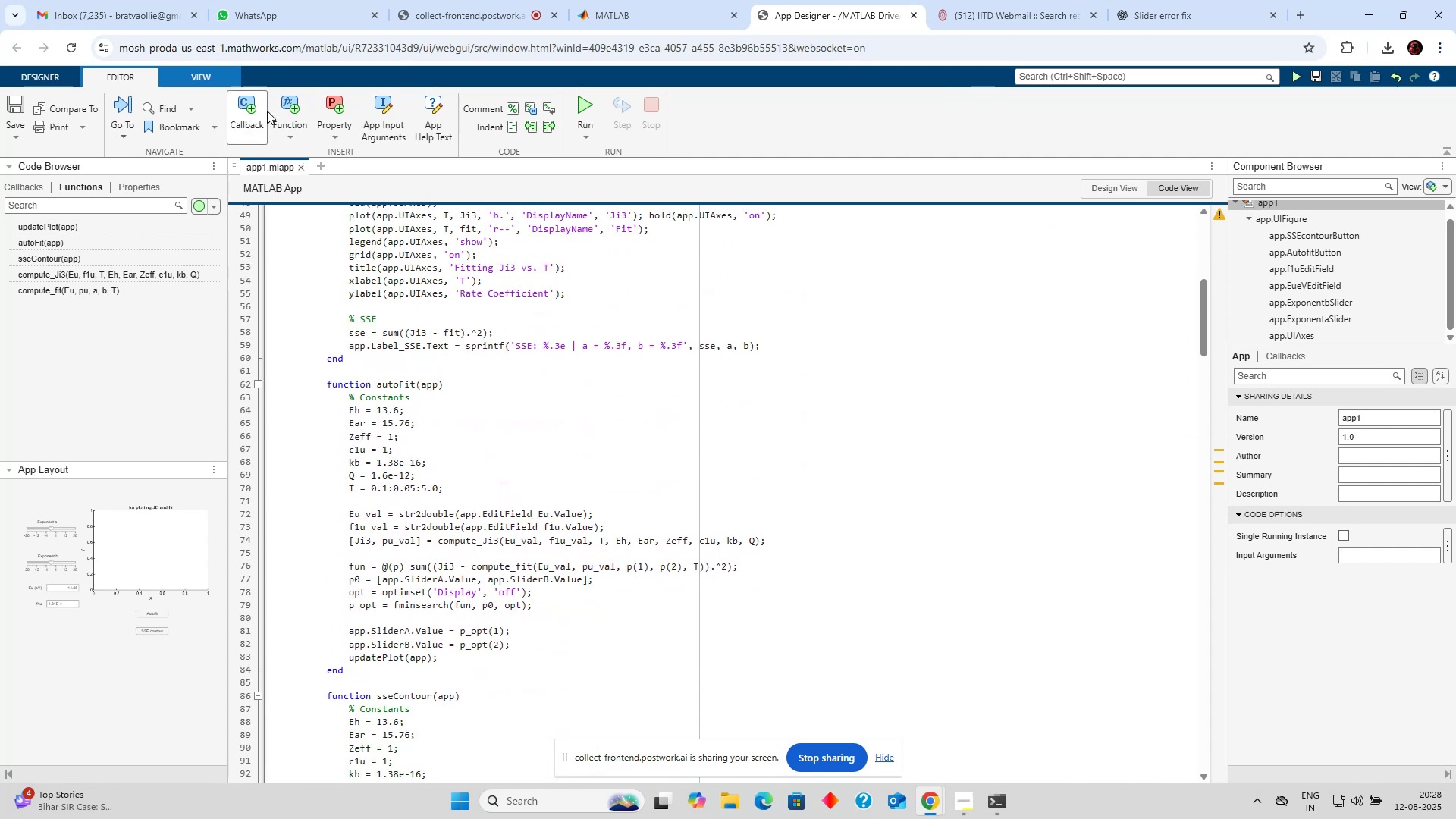 
left_click([248, 108])
 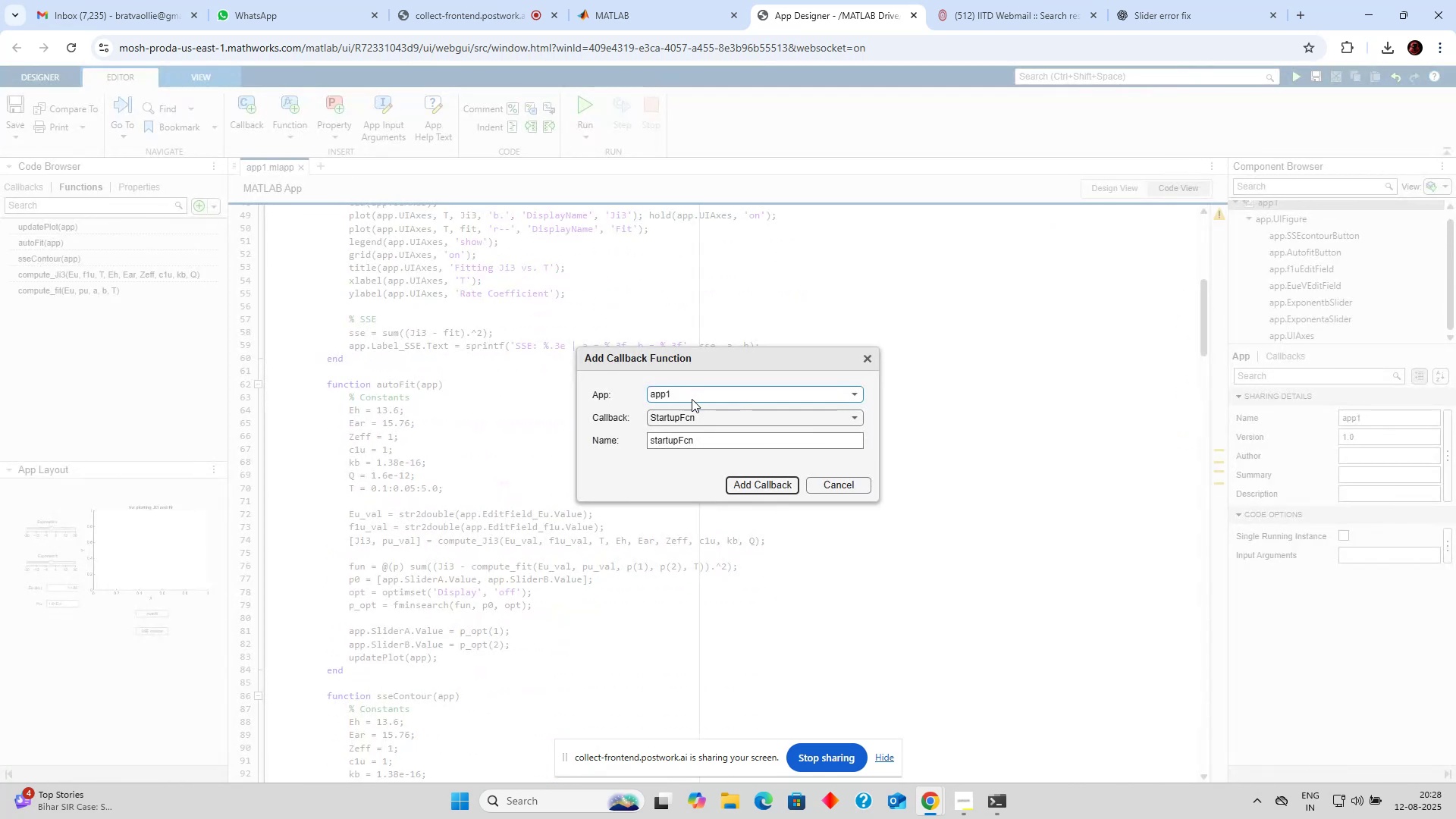 
left_click([697, 401])
 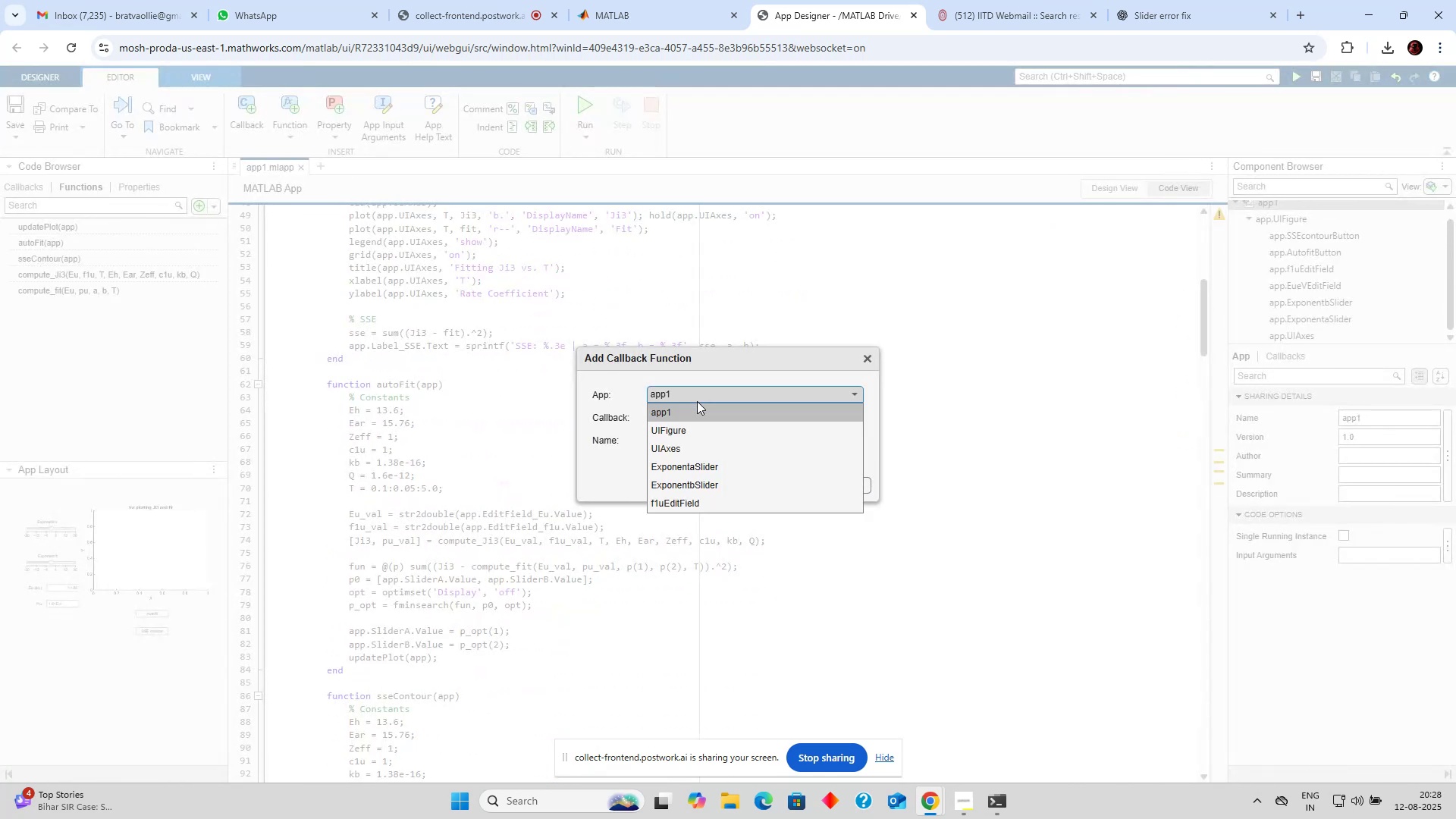 
left_click([697, 401])
 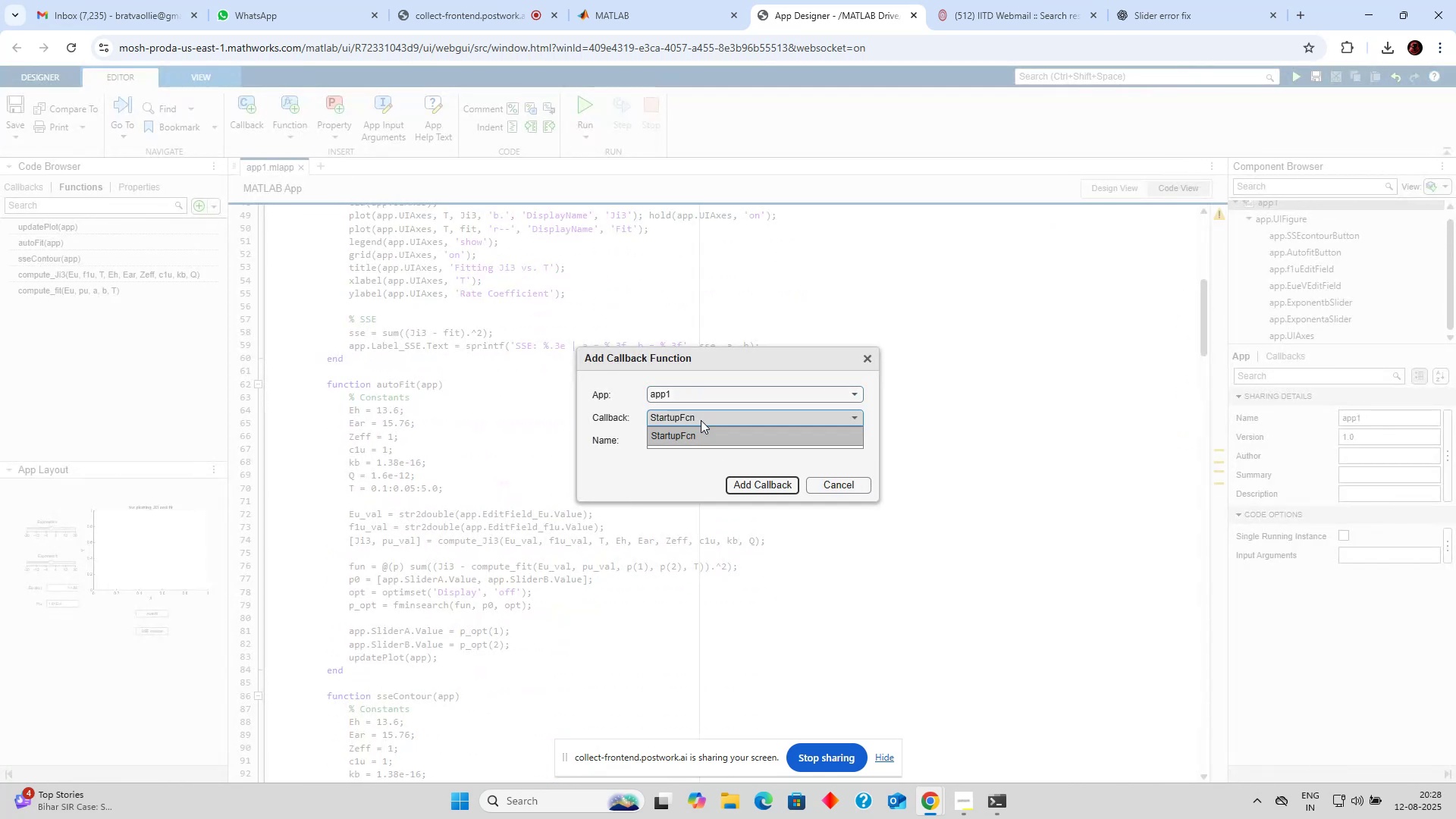 
double_click([701, 420])
 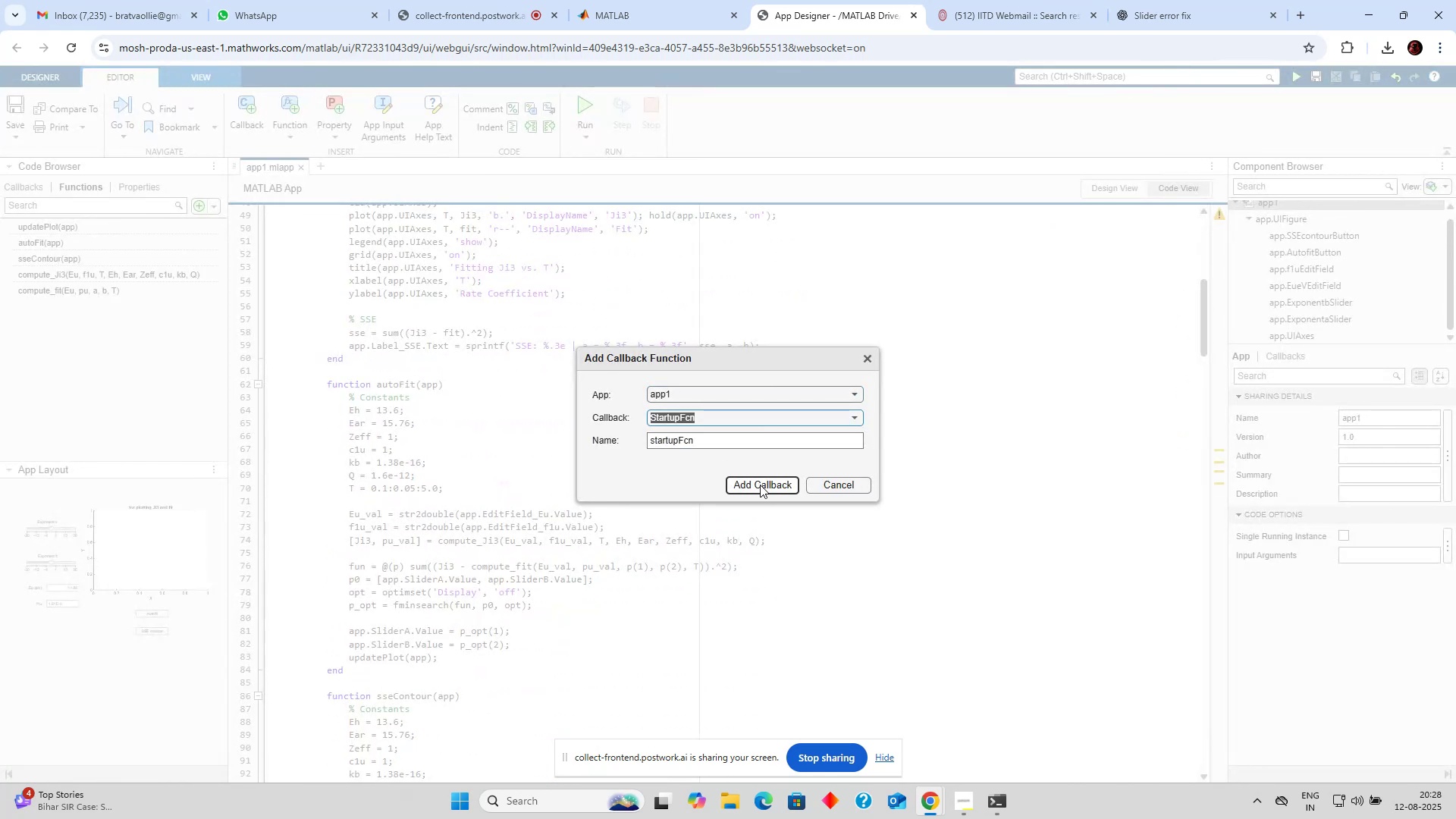 
left_click([760, 485])
 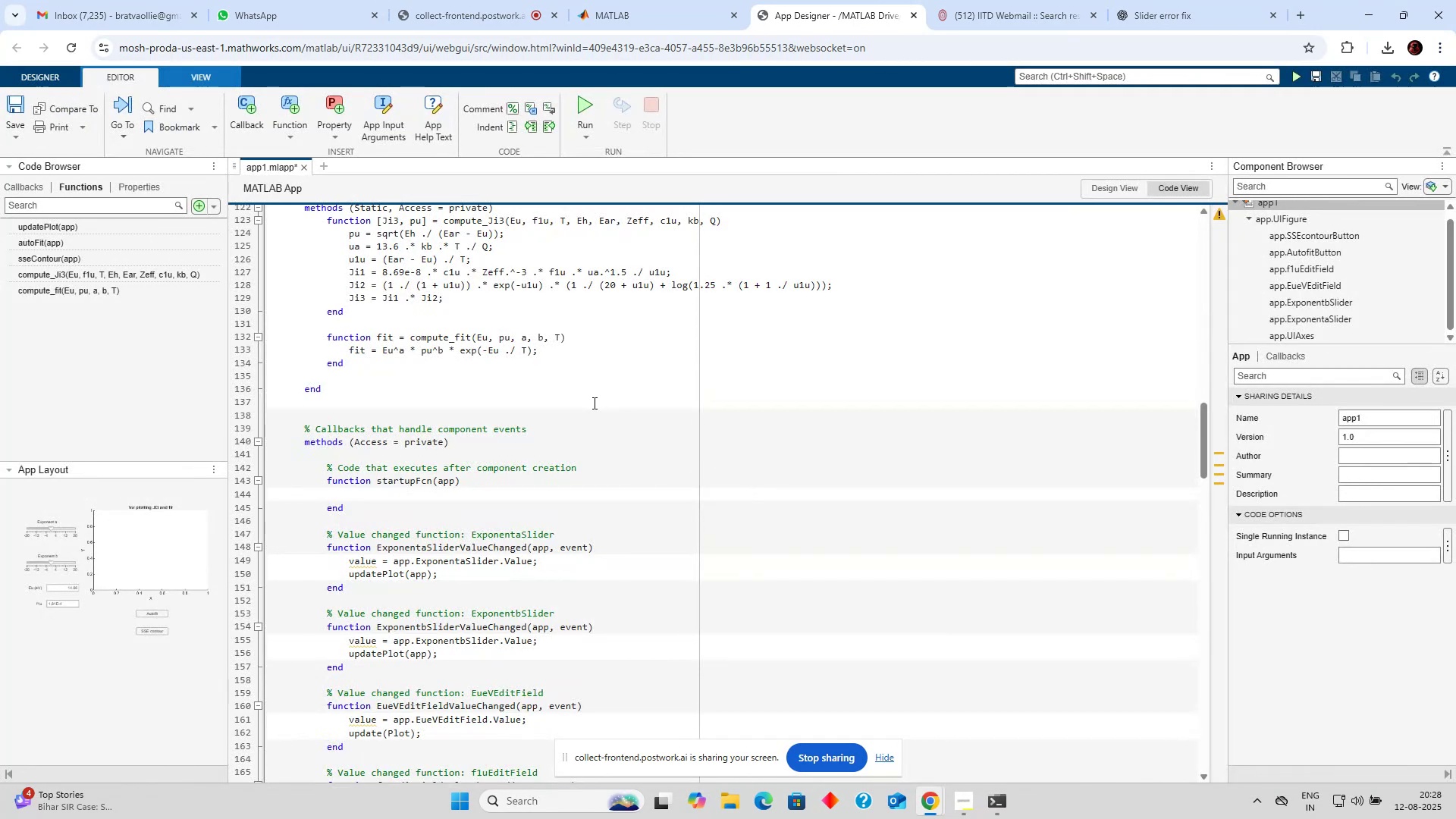 
scroll: coordinate [593, 404], scroll_direction: up, amount: 1.0
 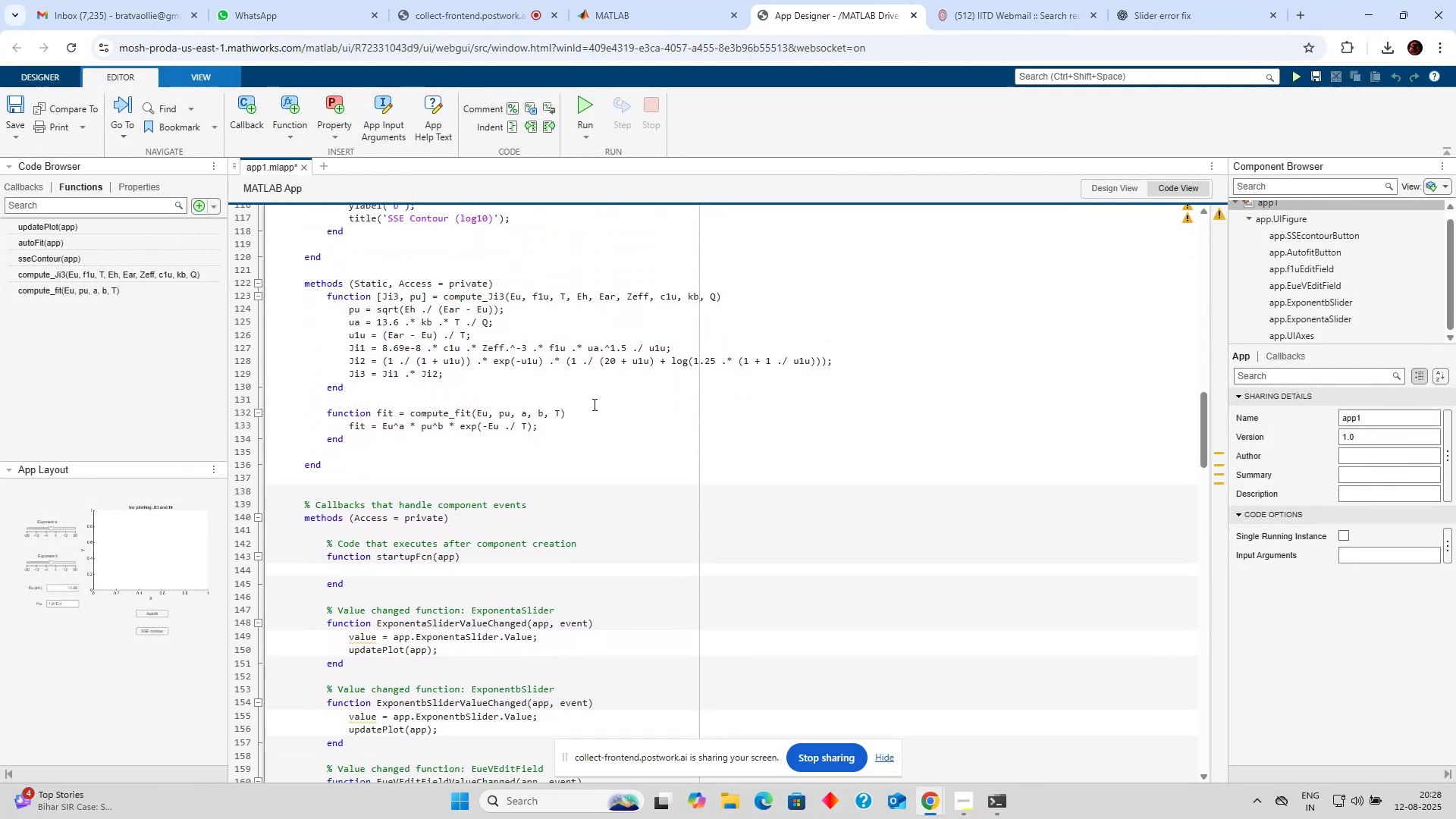 
type(updatePlot(app)
 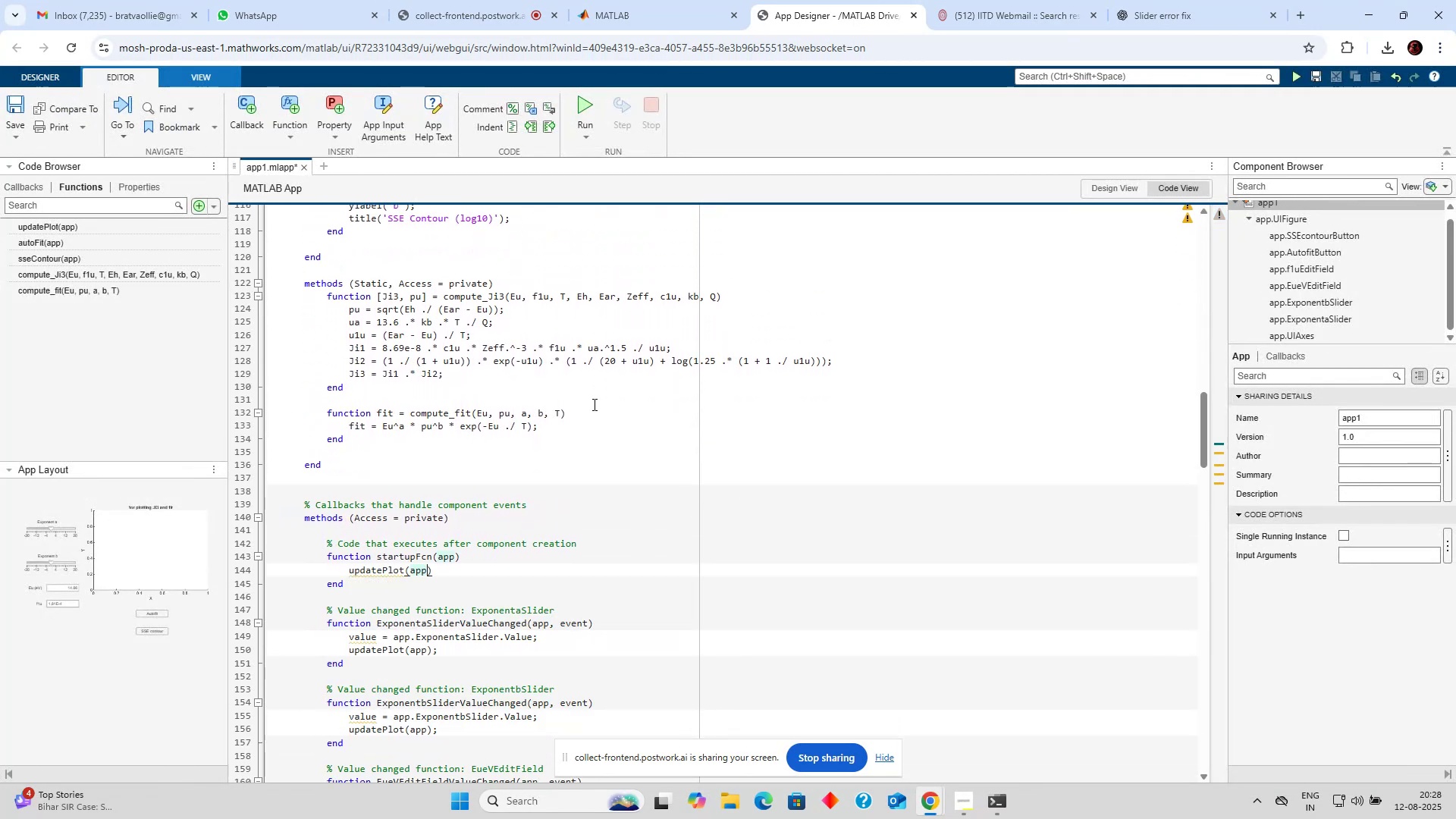 
key(ArrowRight)
 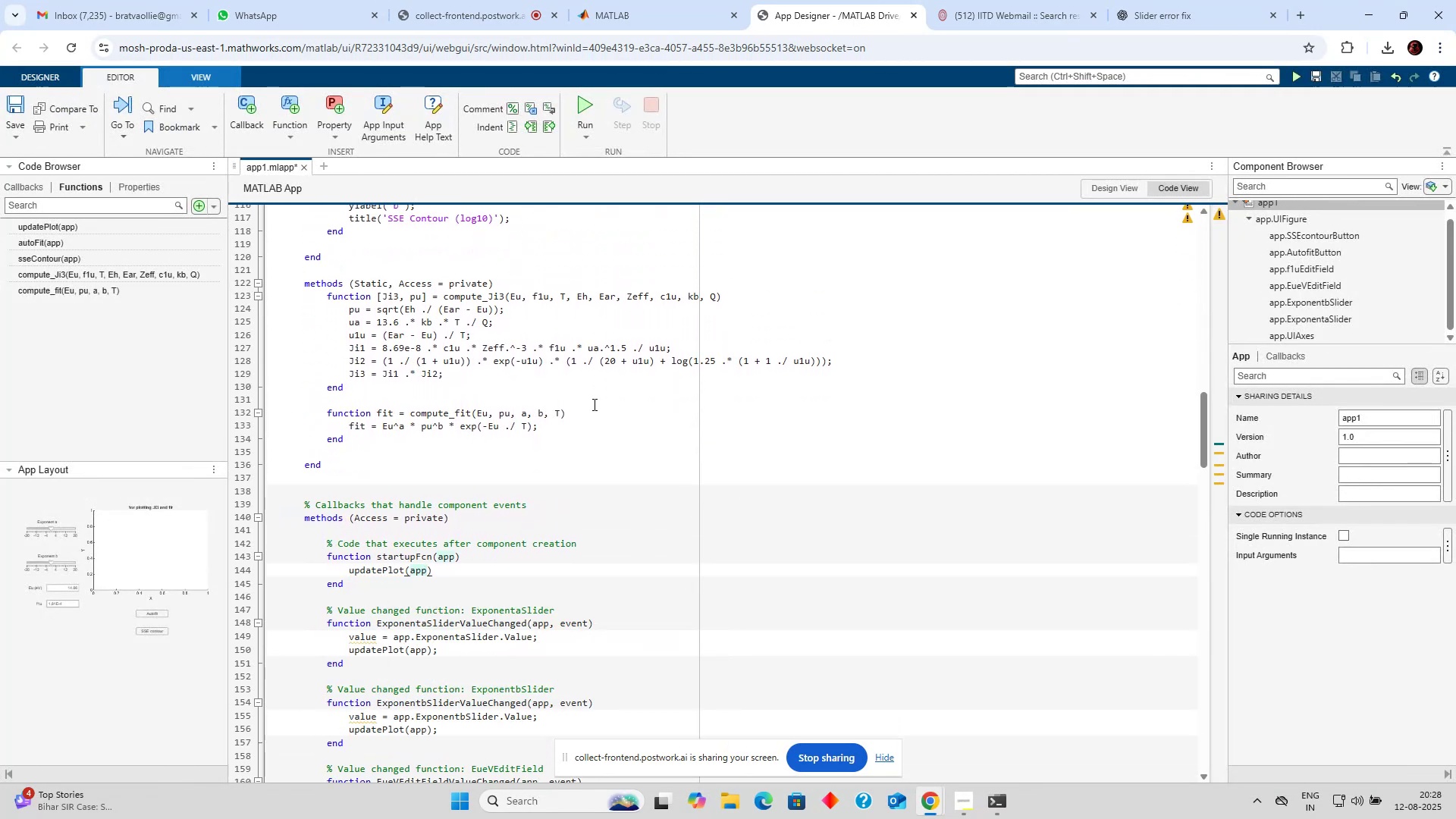 
key(Semicolon)
 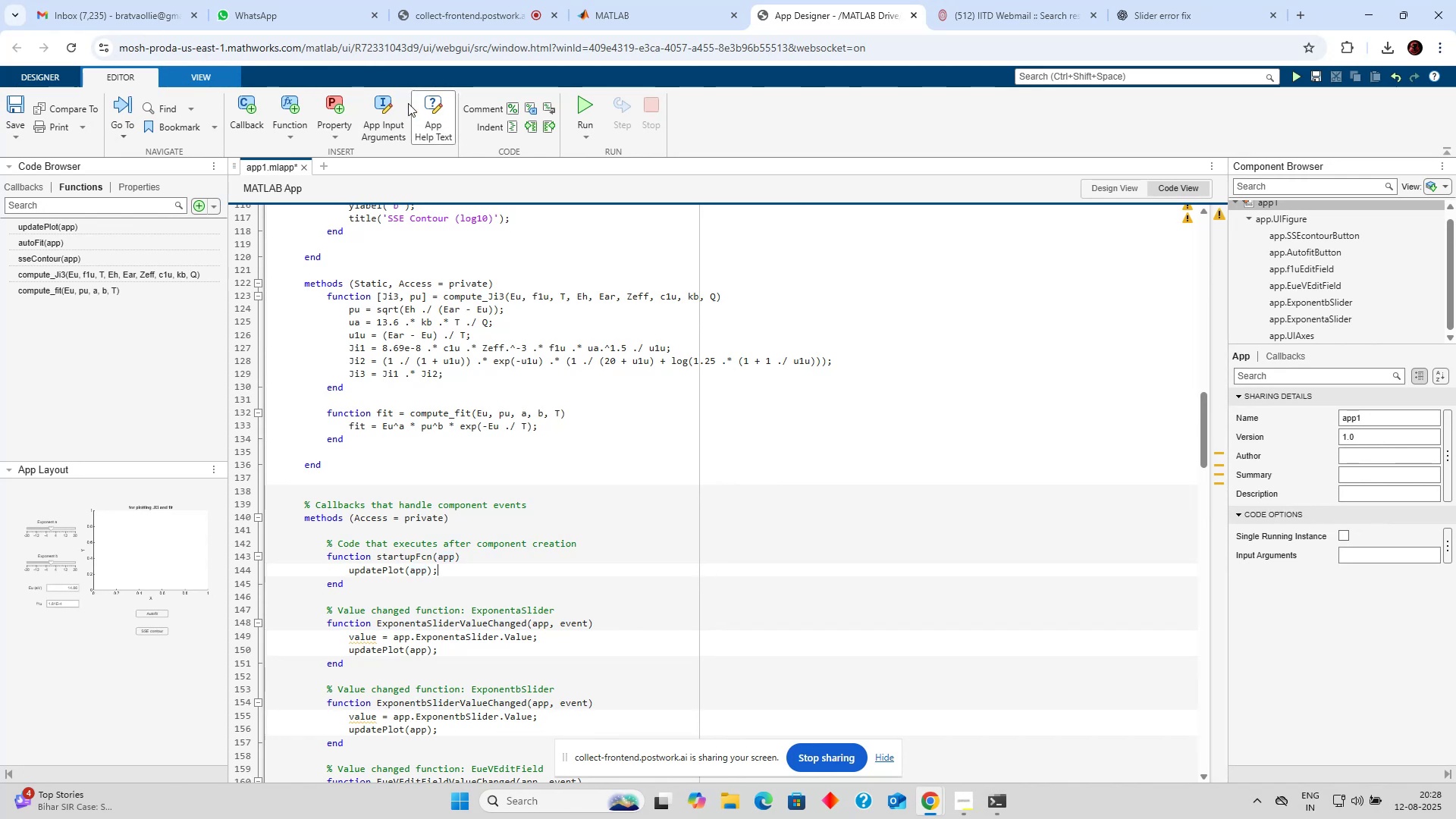 
left_click([257, 108])
 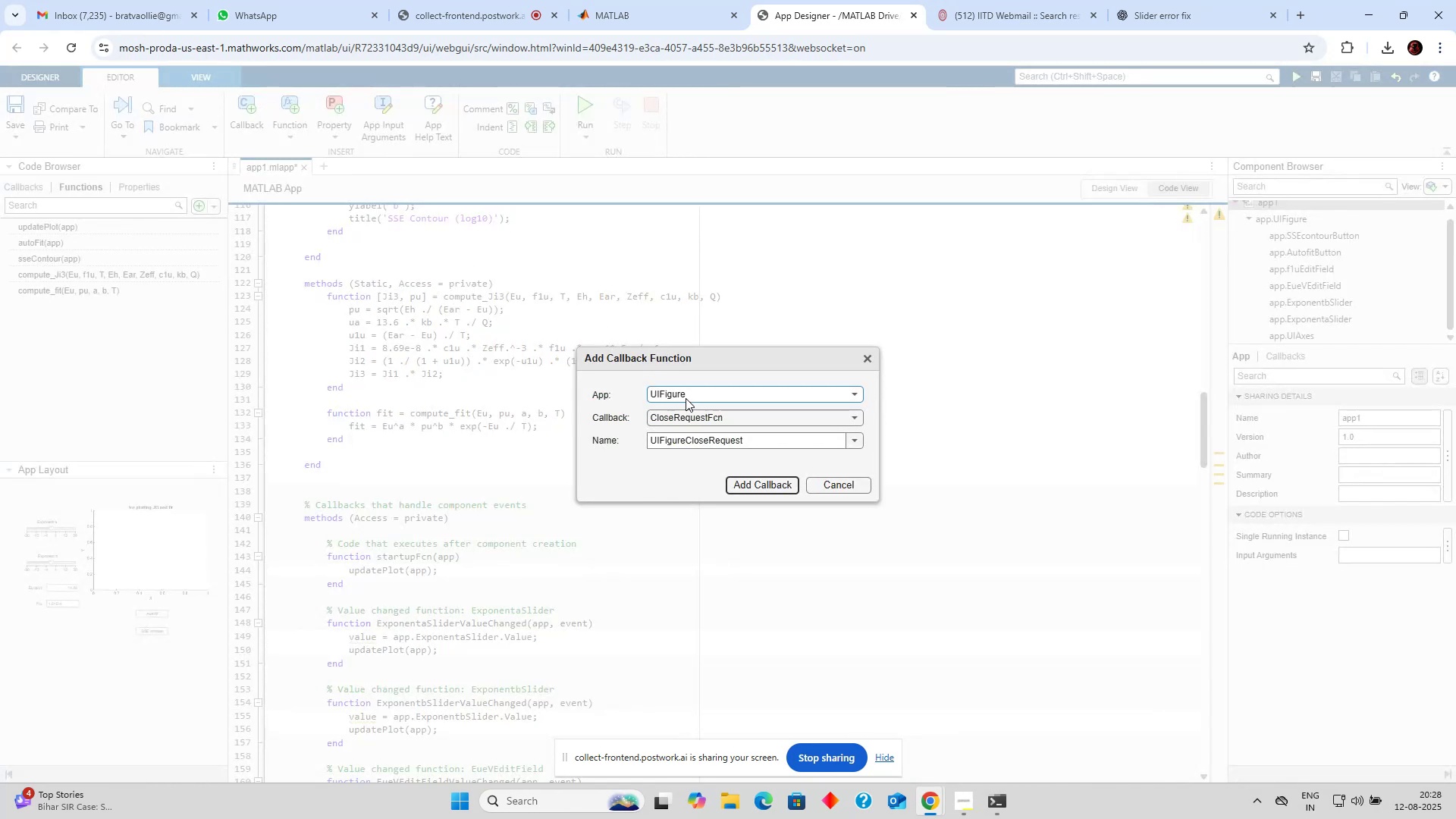 
left_click([686, 397])
 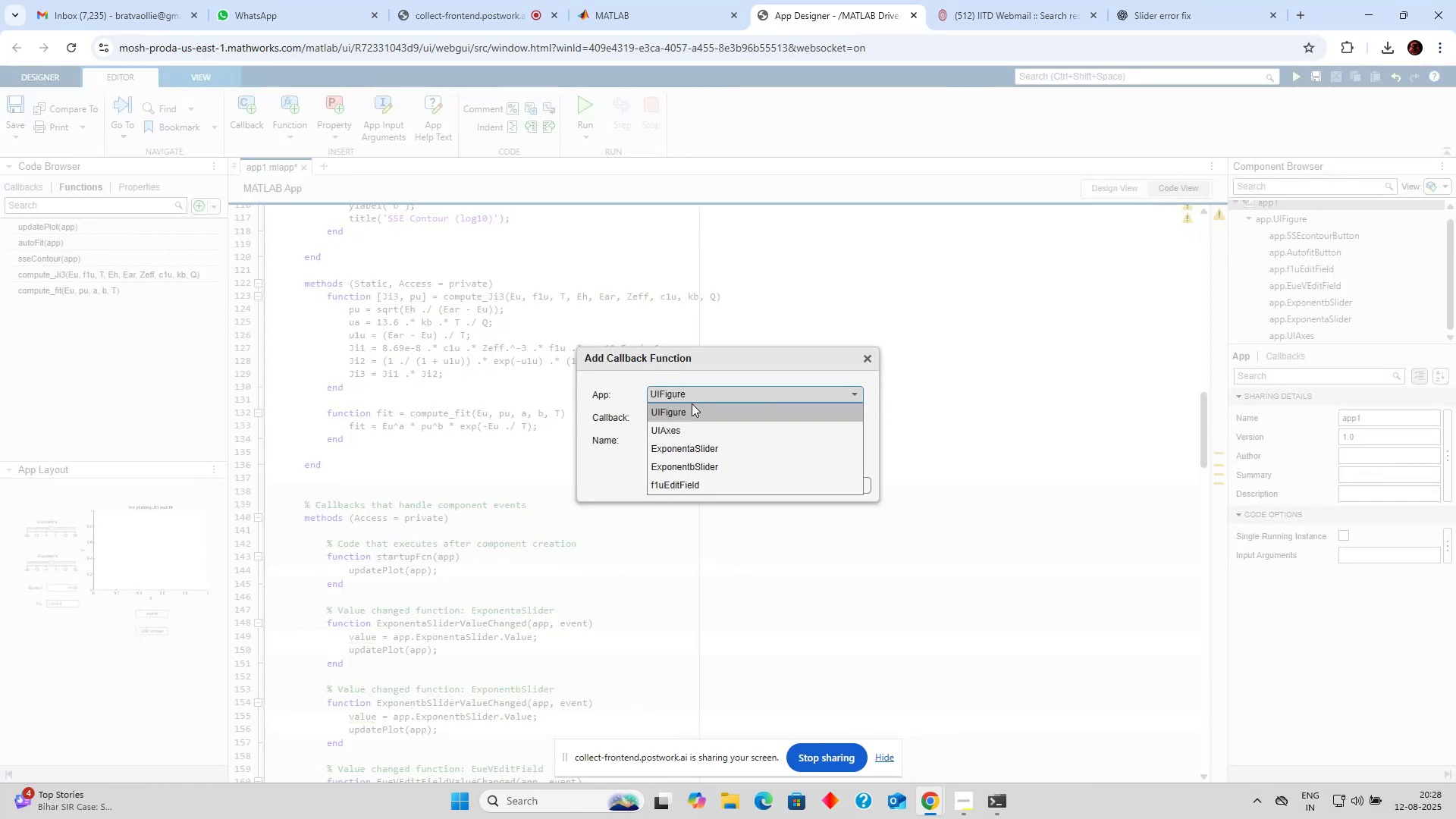 
left_click([684, 411])
 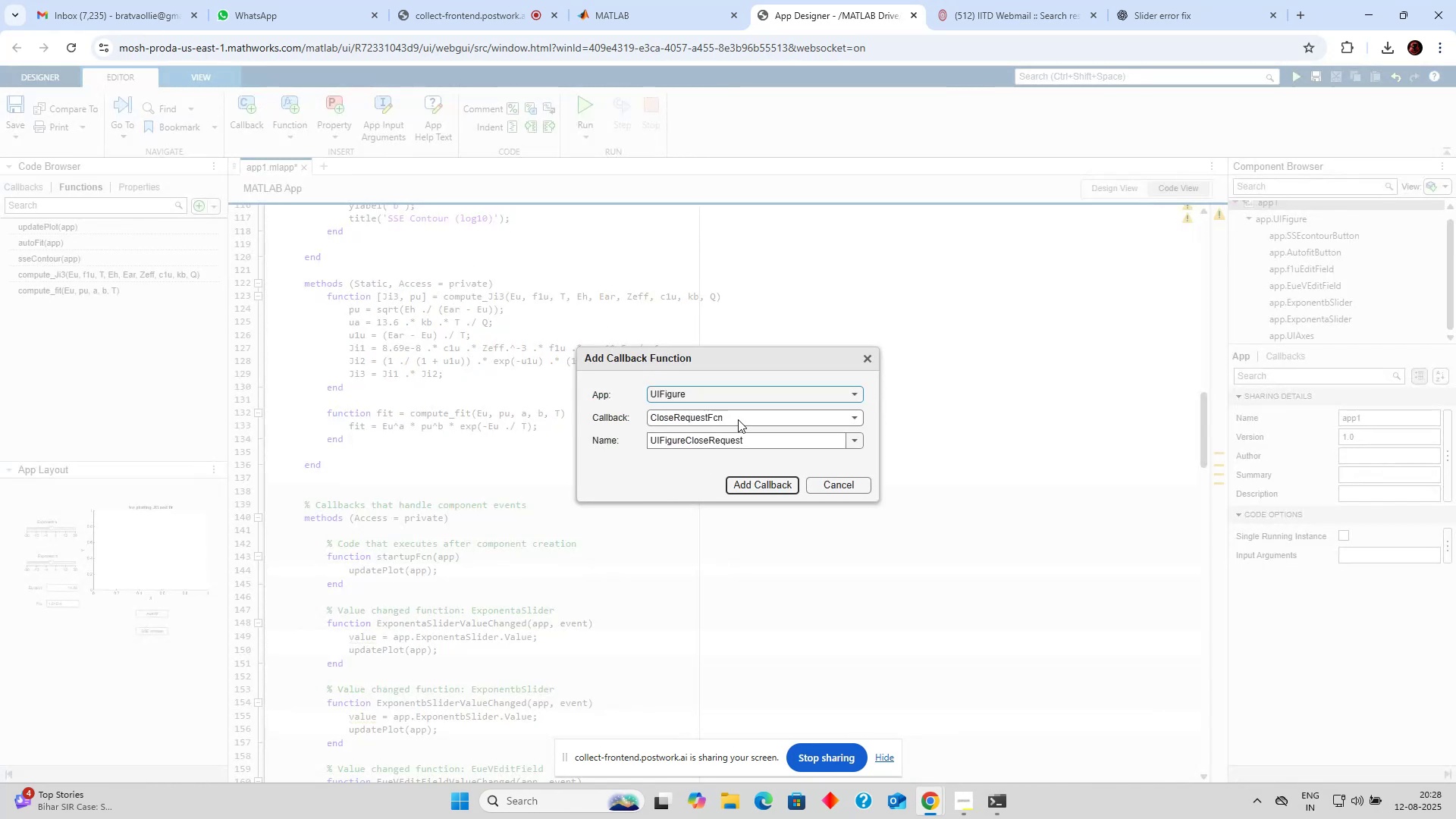 
left_click([738, 419])
 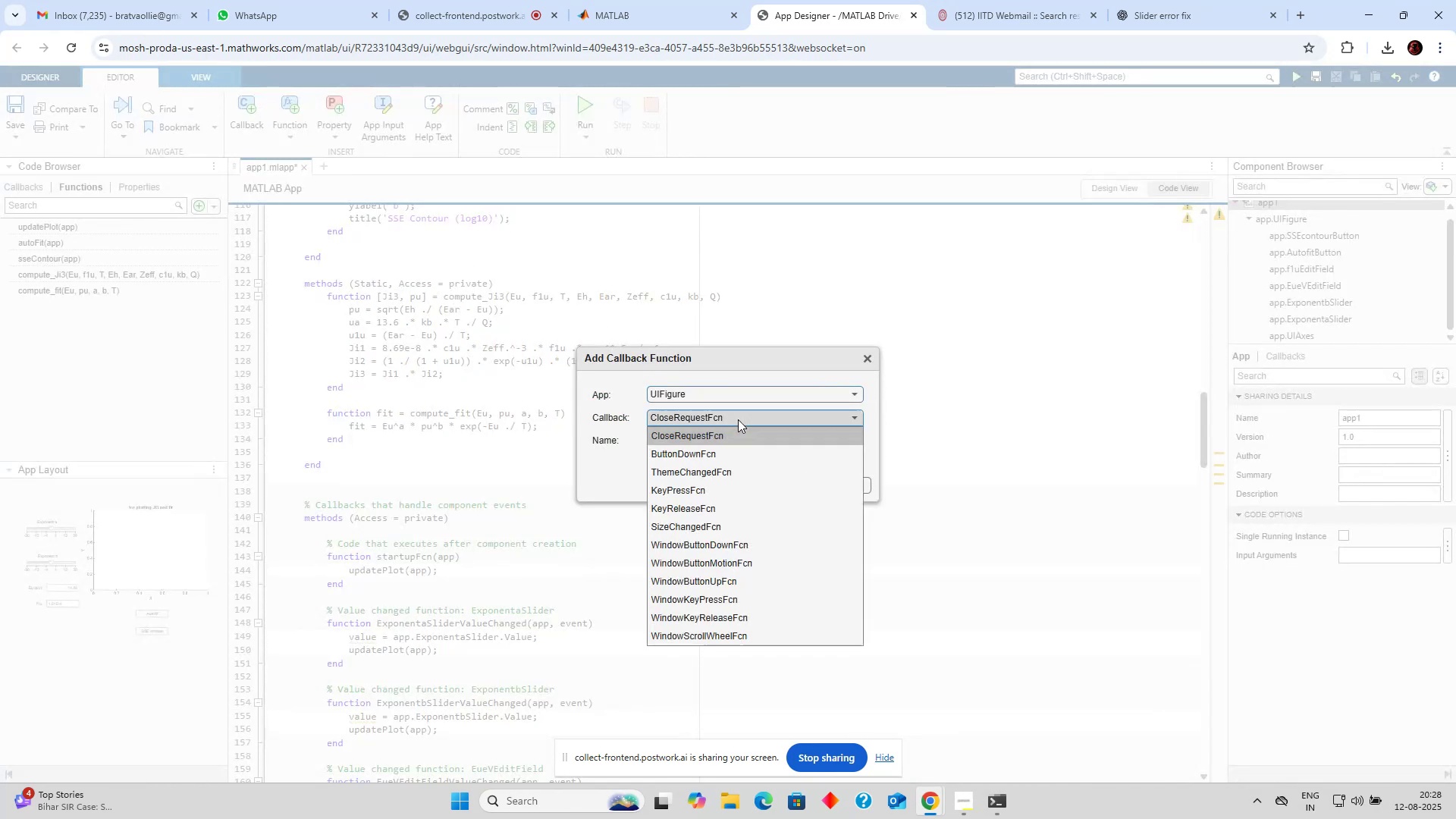 
left_click([738, 419])
 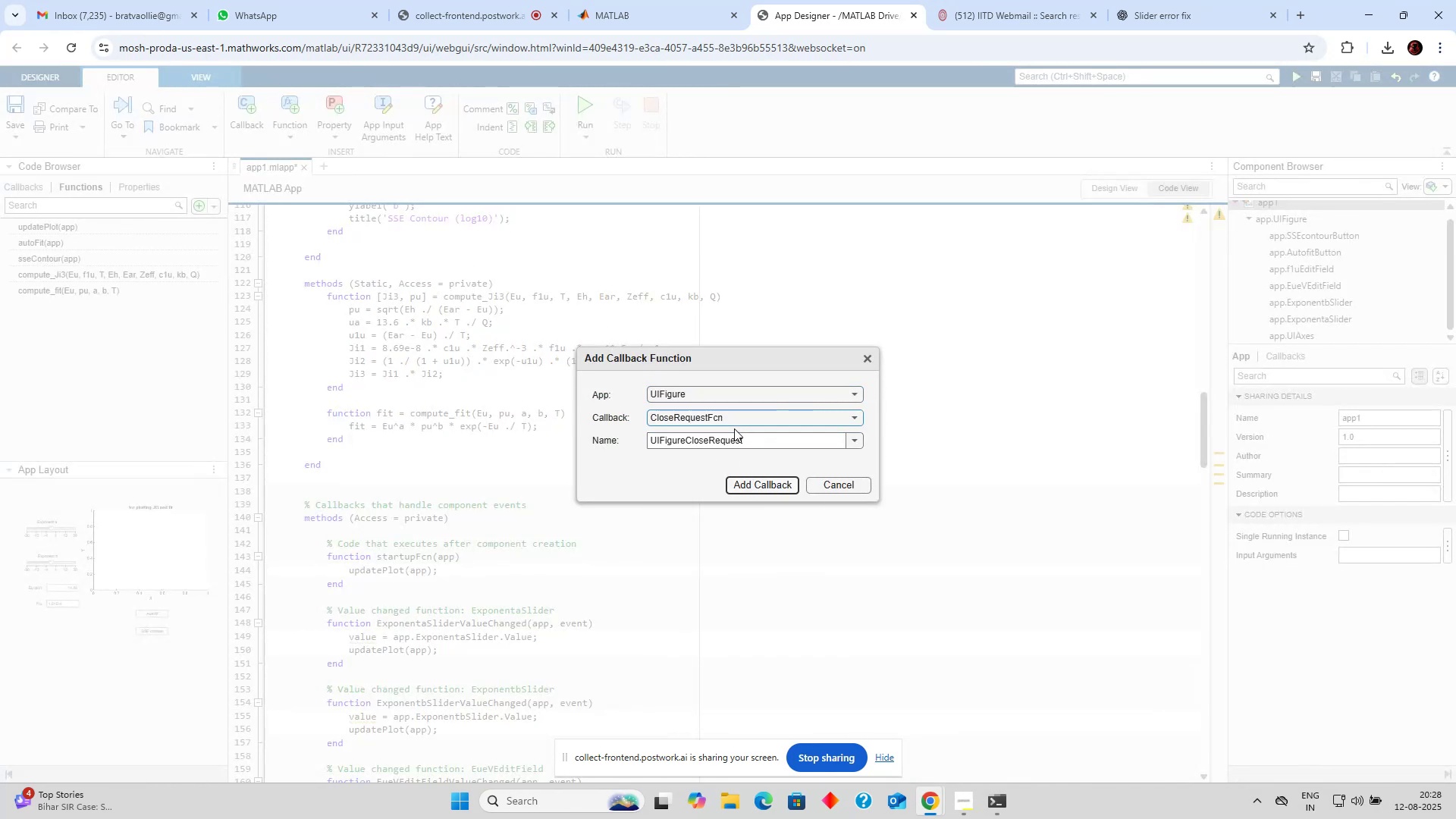 
left_click([708, 397])
 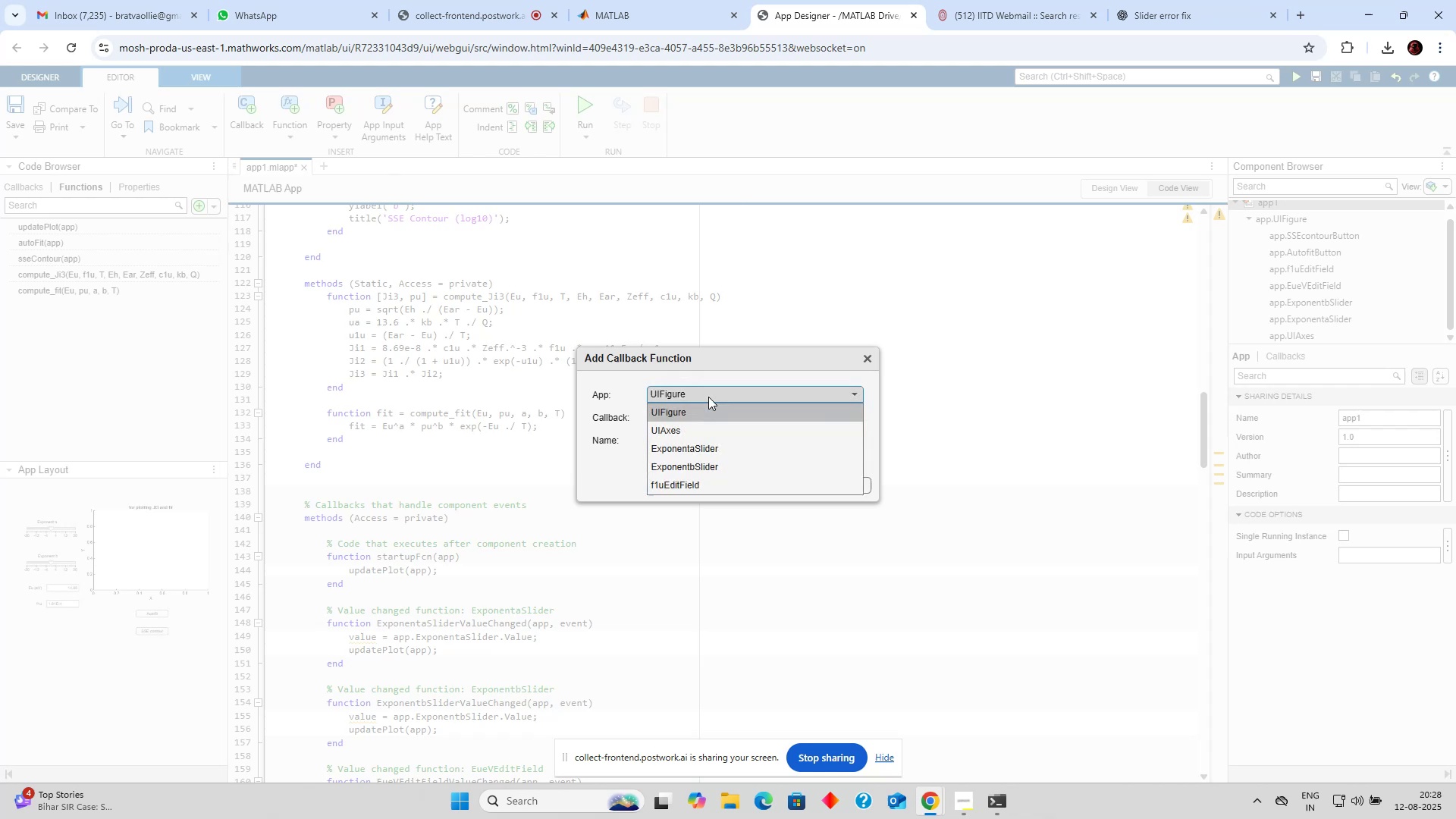 
double_click([708, 397])
 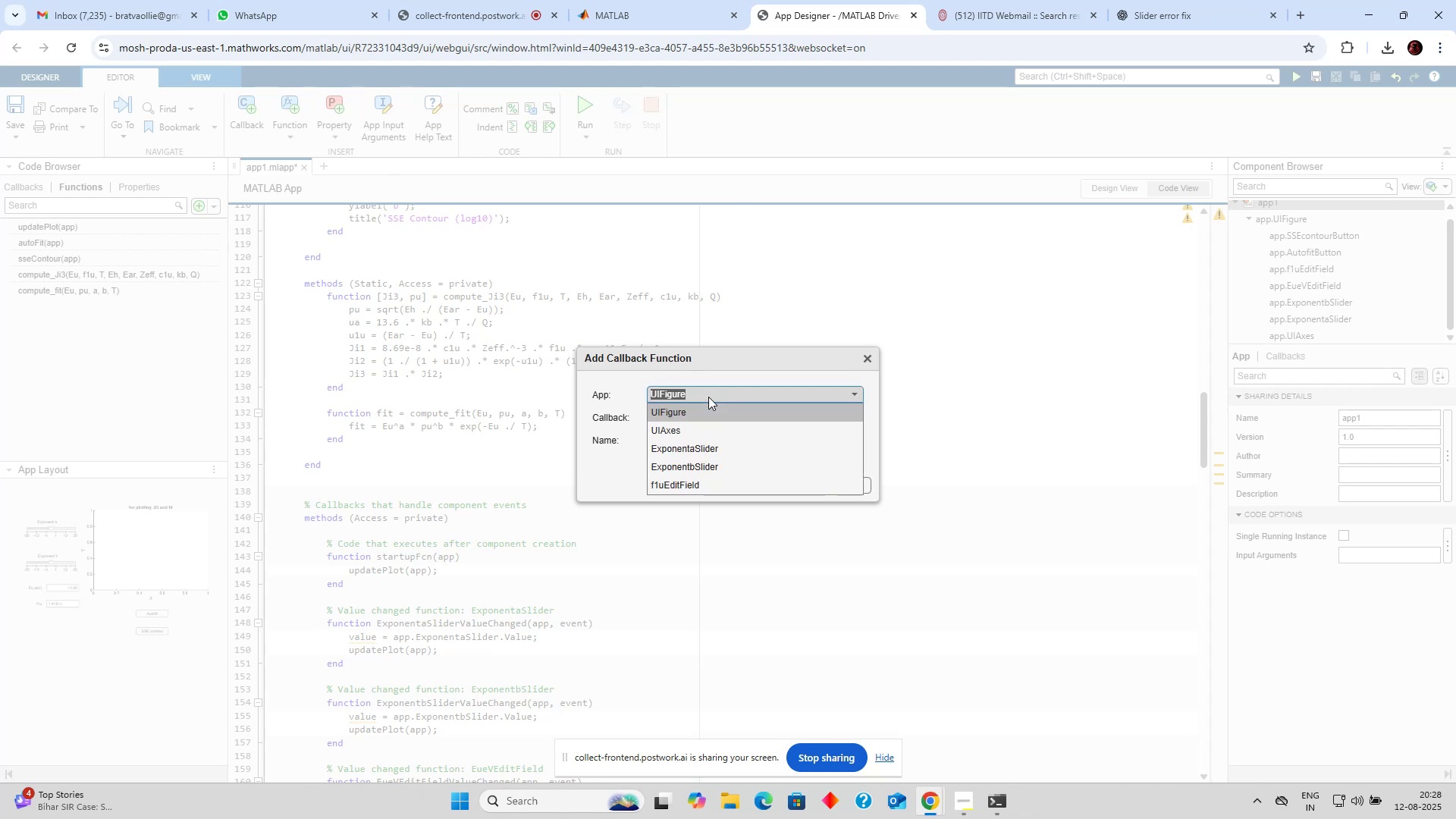 
left_click([708, 397])
 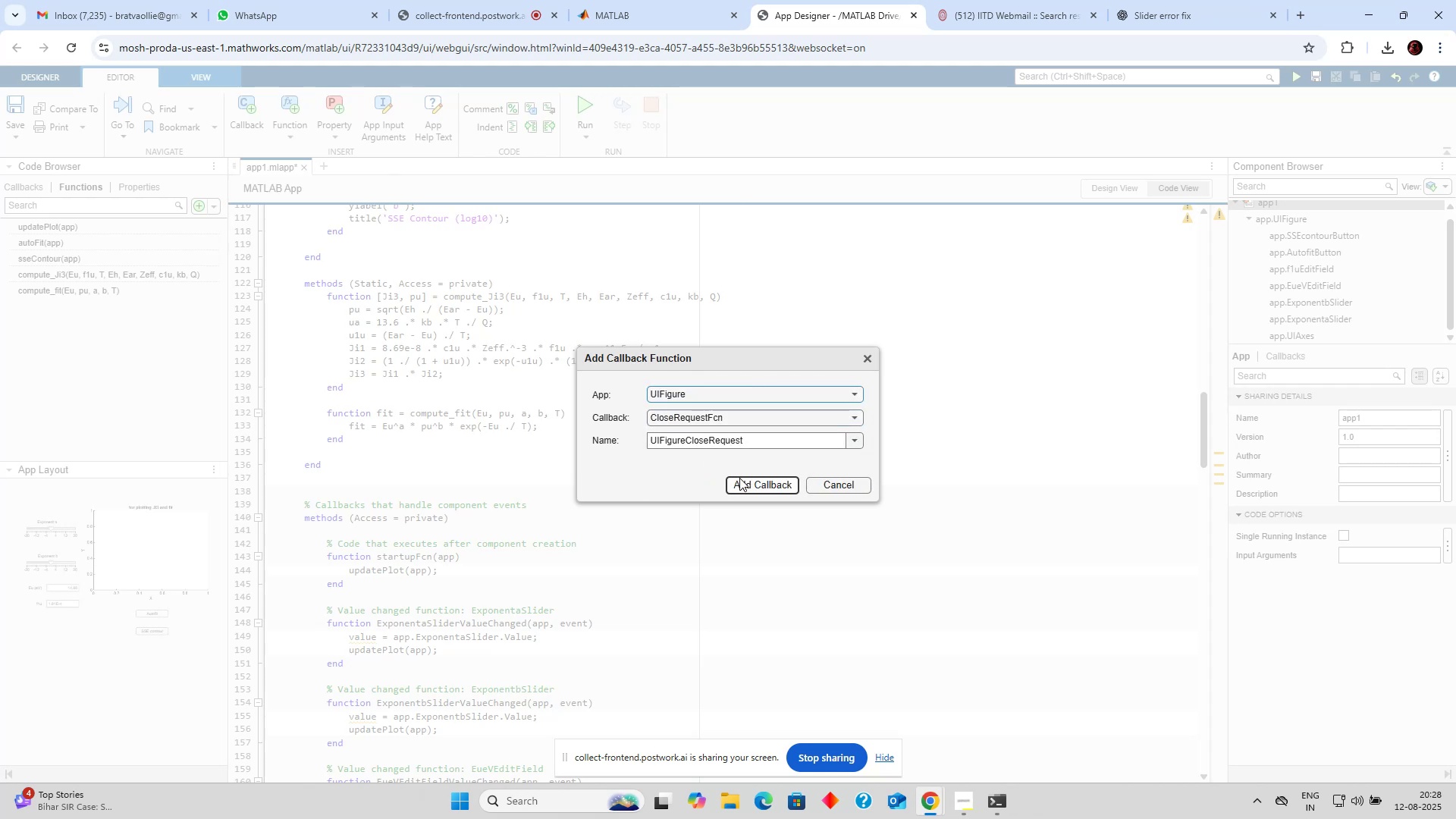 
left_click([745, 482])
 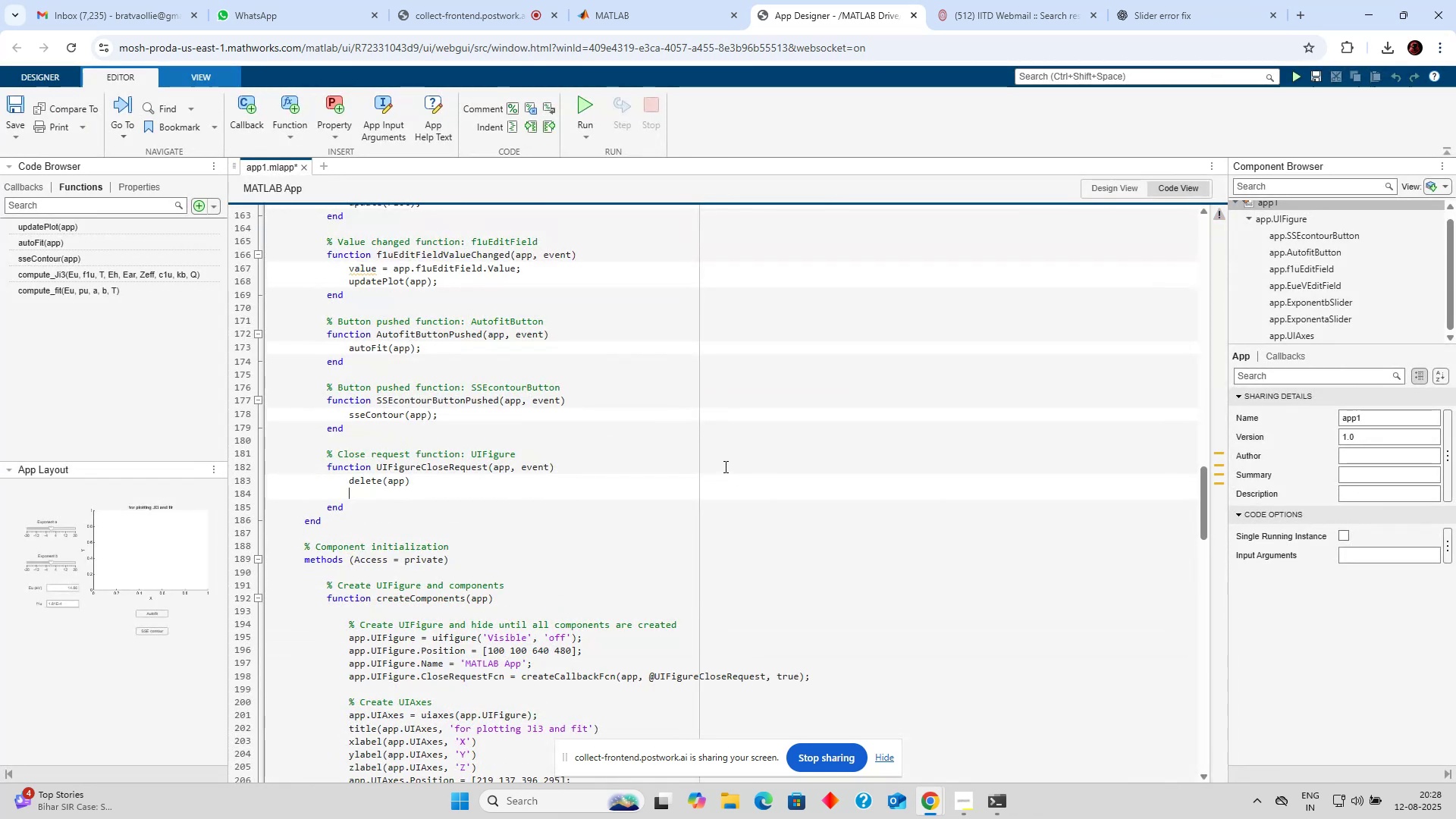 
scroll: coordinate [723, 464], scroll_direction: down, amount: 5.0
 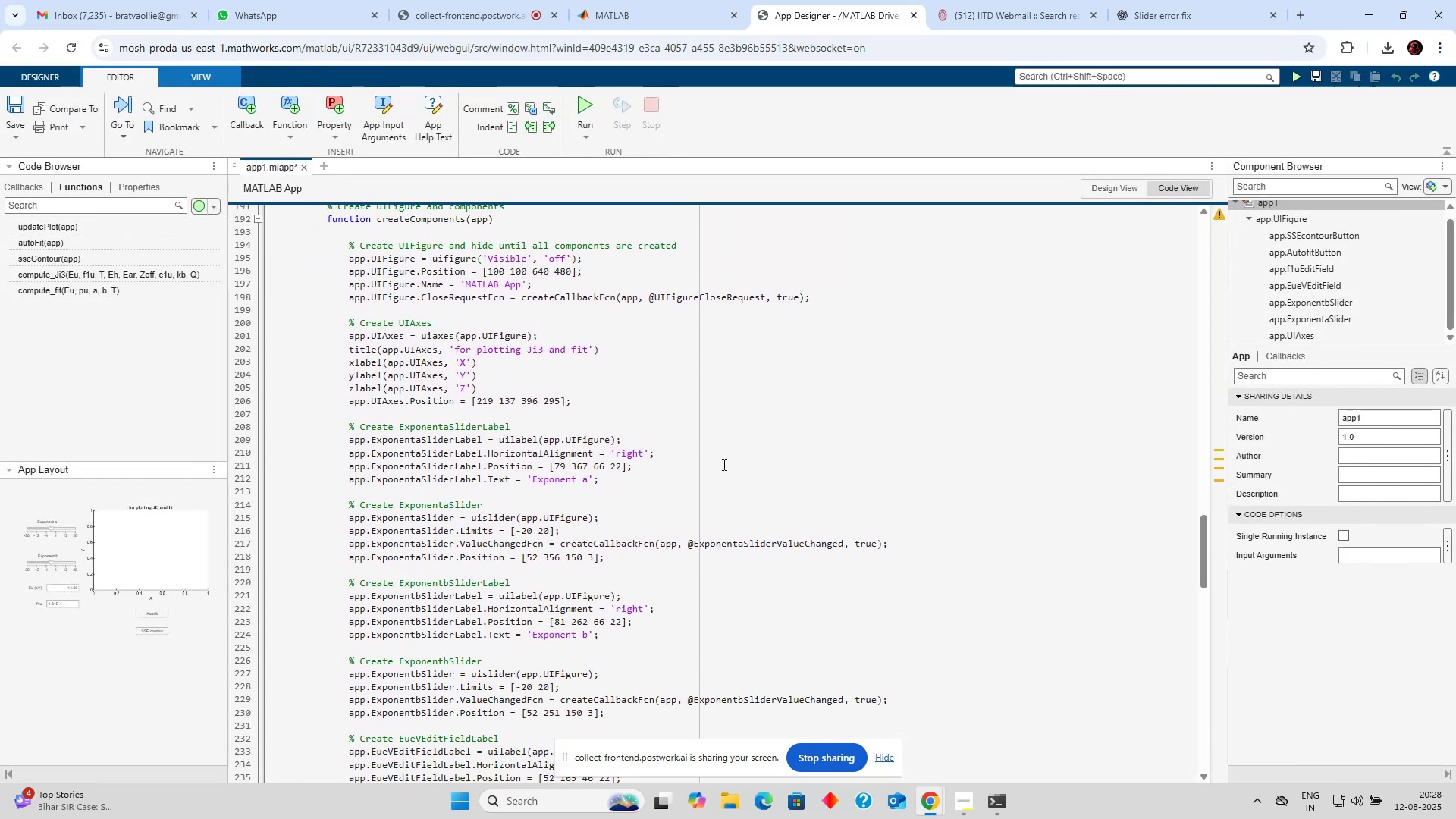 
scroll: coordinate [715, 450], scroll_direction: up, amount: 12.0
 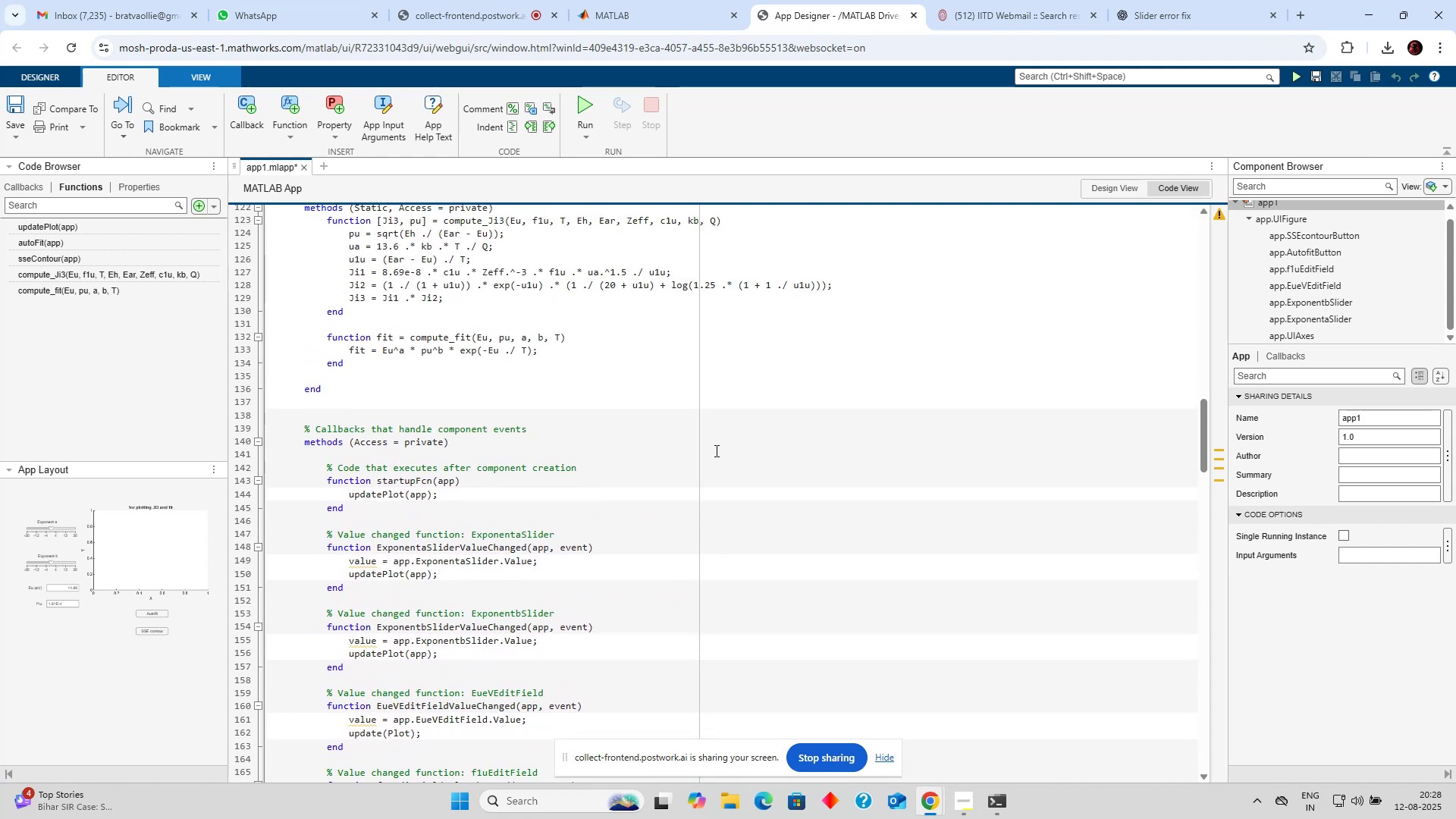 
scroll: coordinate [648, 436], scroll_direction: down, amount: 6.0
 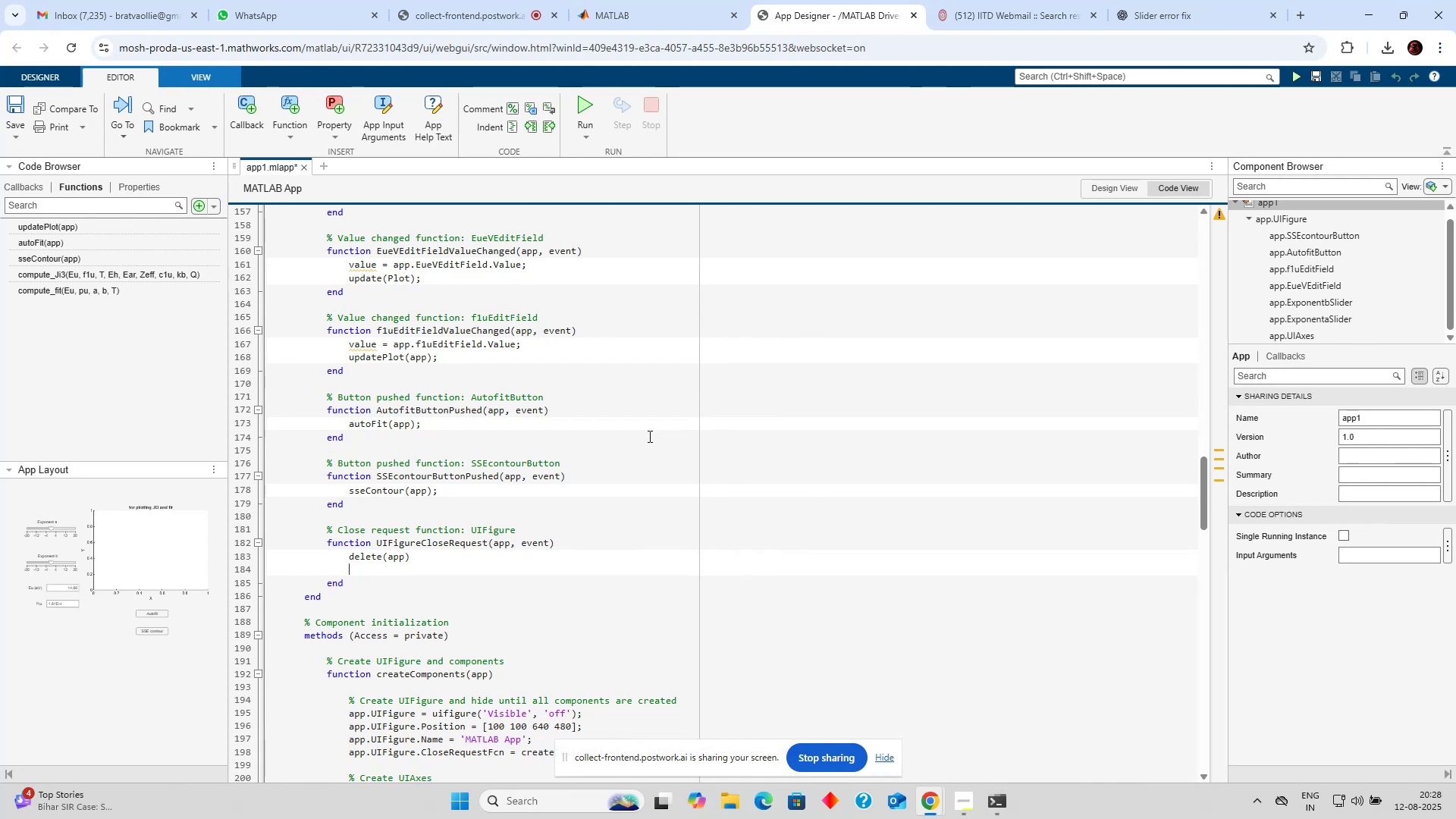 
wait(5.17)
 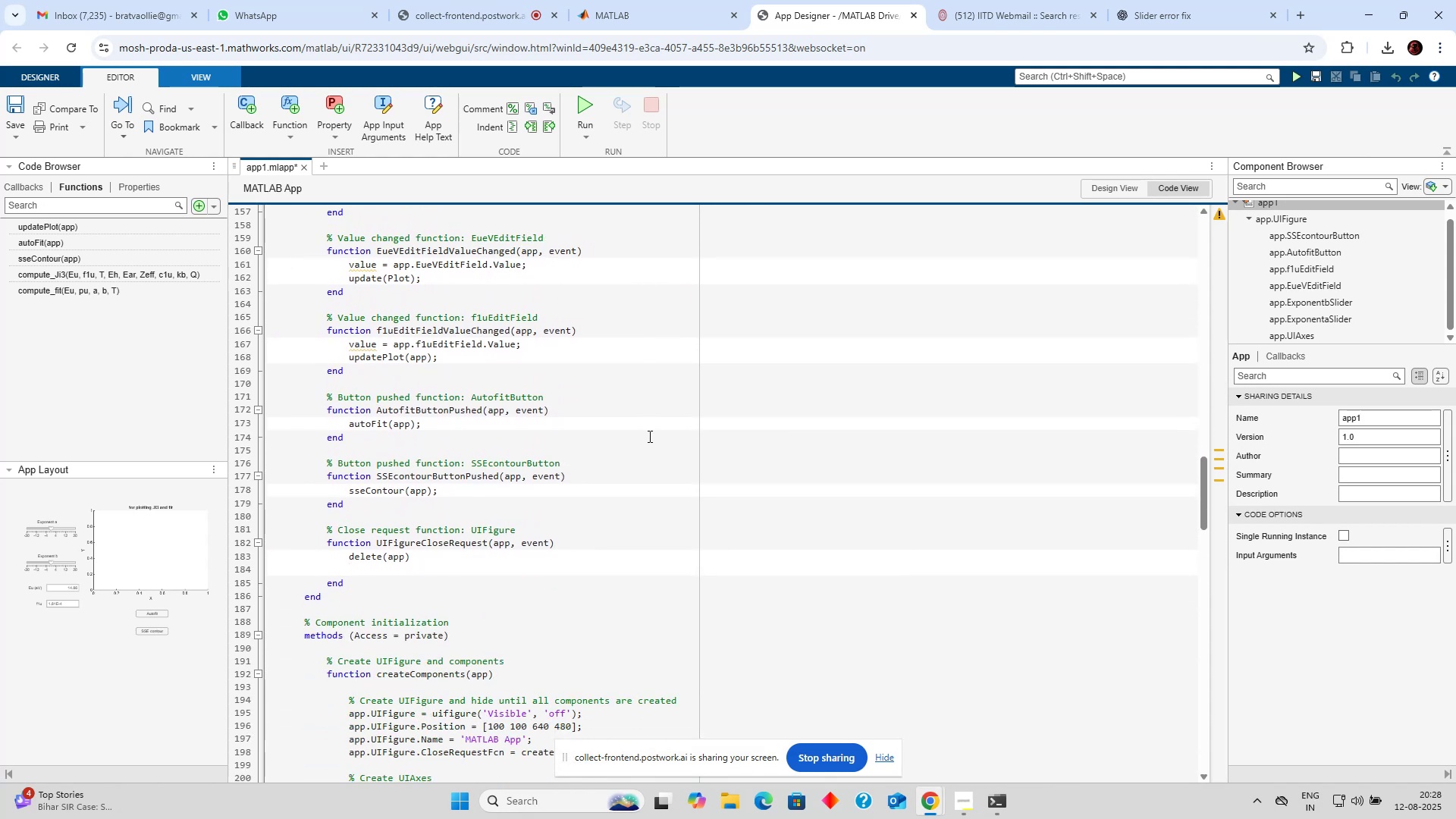 
scroll: coordinate [648, 436], scroll_direction: up, amount: 3.0
 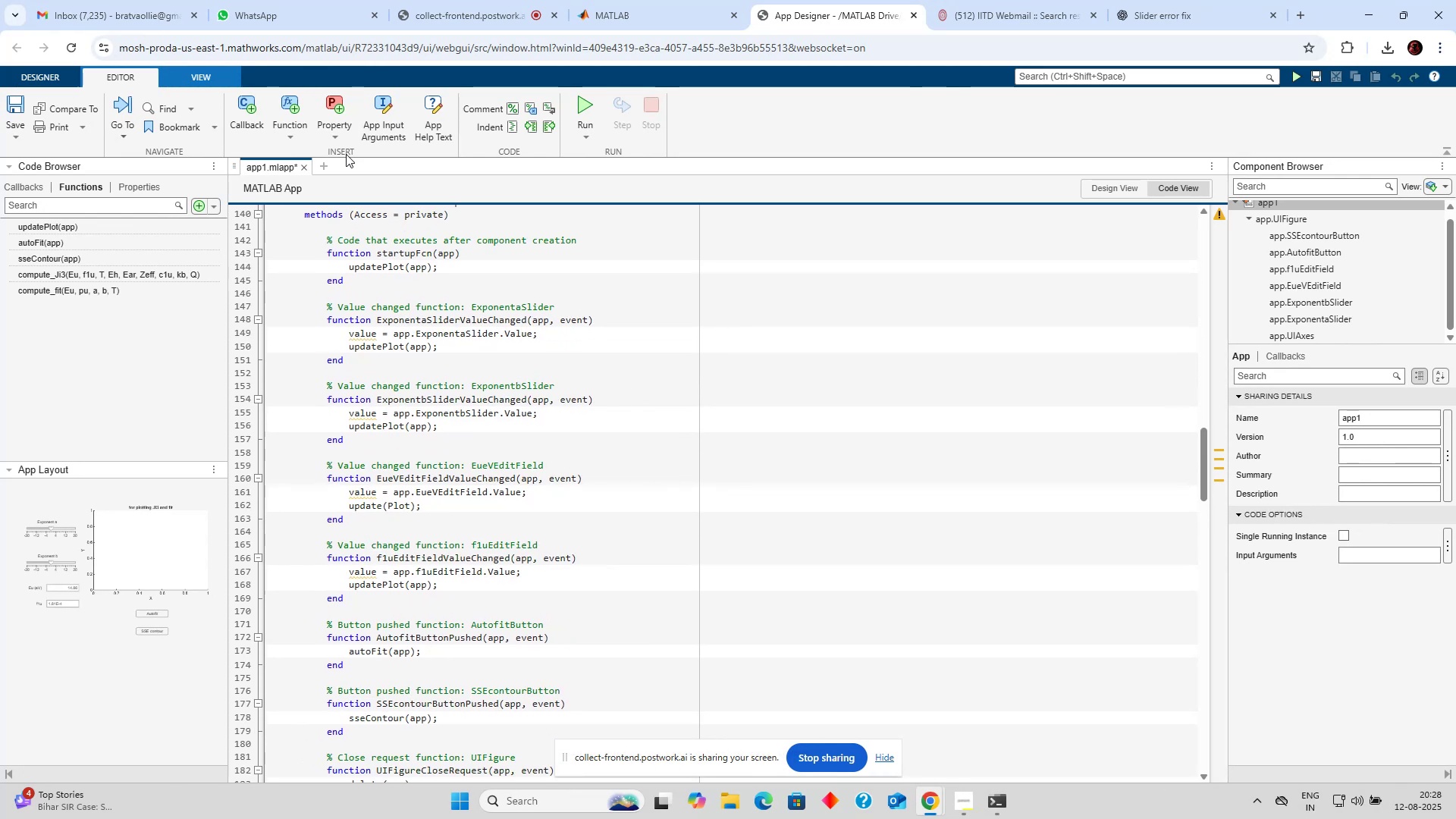 
left_click([249, 115])
 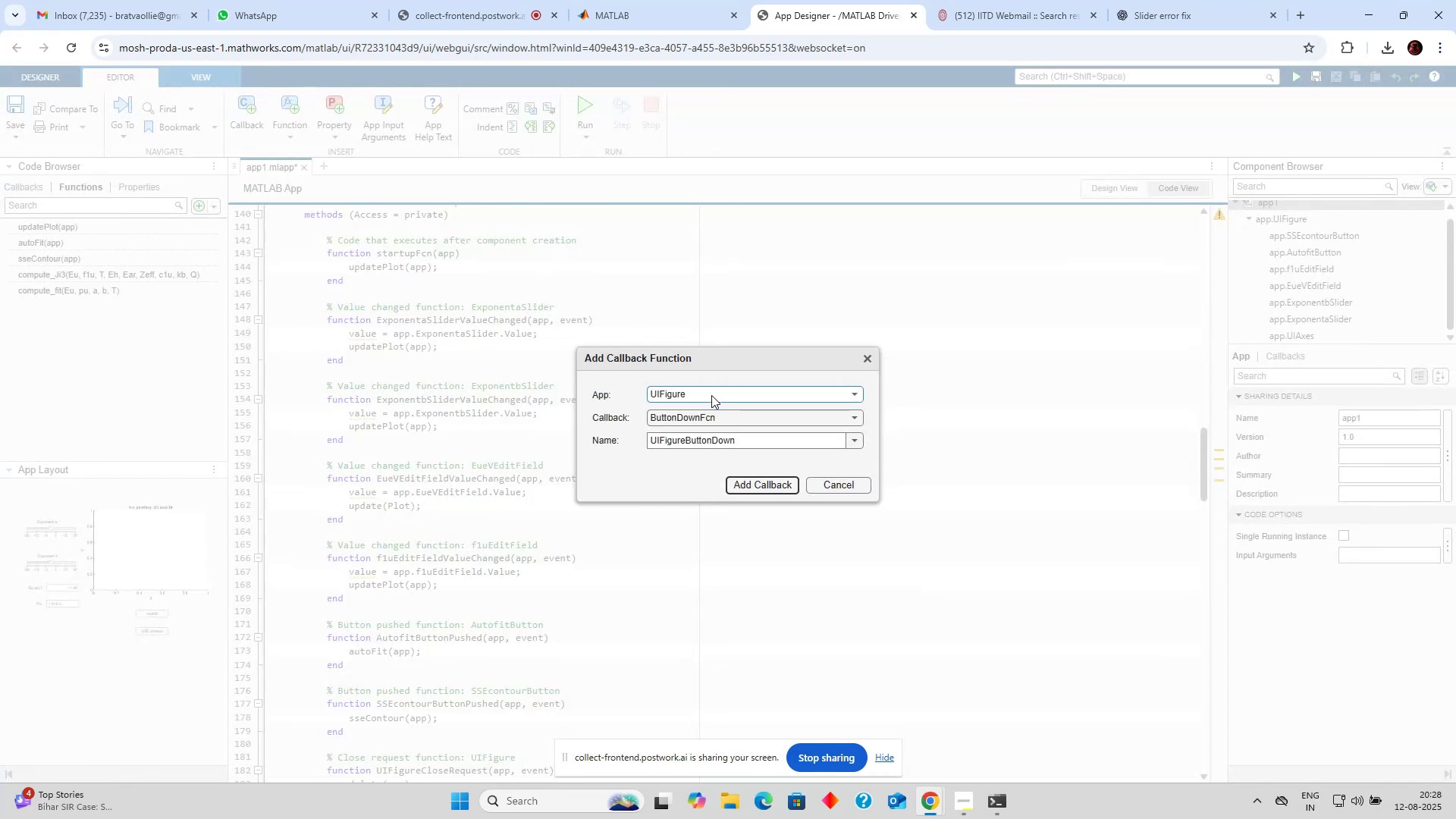 
left_click([711, 395])
 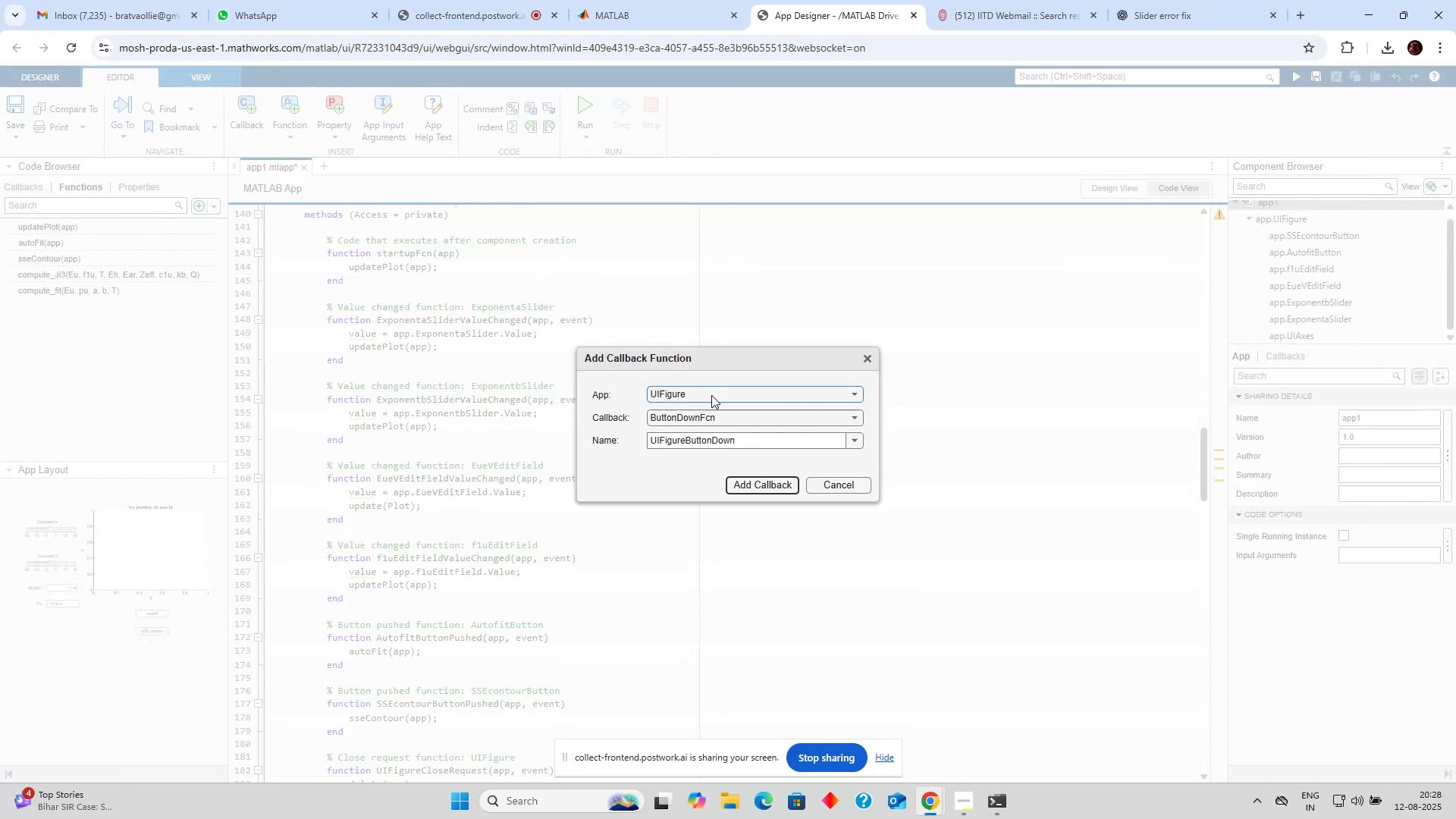 
left_click([711, 395])
 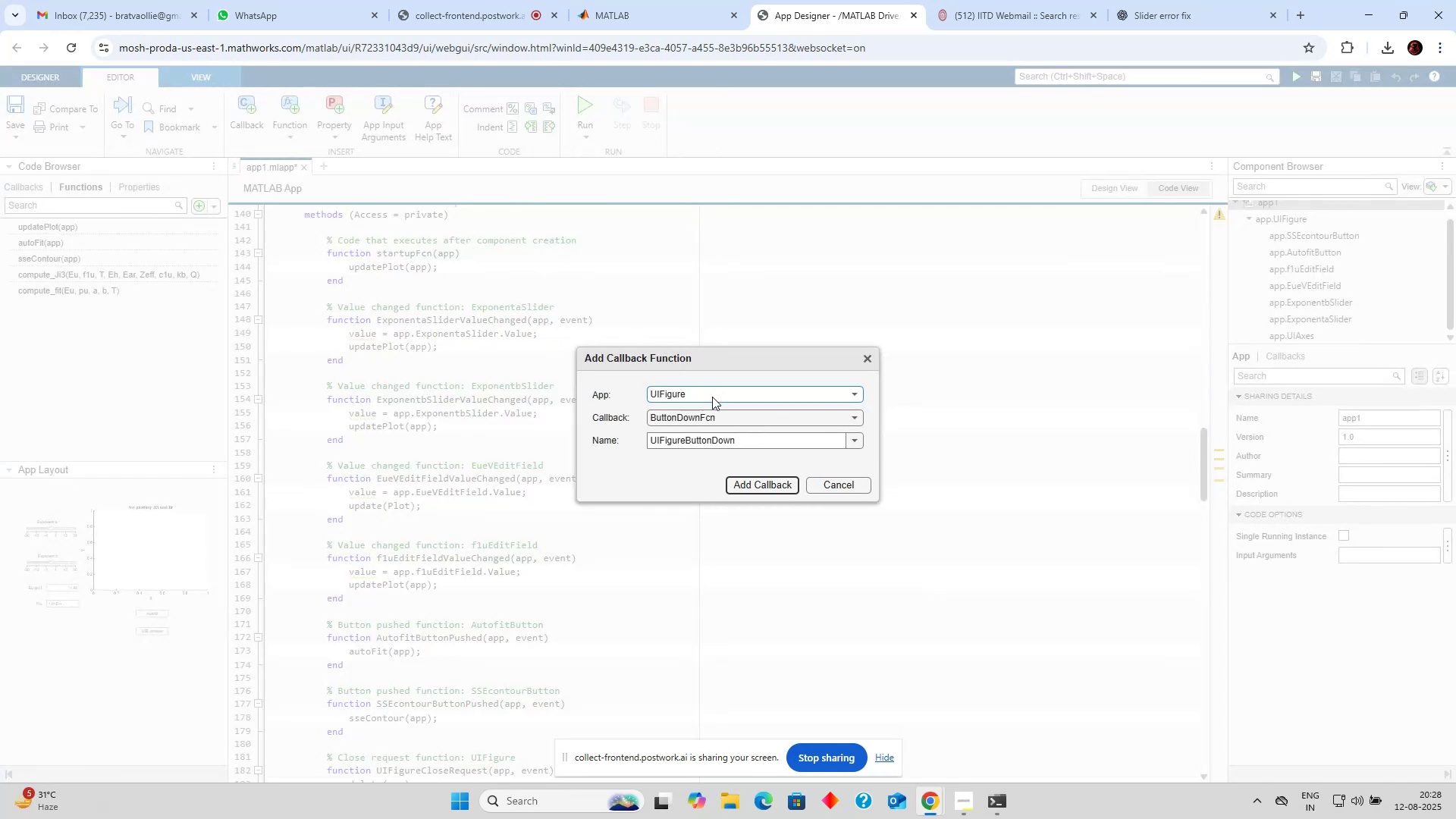 
left_click([712, 397])
 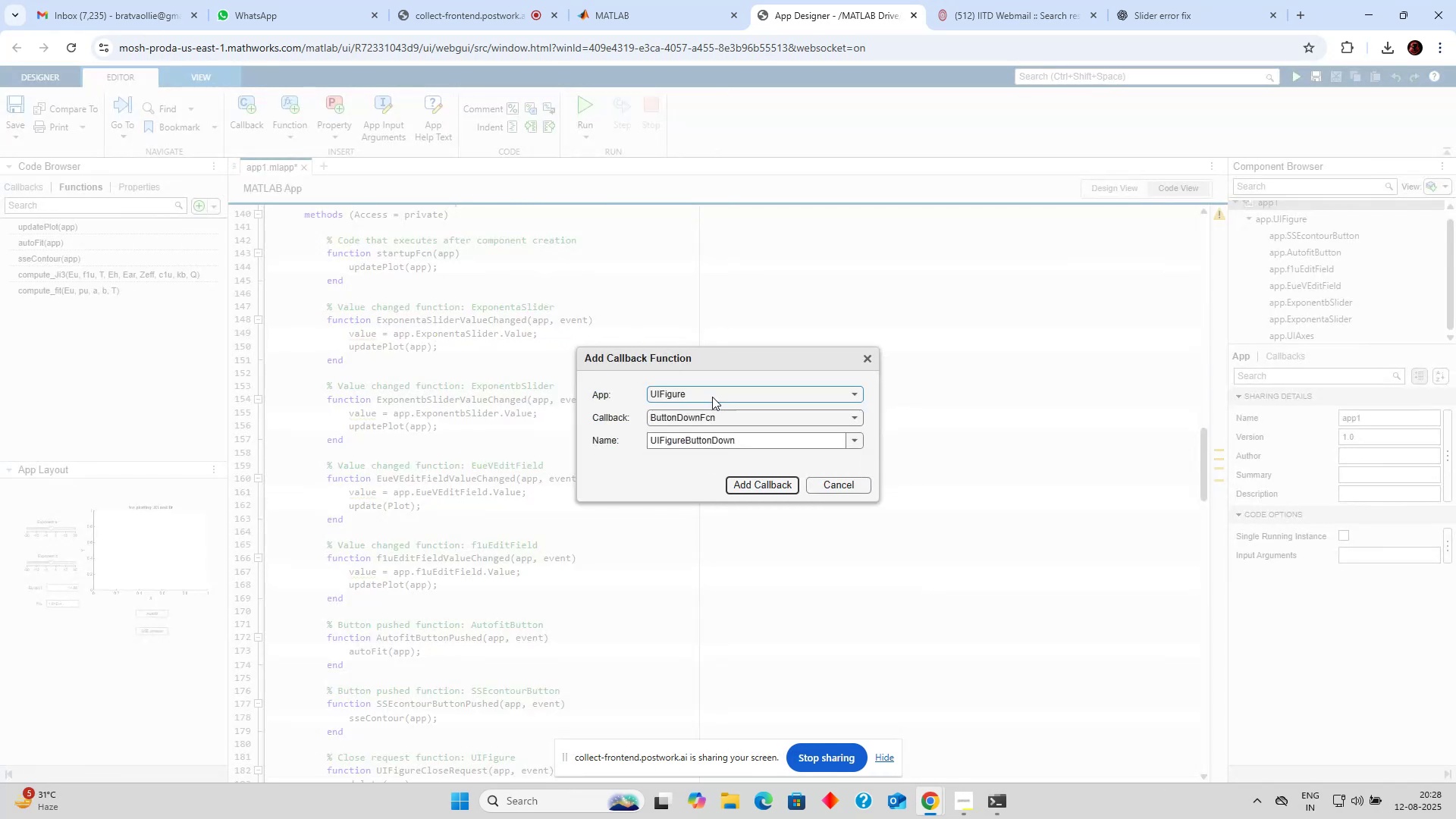 
left_click([712, 397])
 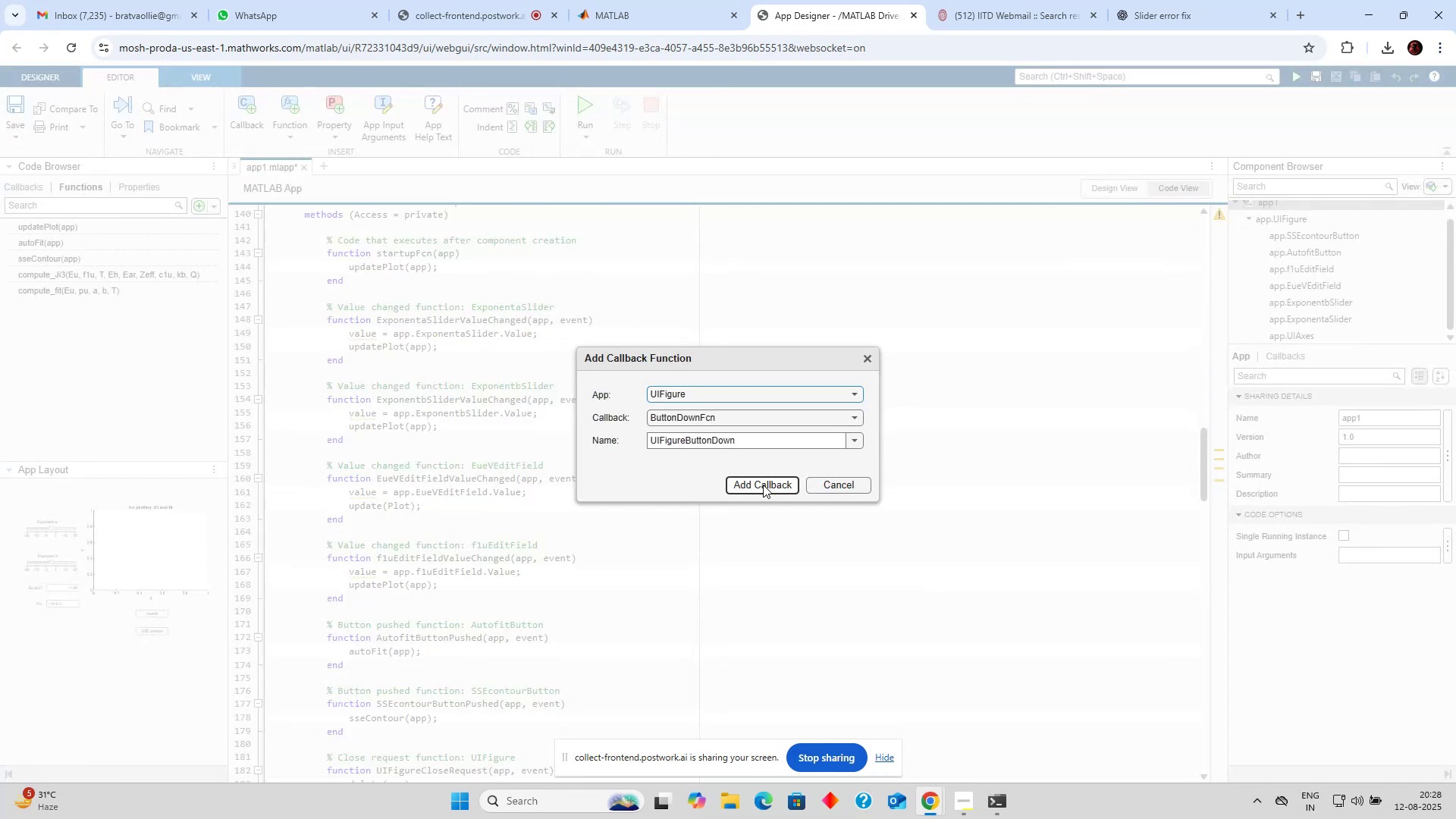 
left_click([764, 487])
 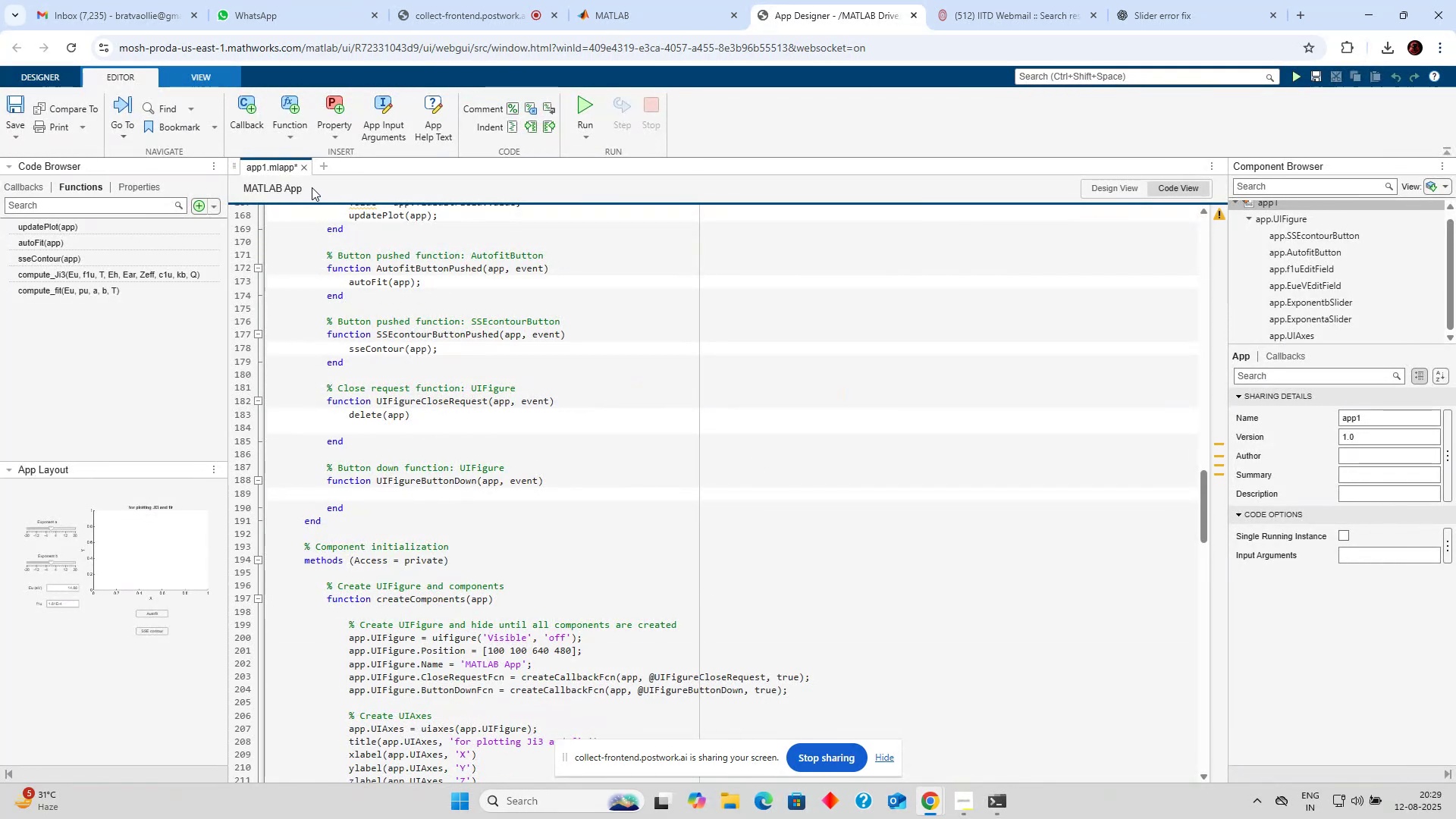 
wait(7.7)
 